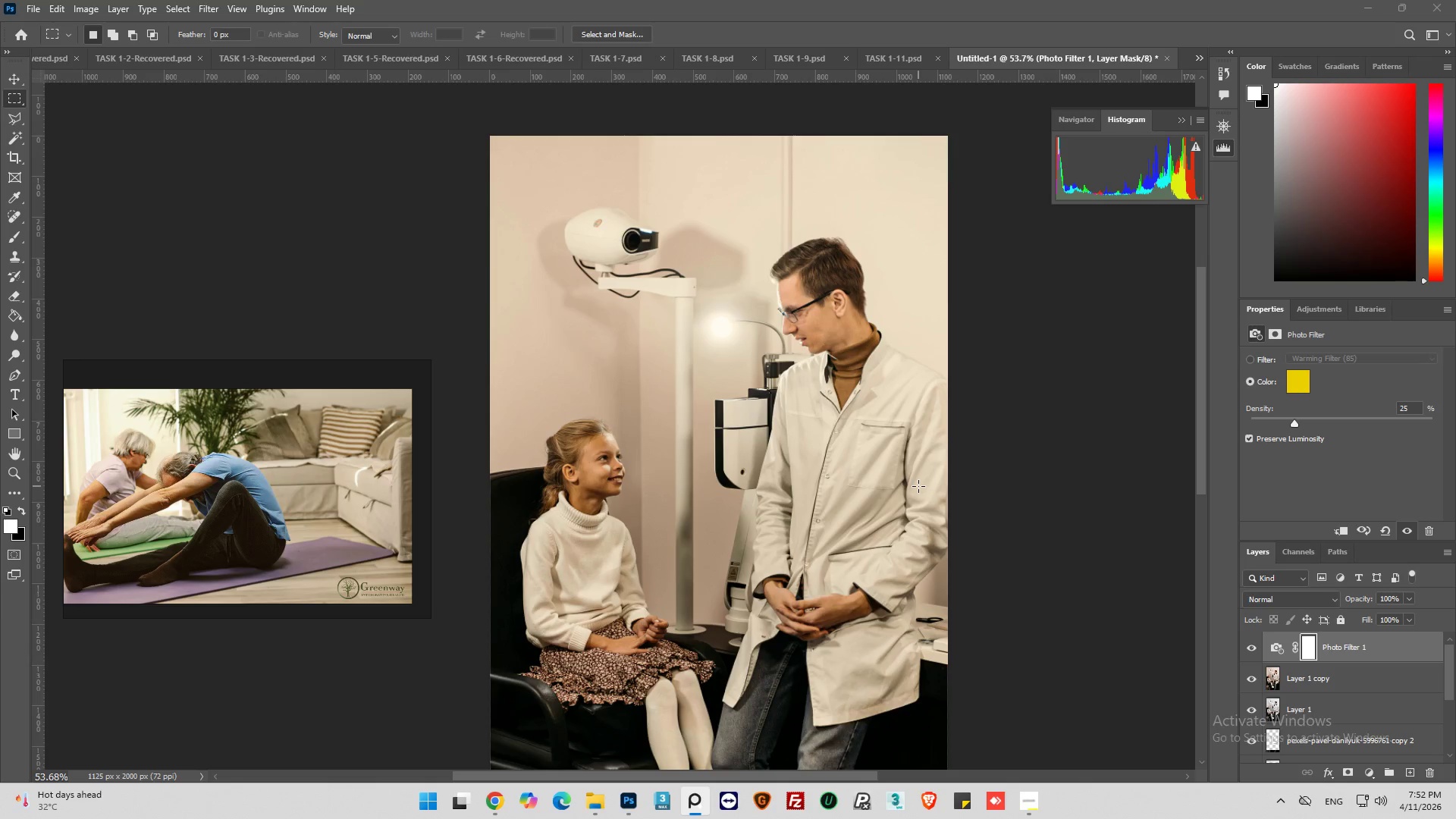 
scroll: coordinate [926, 475], scroll_direction: down, amount: 4.0
 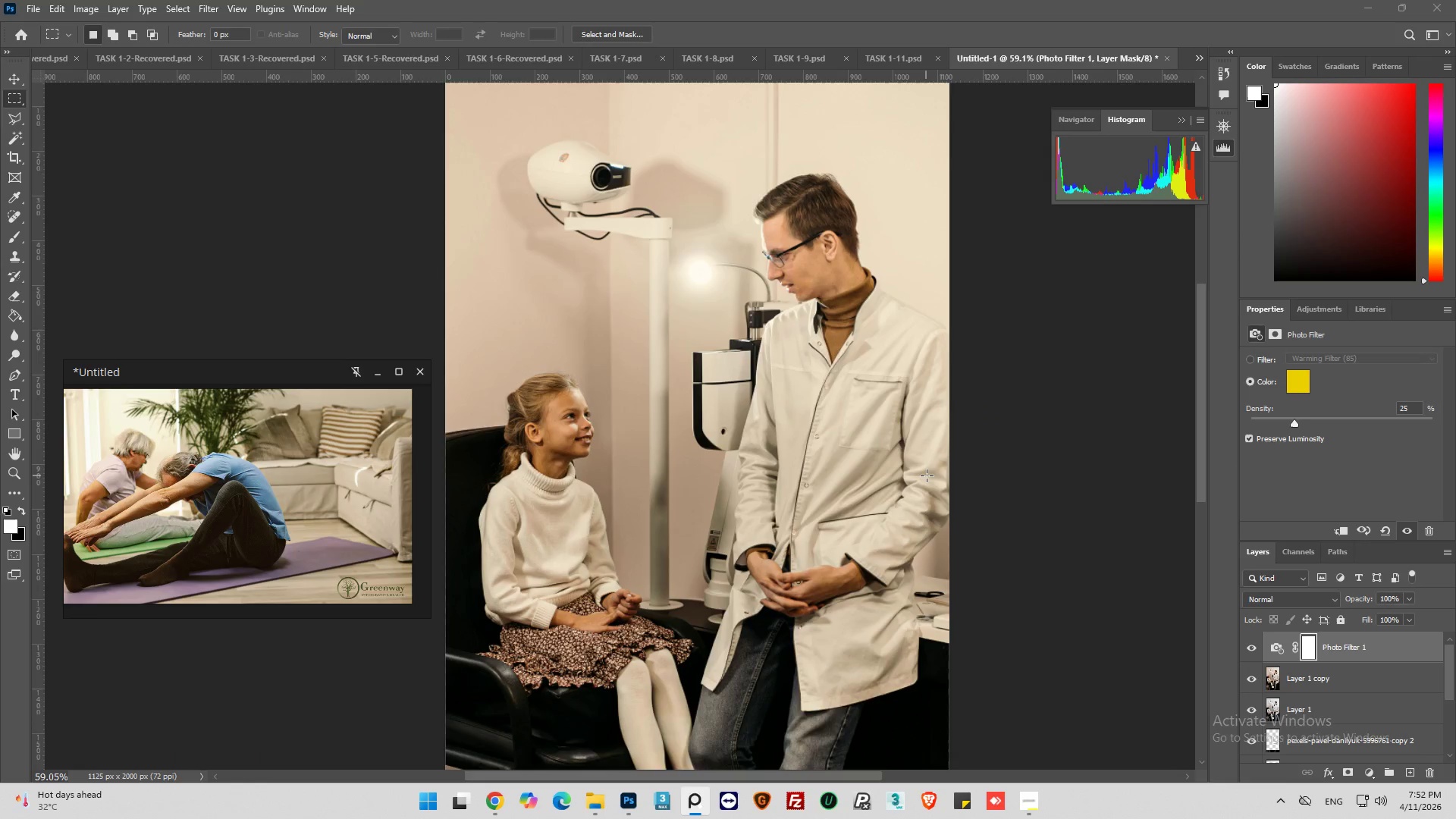 
scroll: coordinate [918, 486], scroll_direction: up, amount: 3.0
 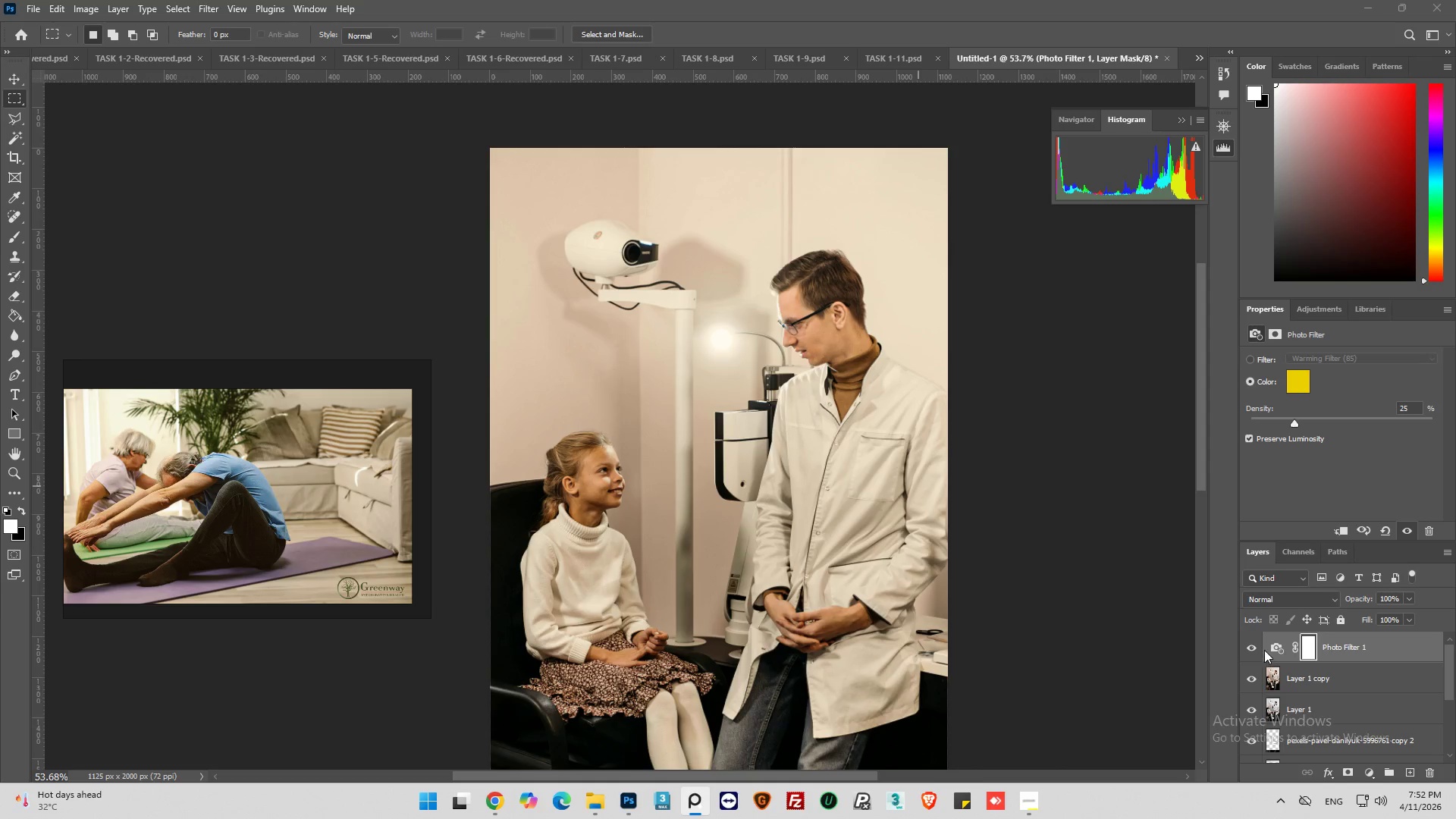 
left_click([1270, 648])
 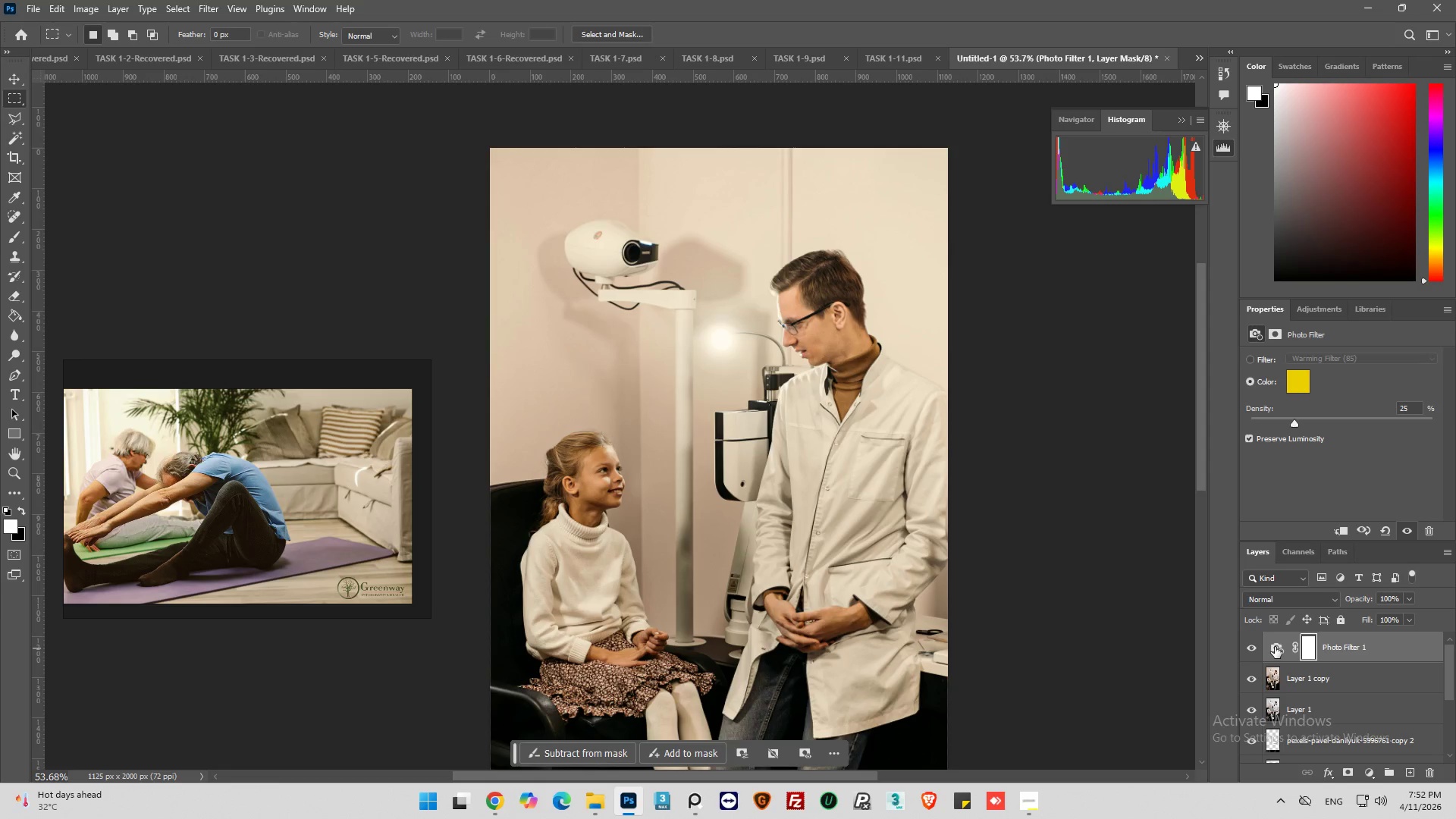 
left_click([1275, 647])
 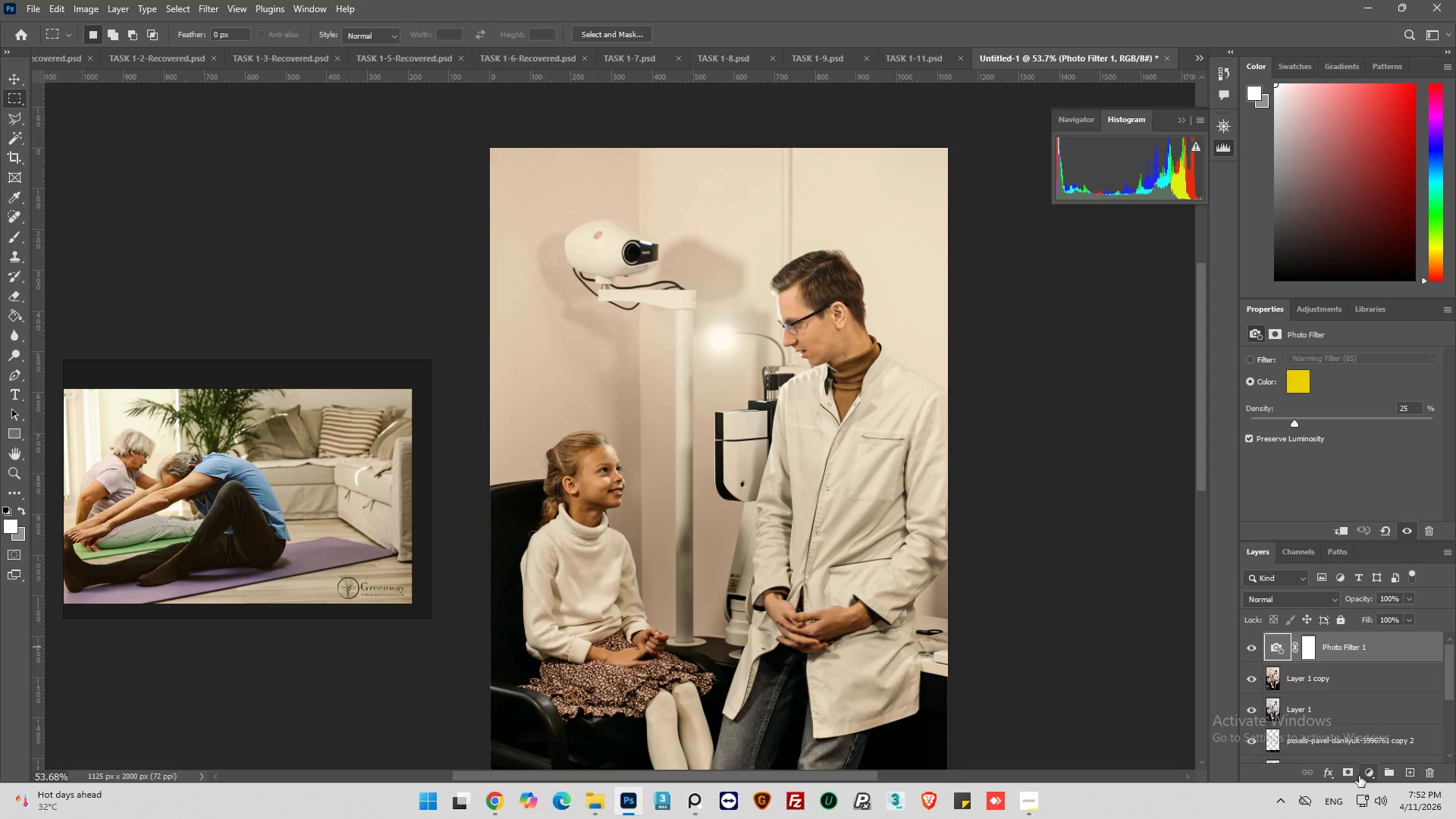 
left_click([1362, 774])
 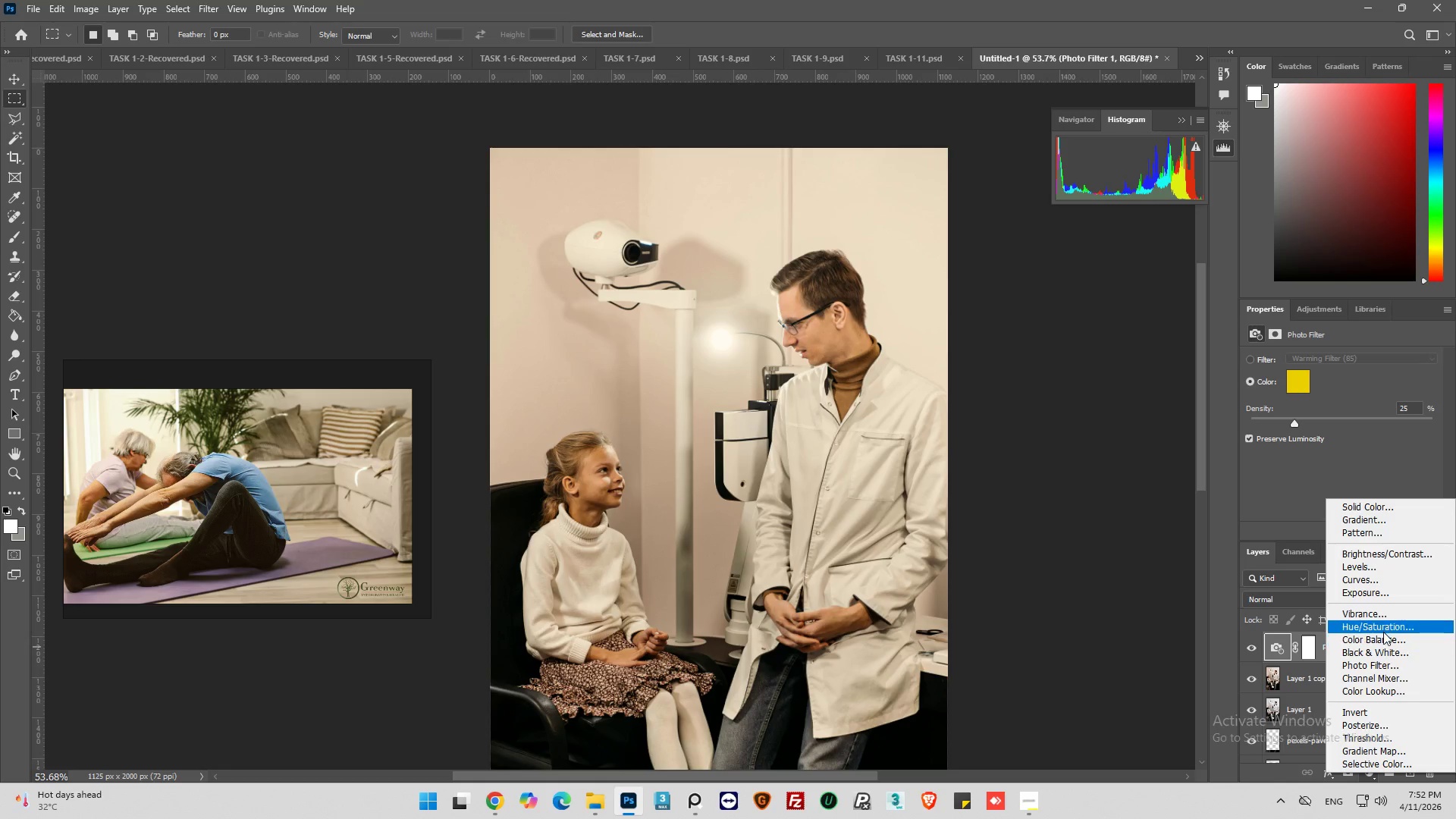 
wait(12.59)
 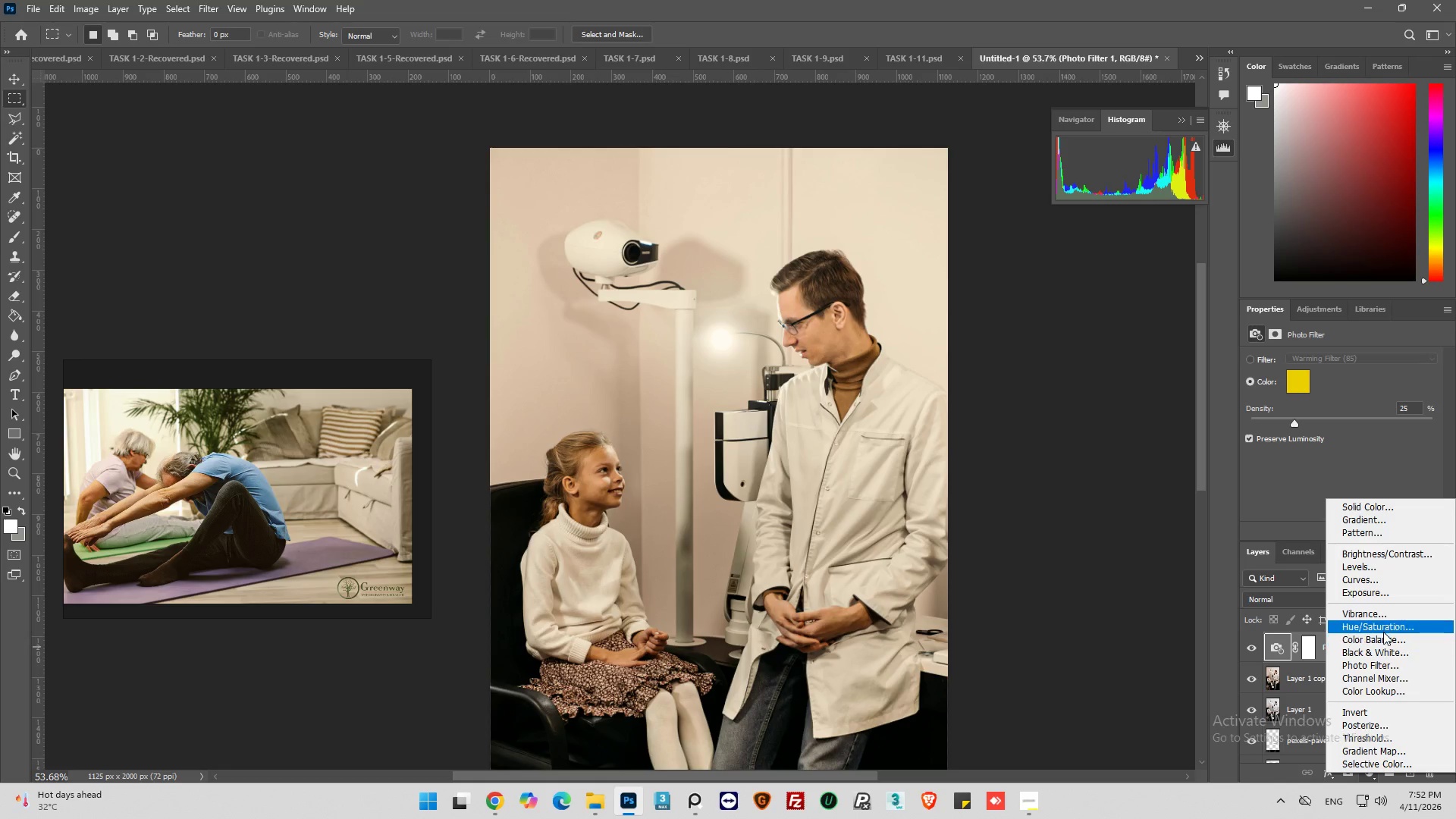 
left_click([1376, 630])
 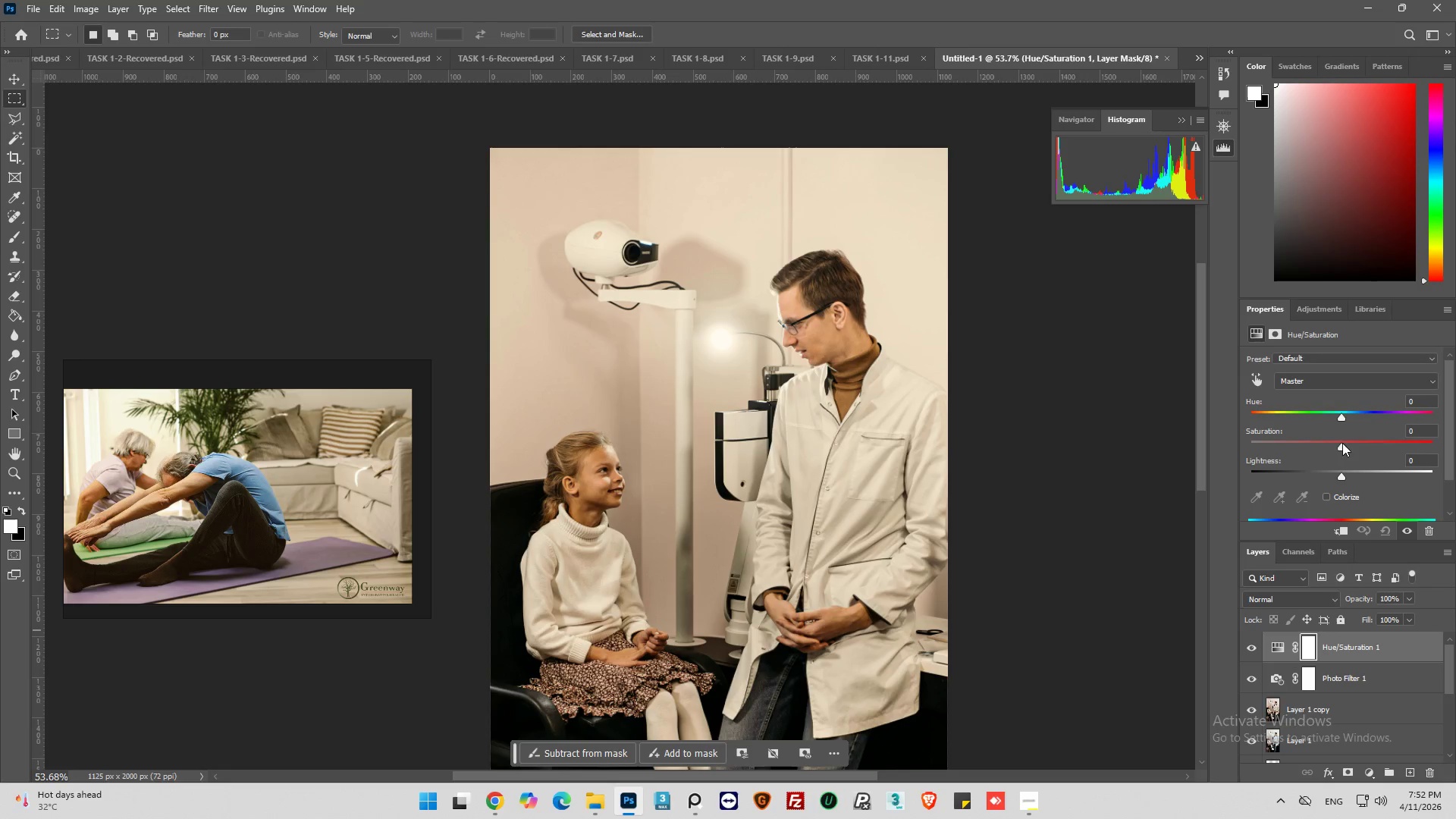 
left_click_drag(start_coordinate=[1341, 445], to_coordinate=[1330, 444])
 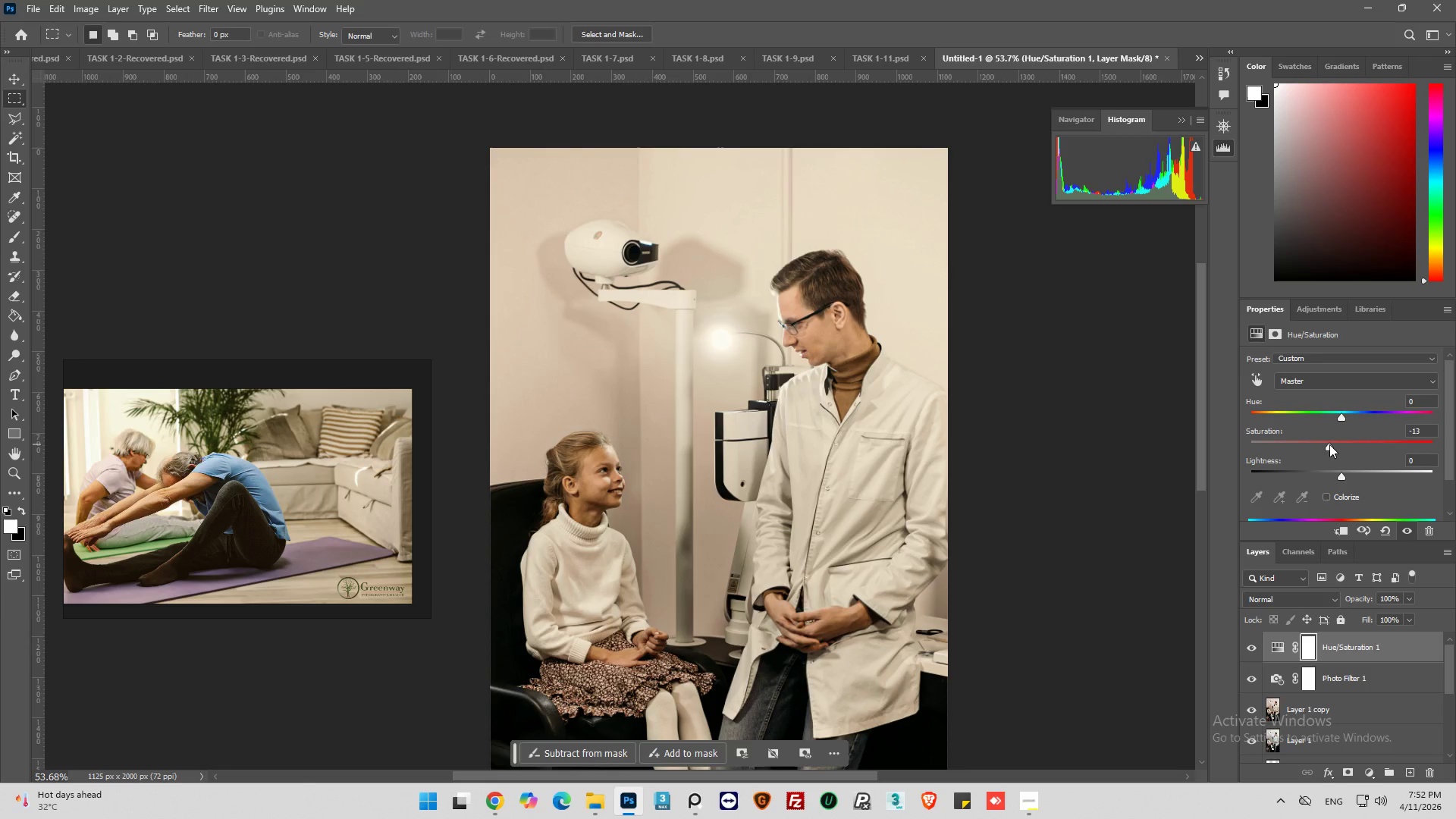 
left_click([1329, 444])
 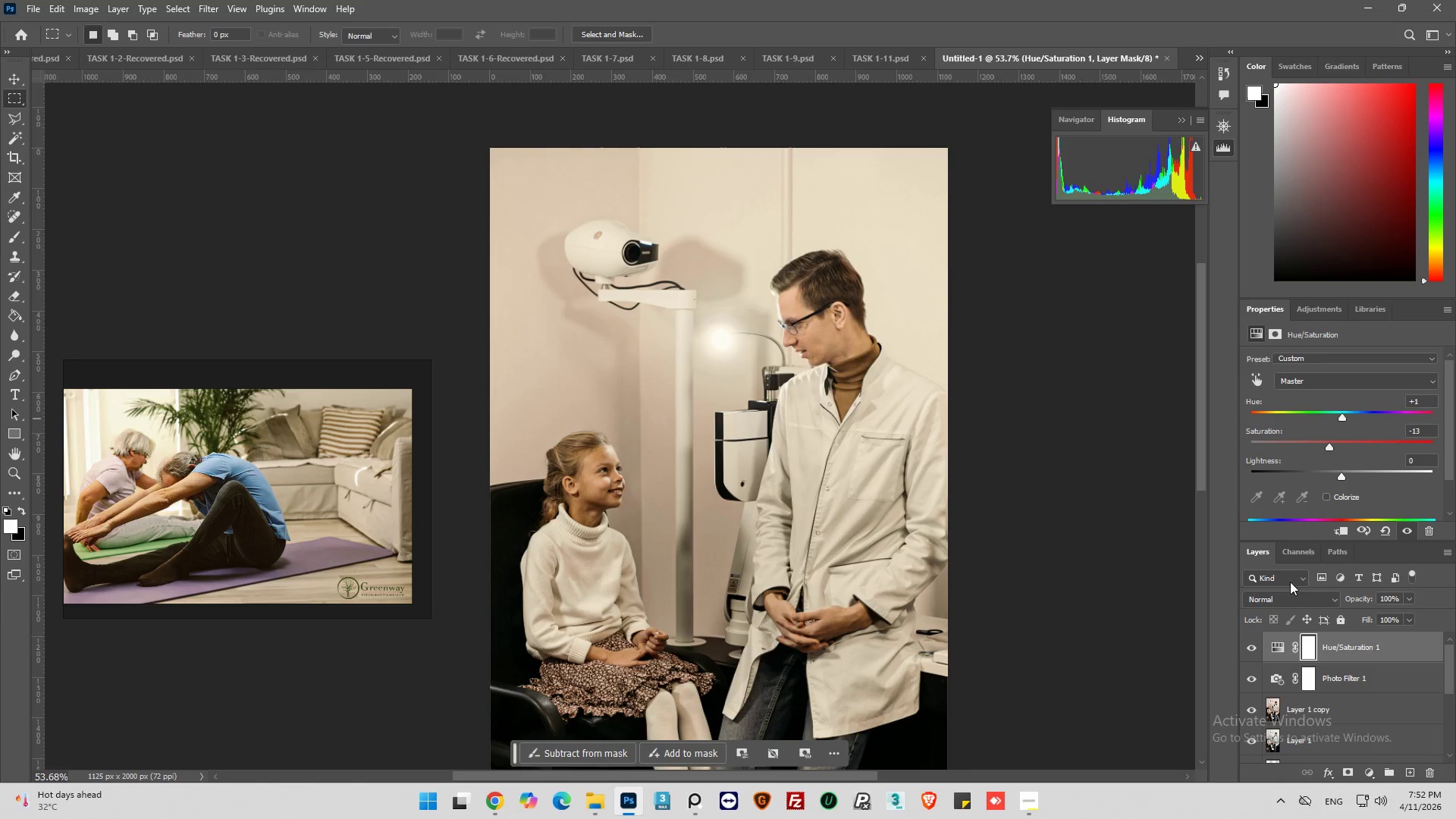 
left_click([1254, 646])
 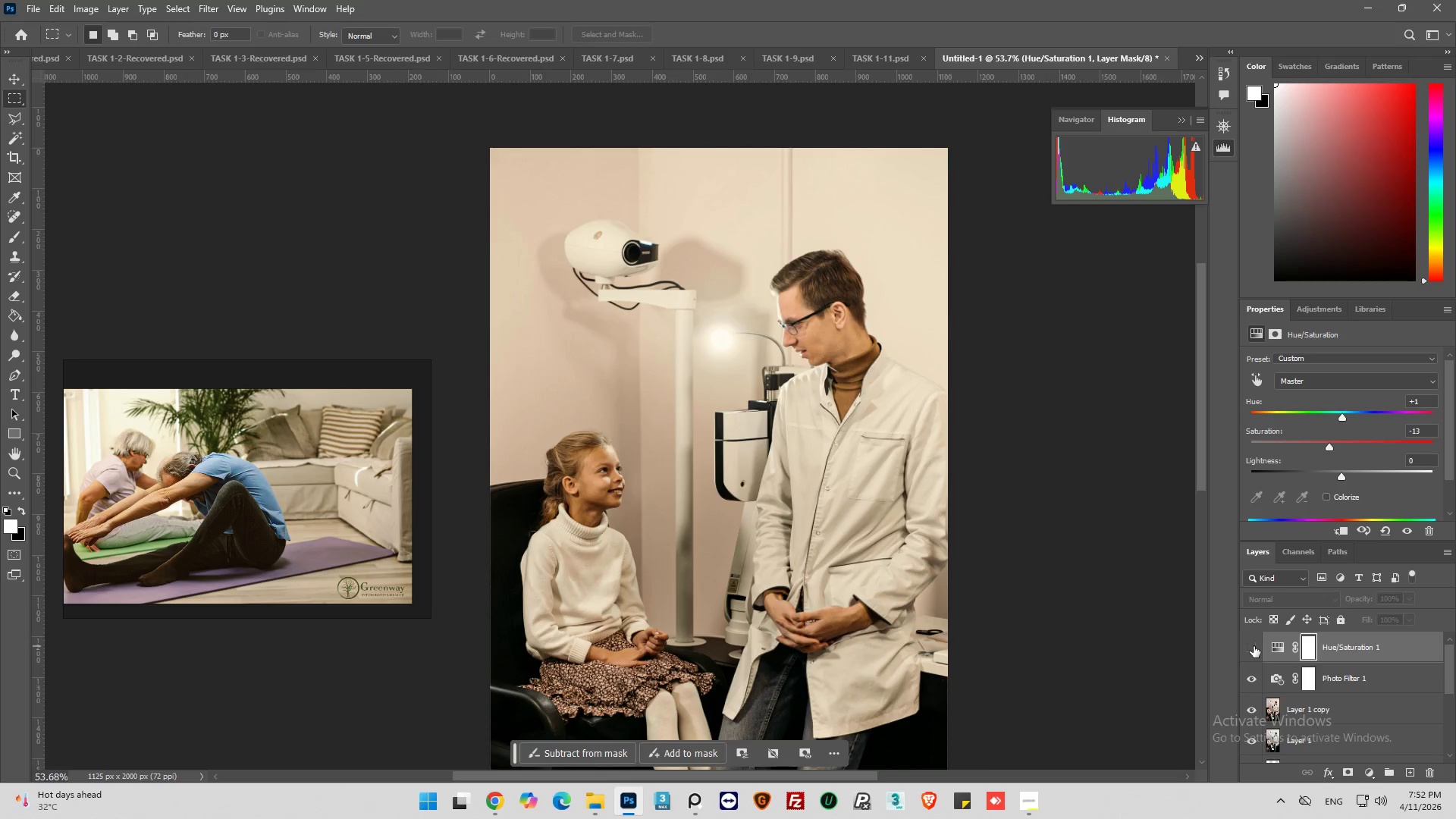 
left_click([1254, 646])
 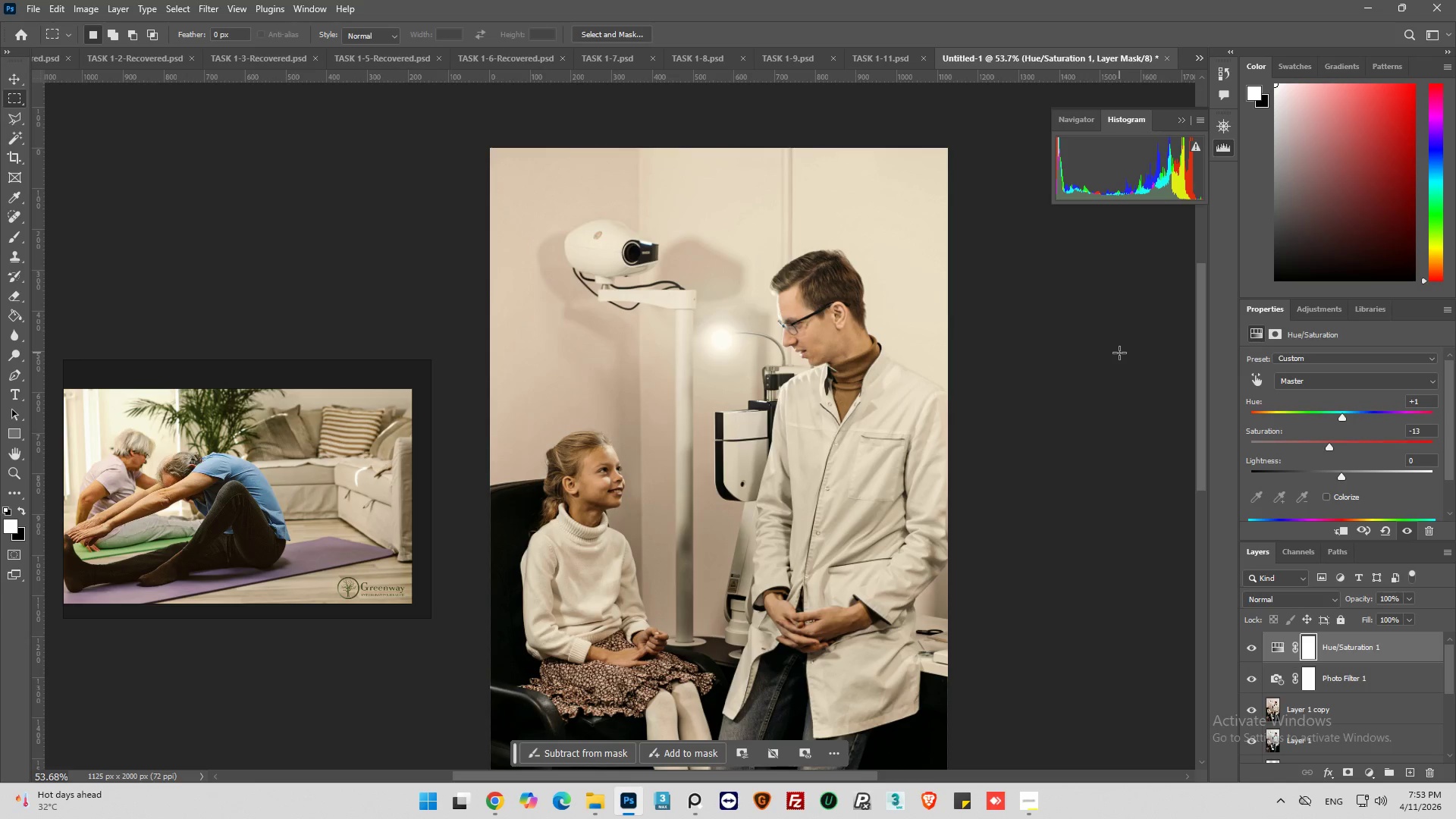 
wait(18.52)
 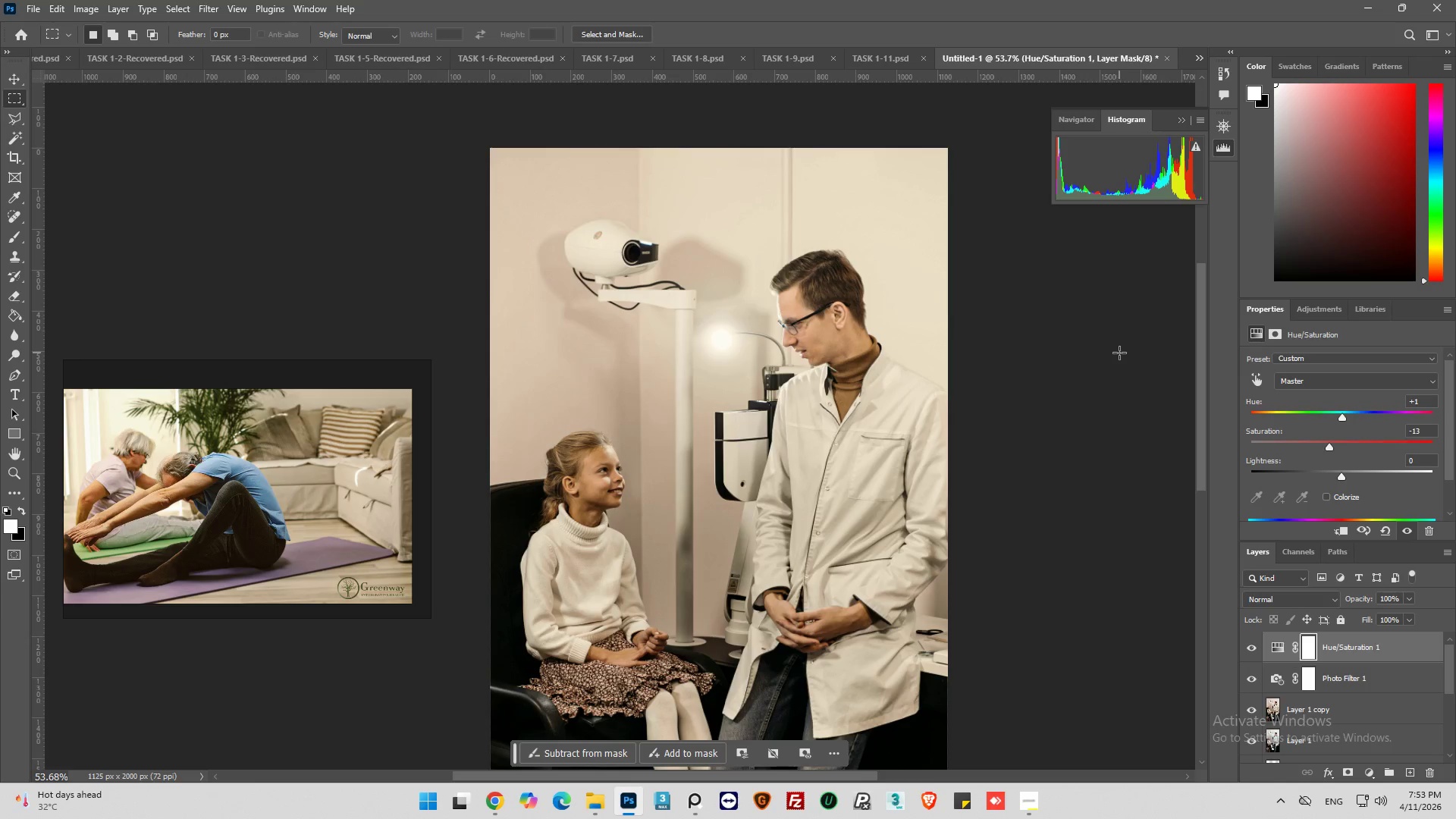 
left_click([1254, 680])
 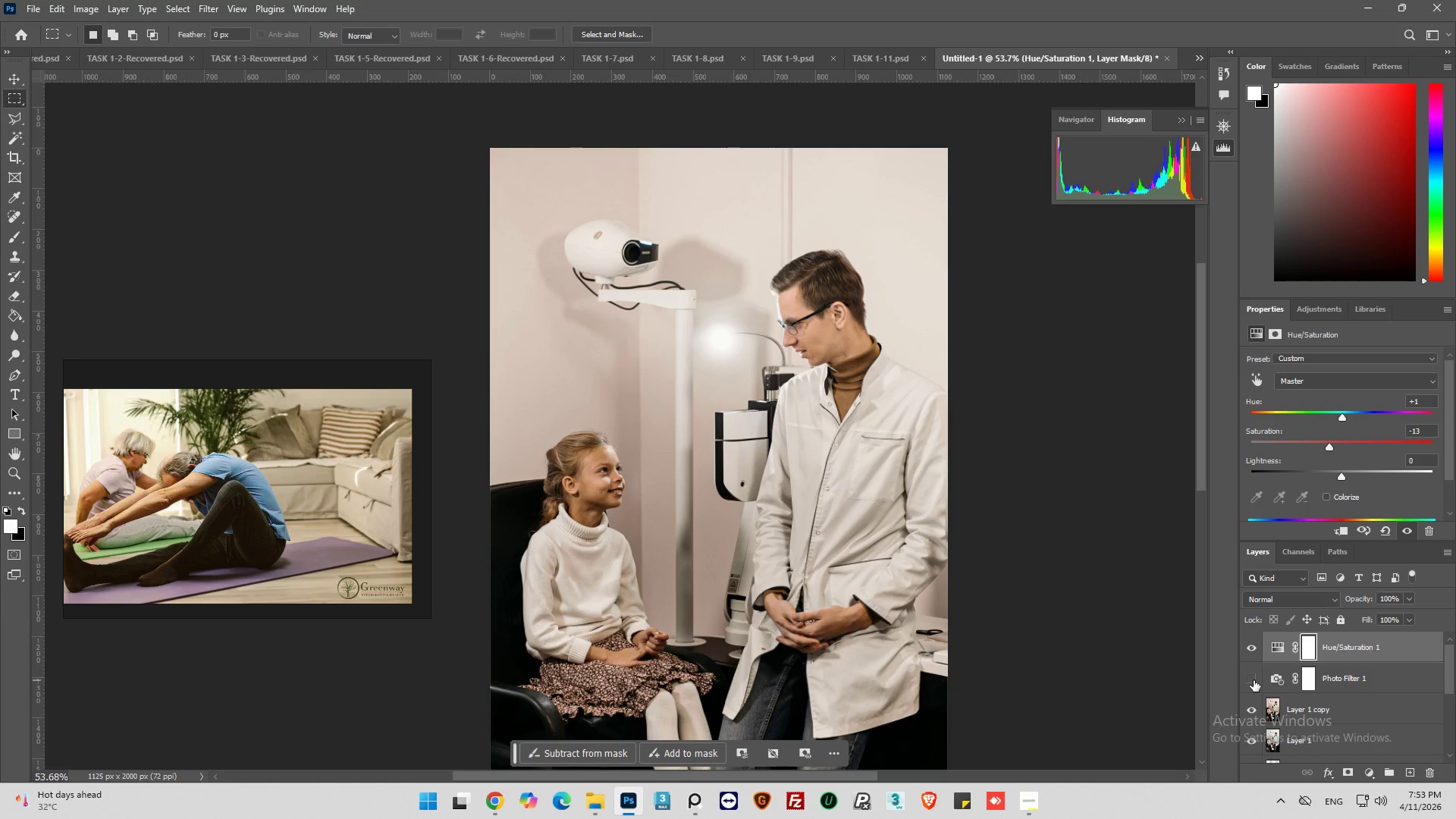 
left_click([1254, 680])
 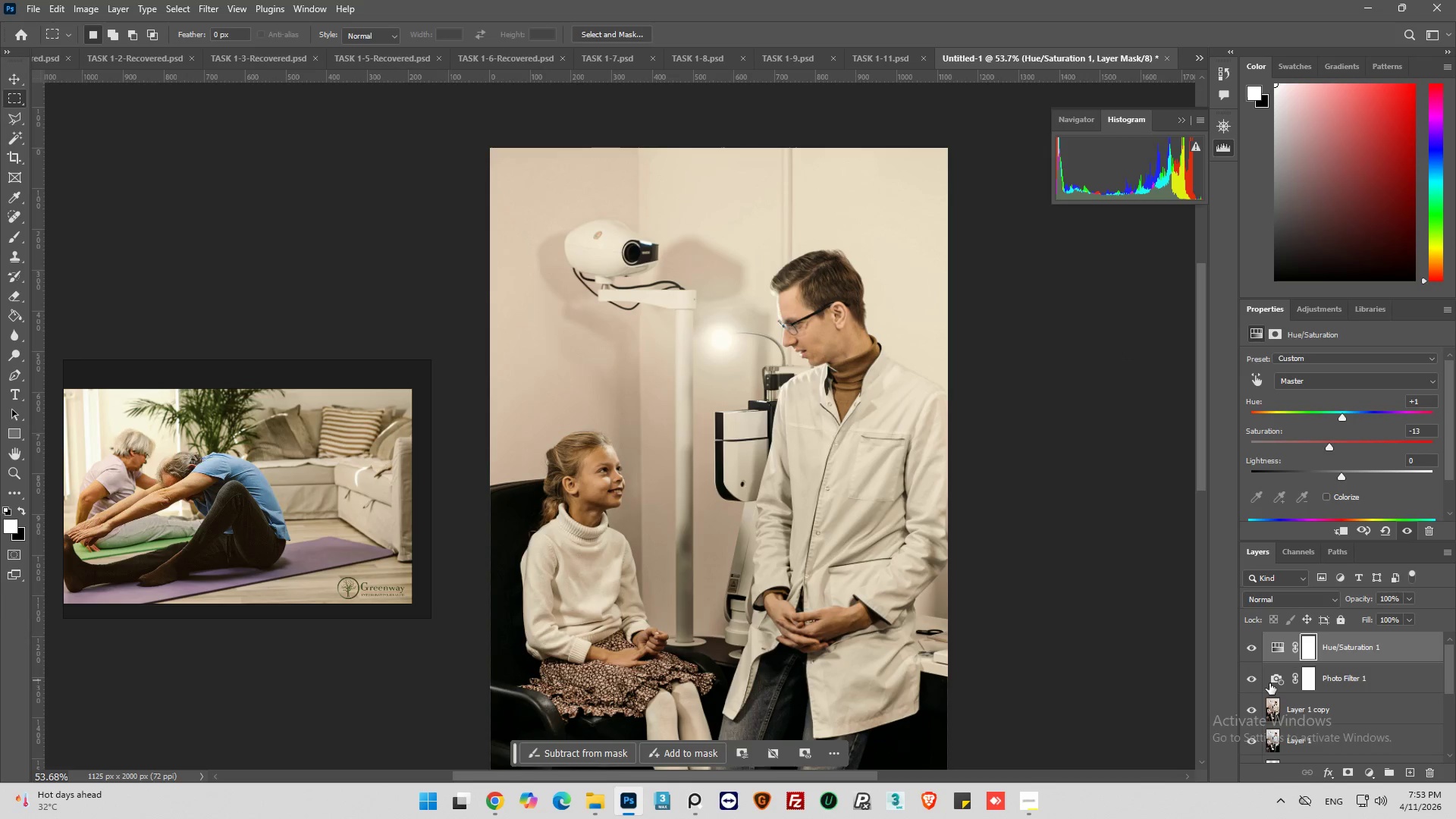 
left_click([1274, 681])
 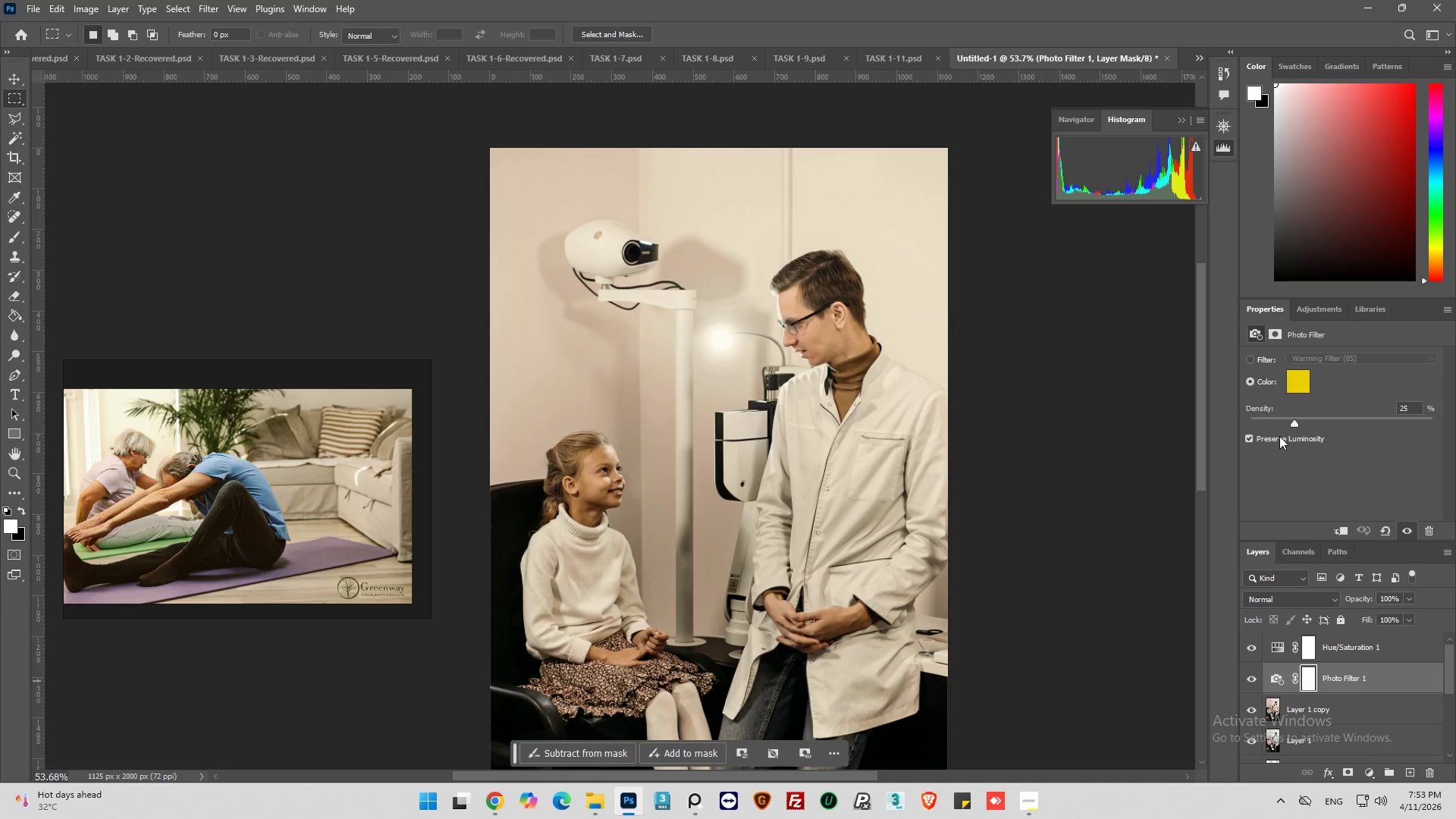 
left_click_drag(start_coordinate=[1298, 425], to_coordinate=[1304, 428])
 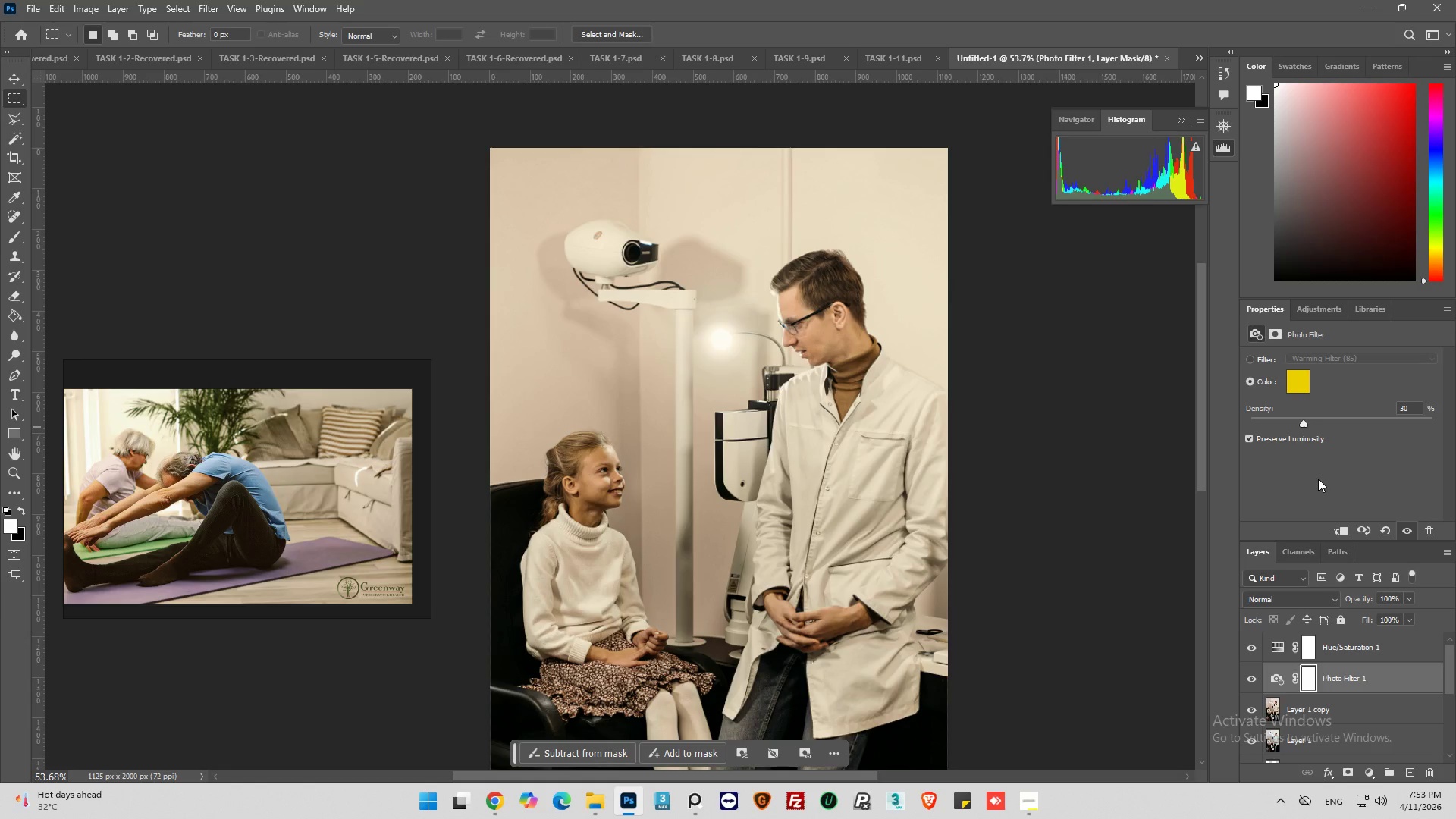 
key(Control+Z)
 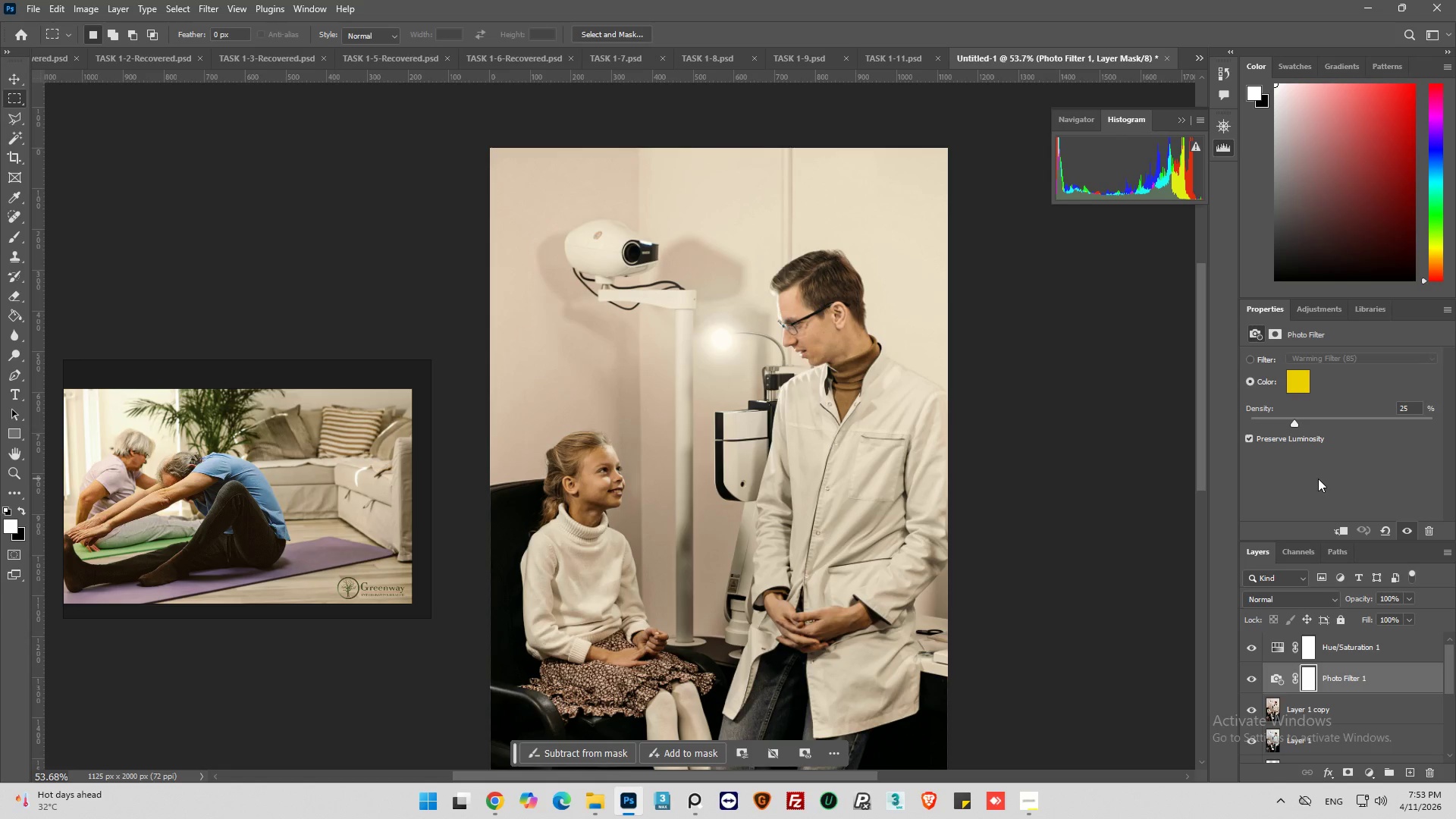 
key(Control+Shift+Z)
 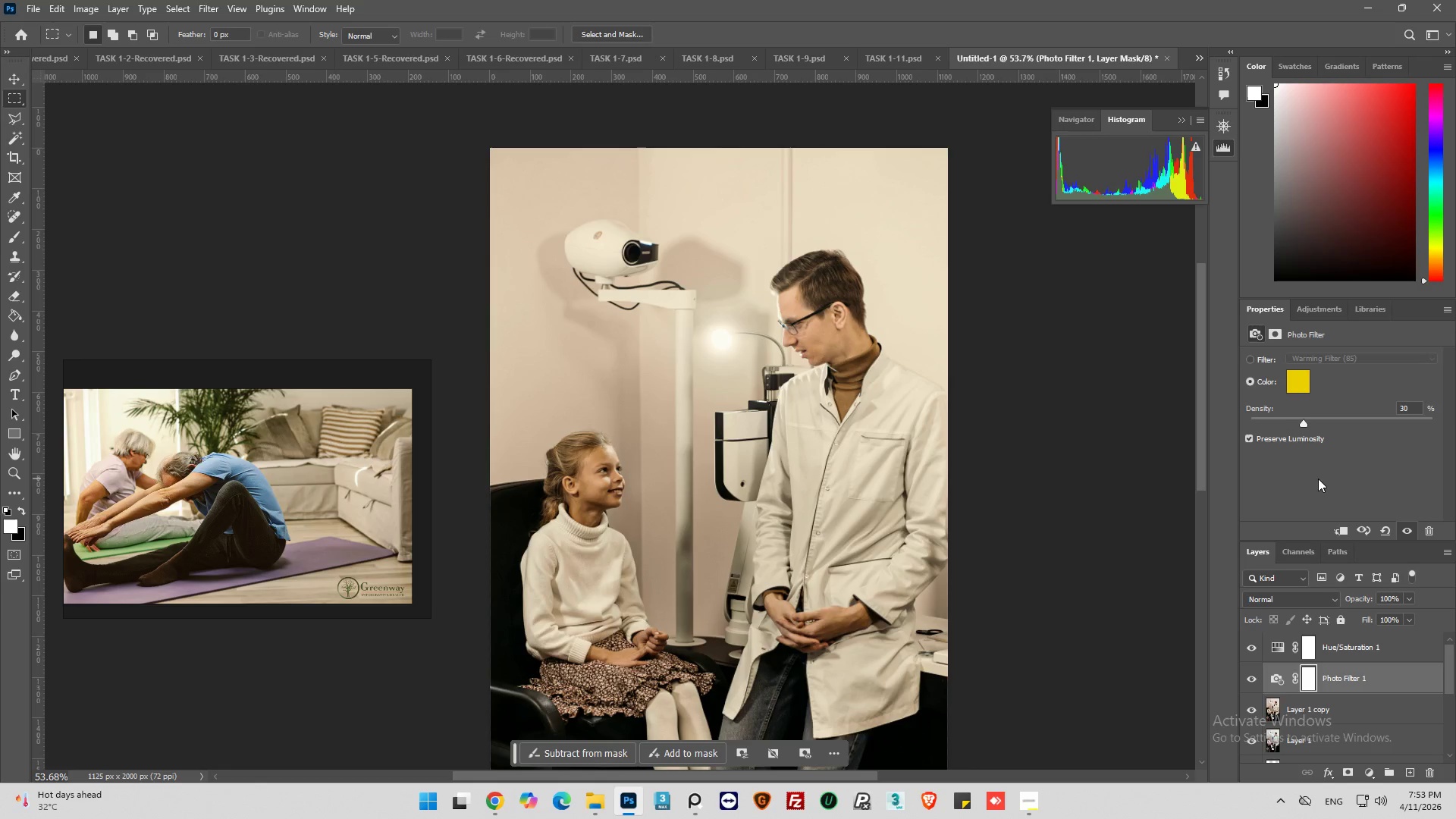 
key(Control+Z)
 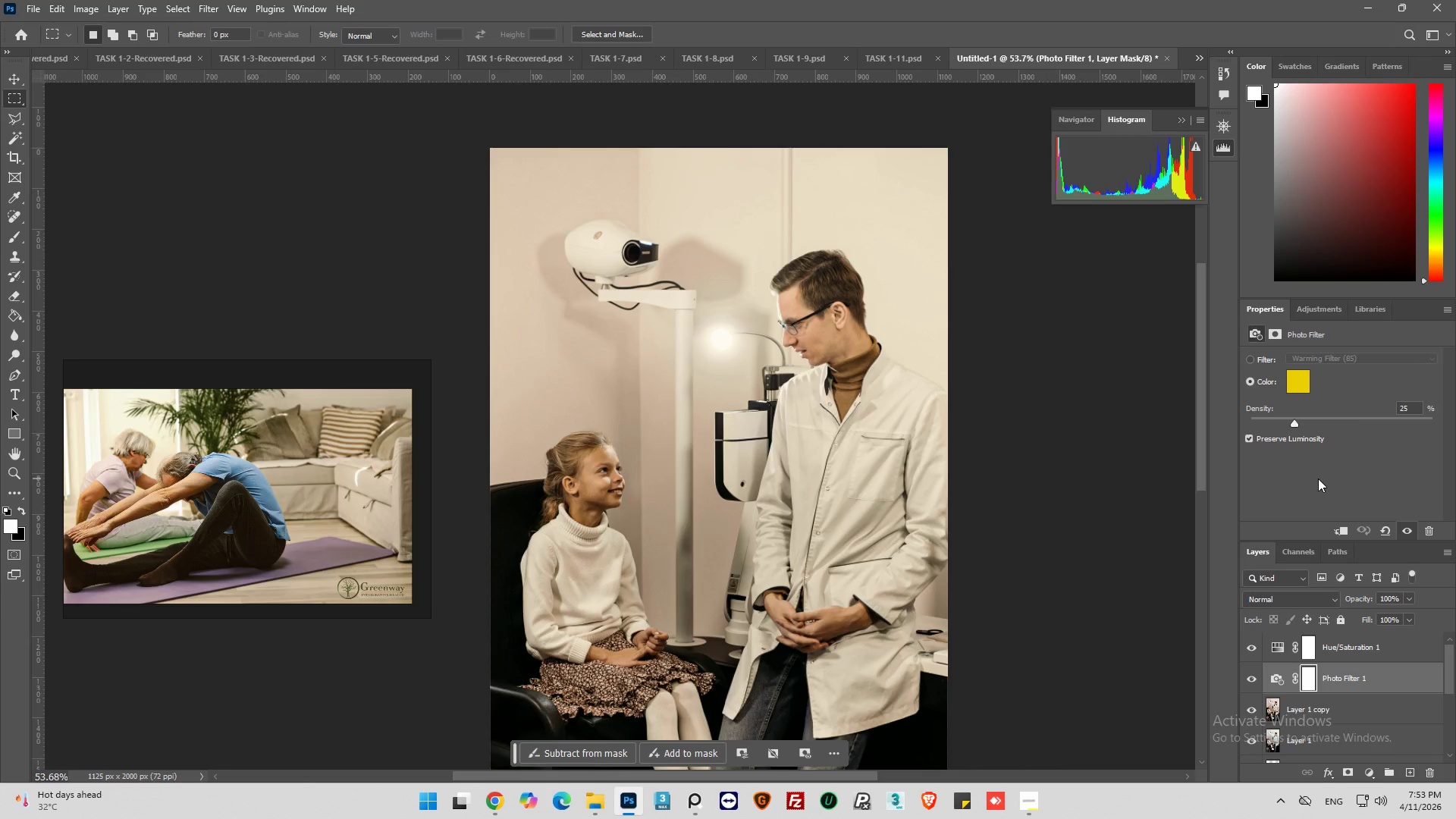 
key(Control+Shift+Z)
 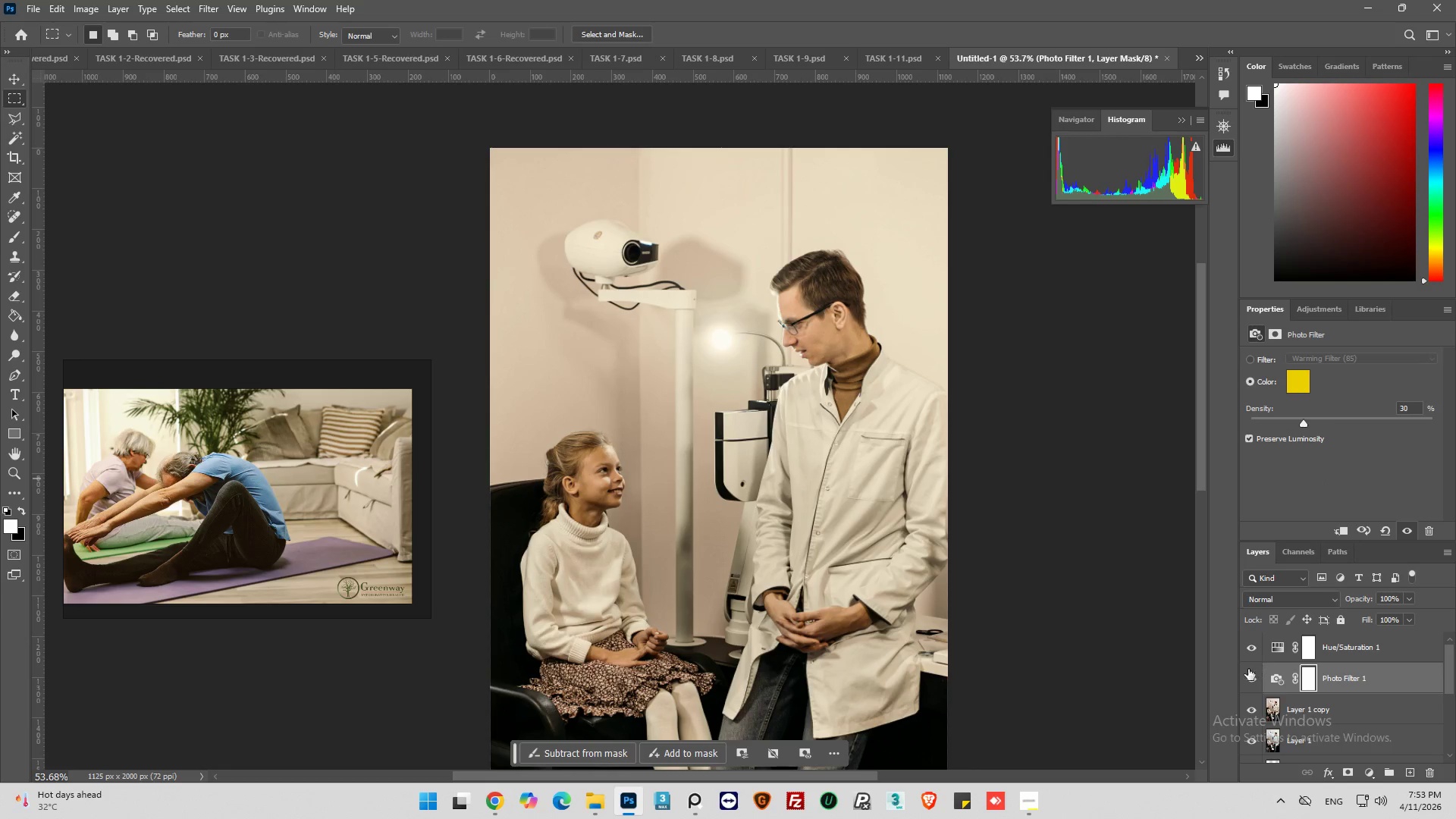 
scroll: coordinate [964, 507], scroll_direction: down, amount: 4.0
 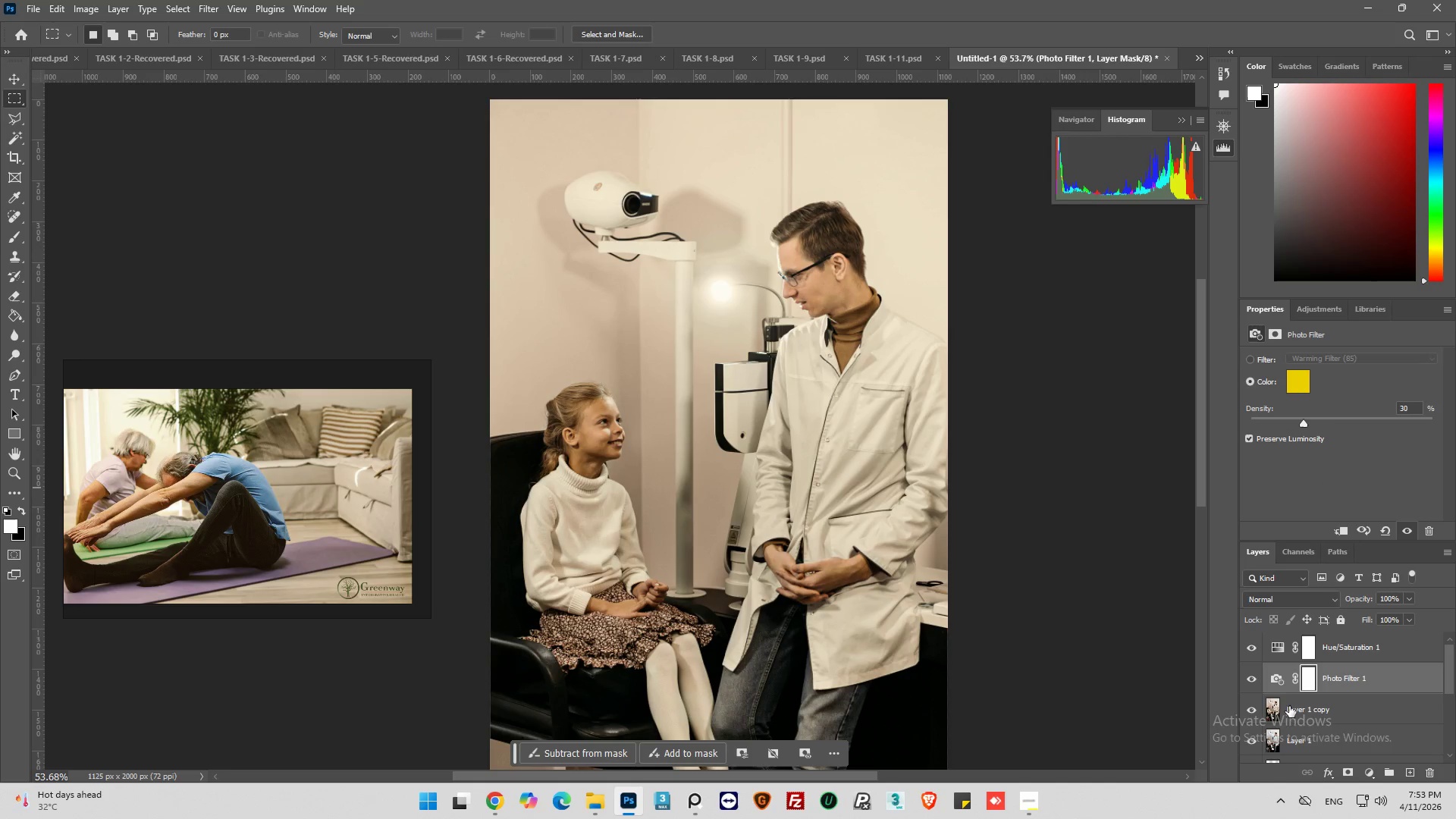 
scroll: coordinate [1288, 717], scroll_direction: up, amount: 4.0
 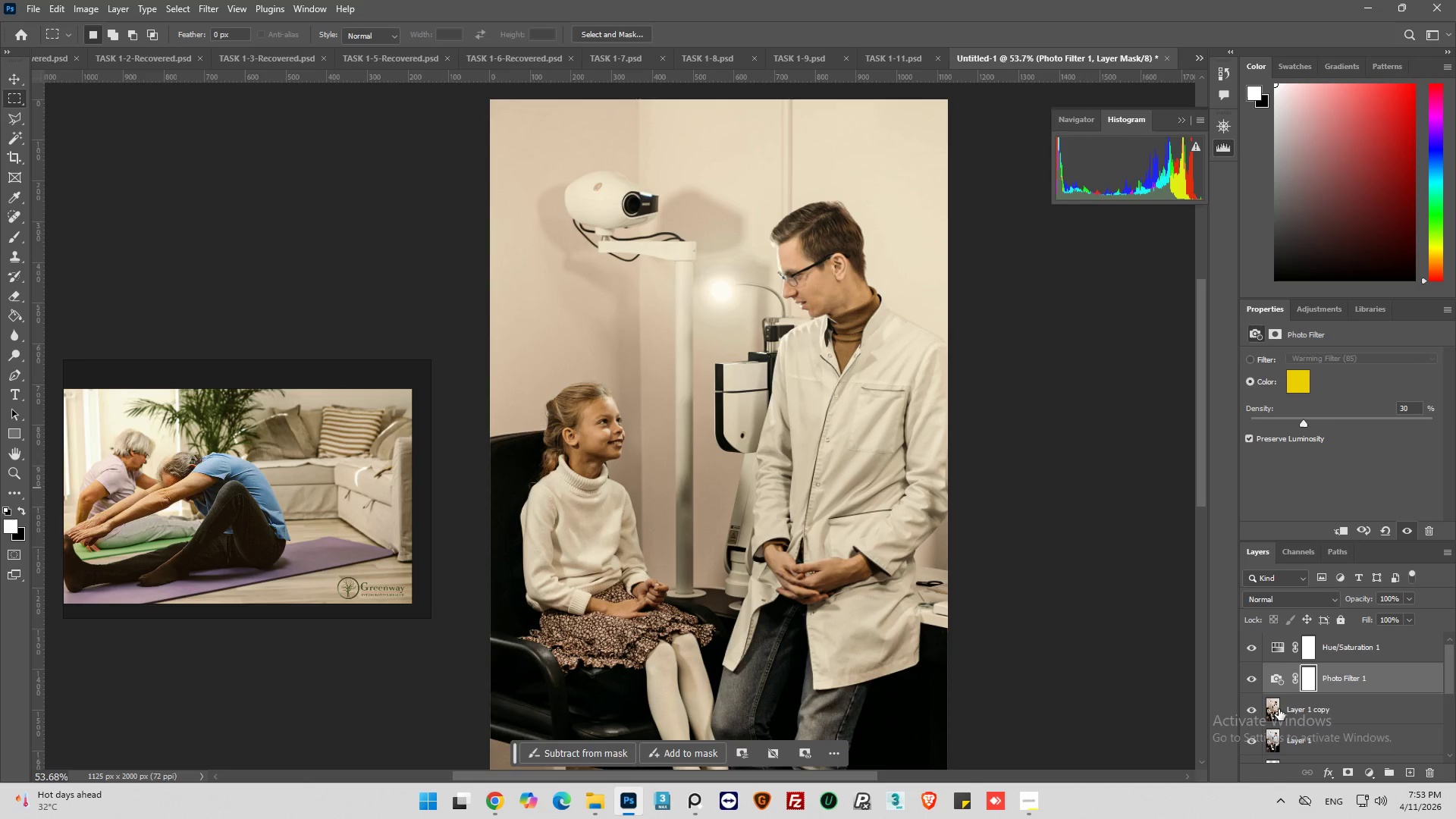 
left_click([1279, 709])
 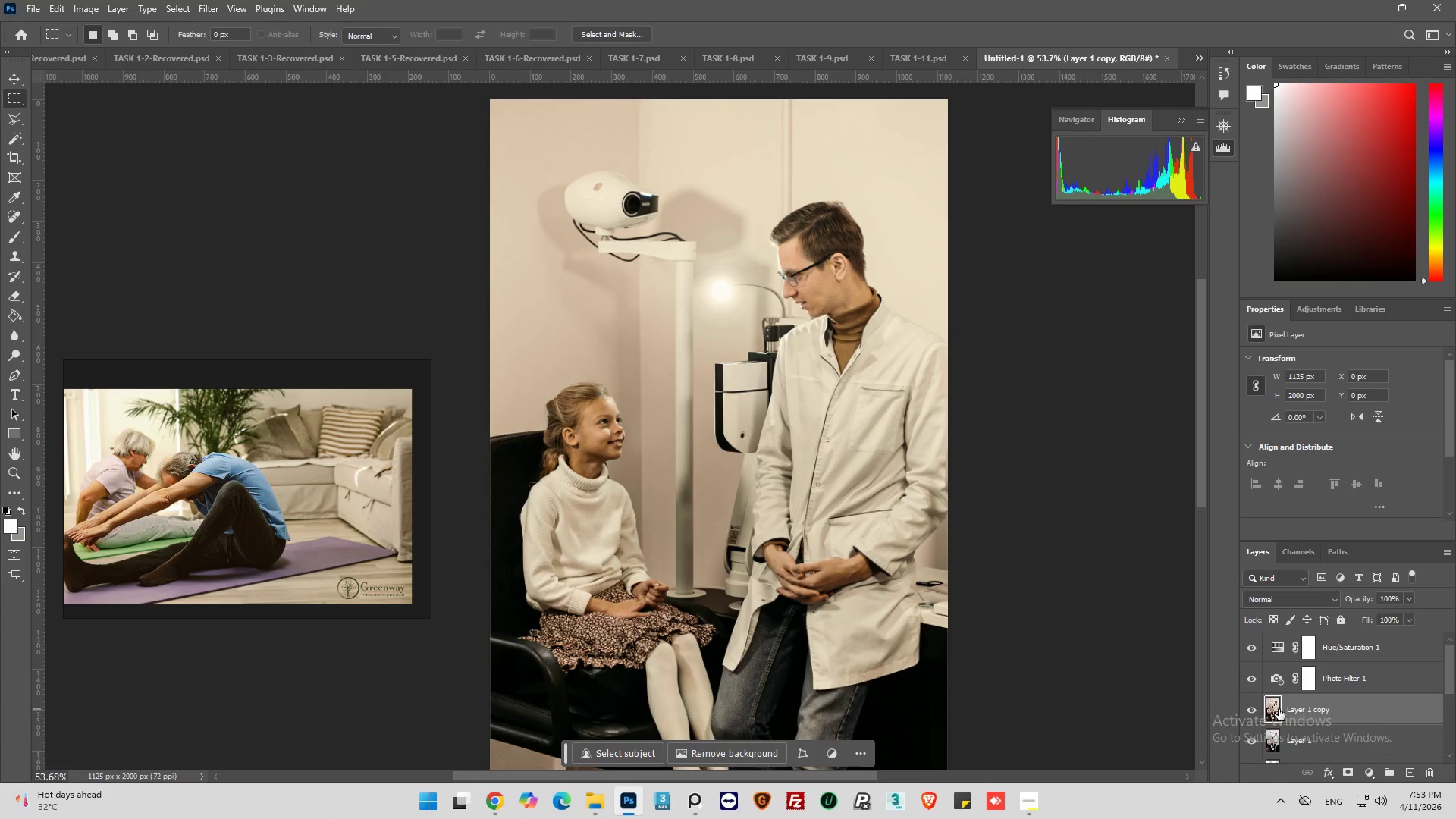 
key(Control+J)
 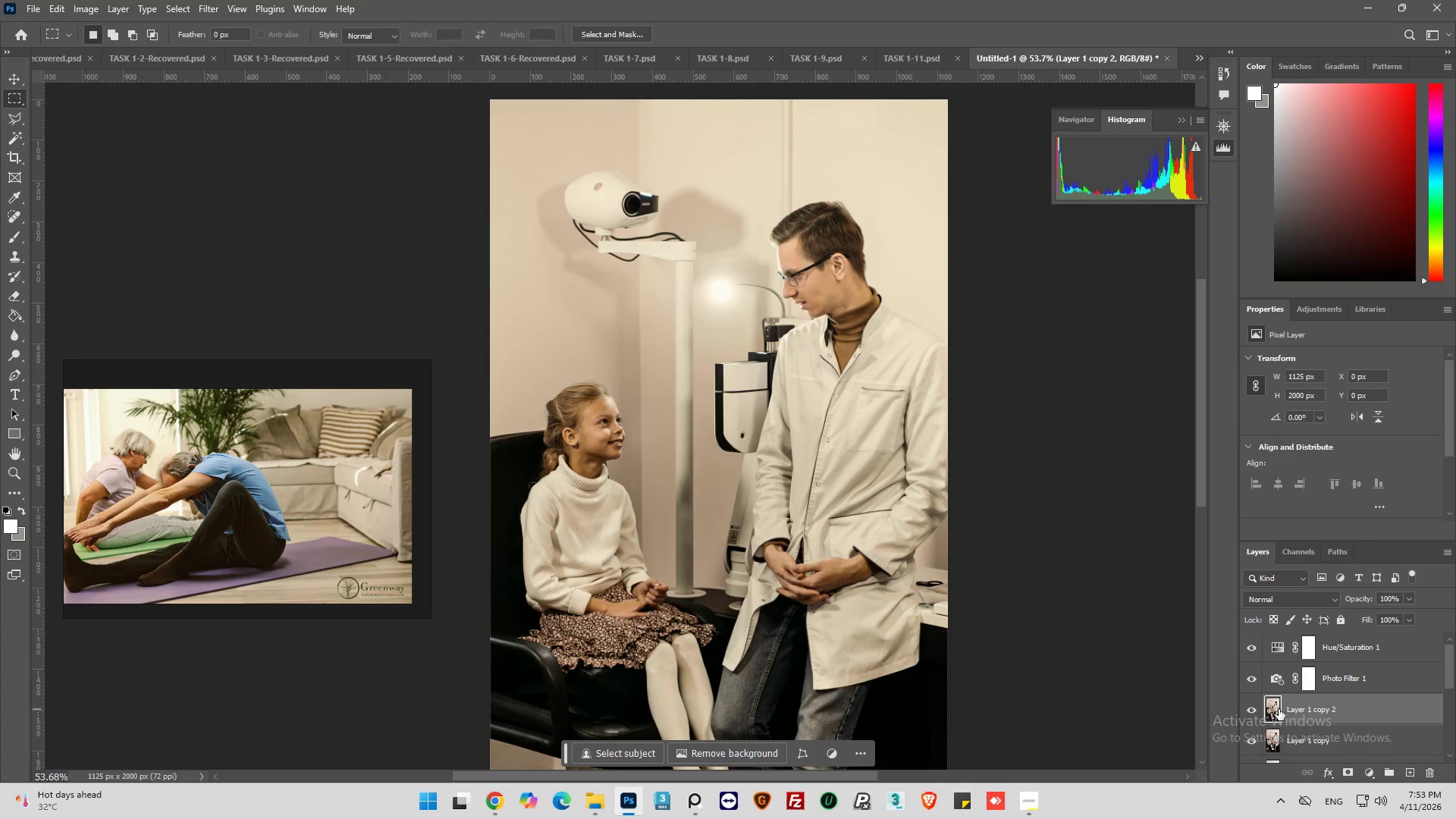 
left_click_drag(start_coordinate=[1279, 709], to_coordinate=[1285, 642])
 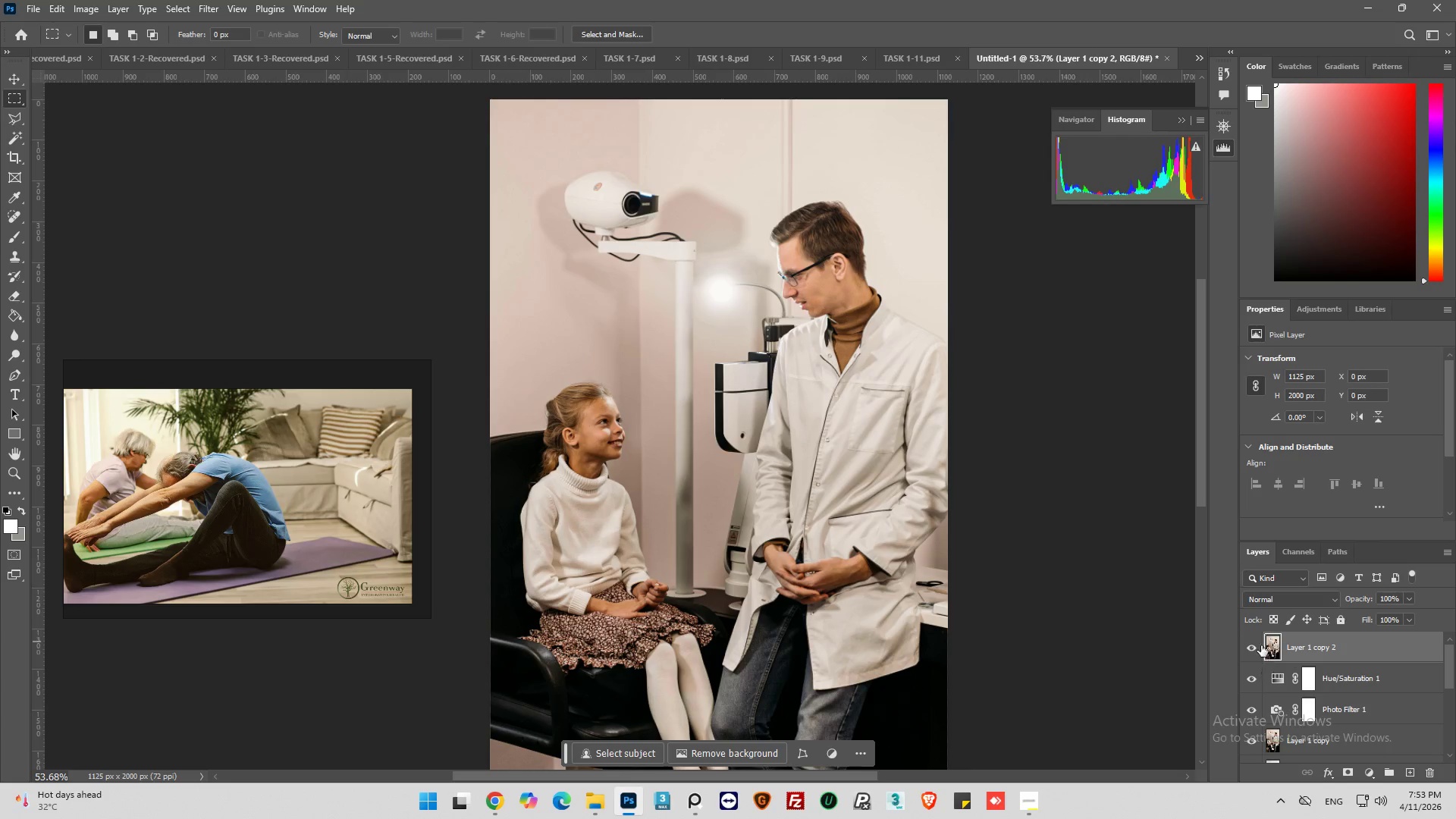 
left_click([1254, 643])
 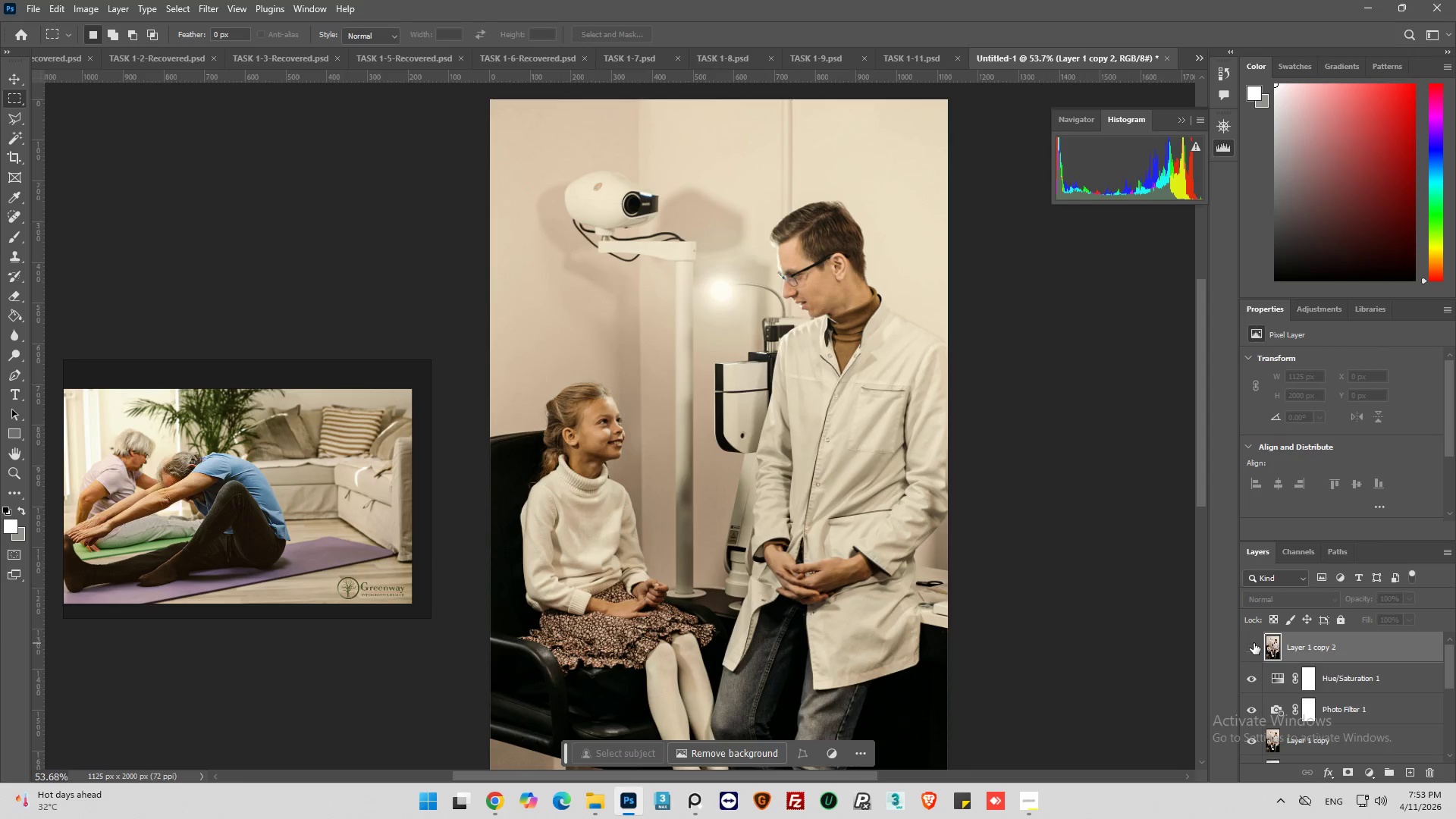 
left_click([1254, 643])
 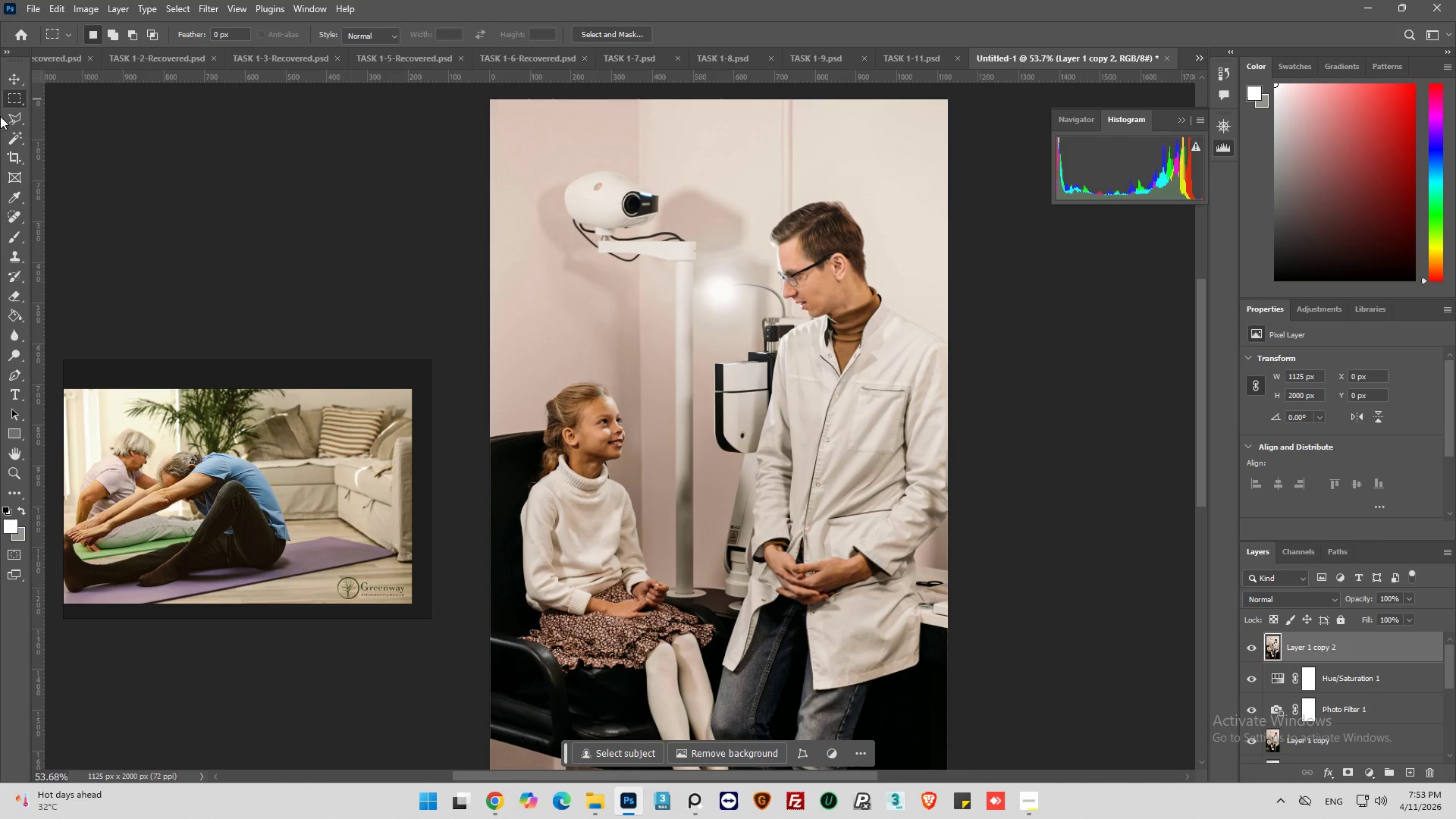 
left_click([17, 140])
 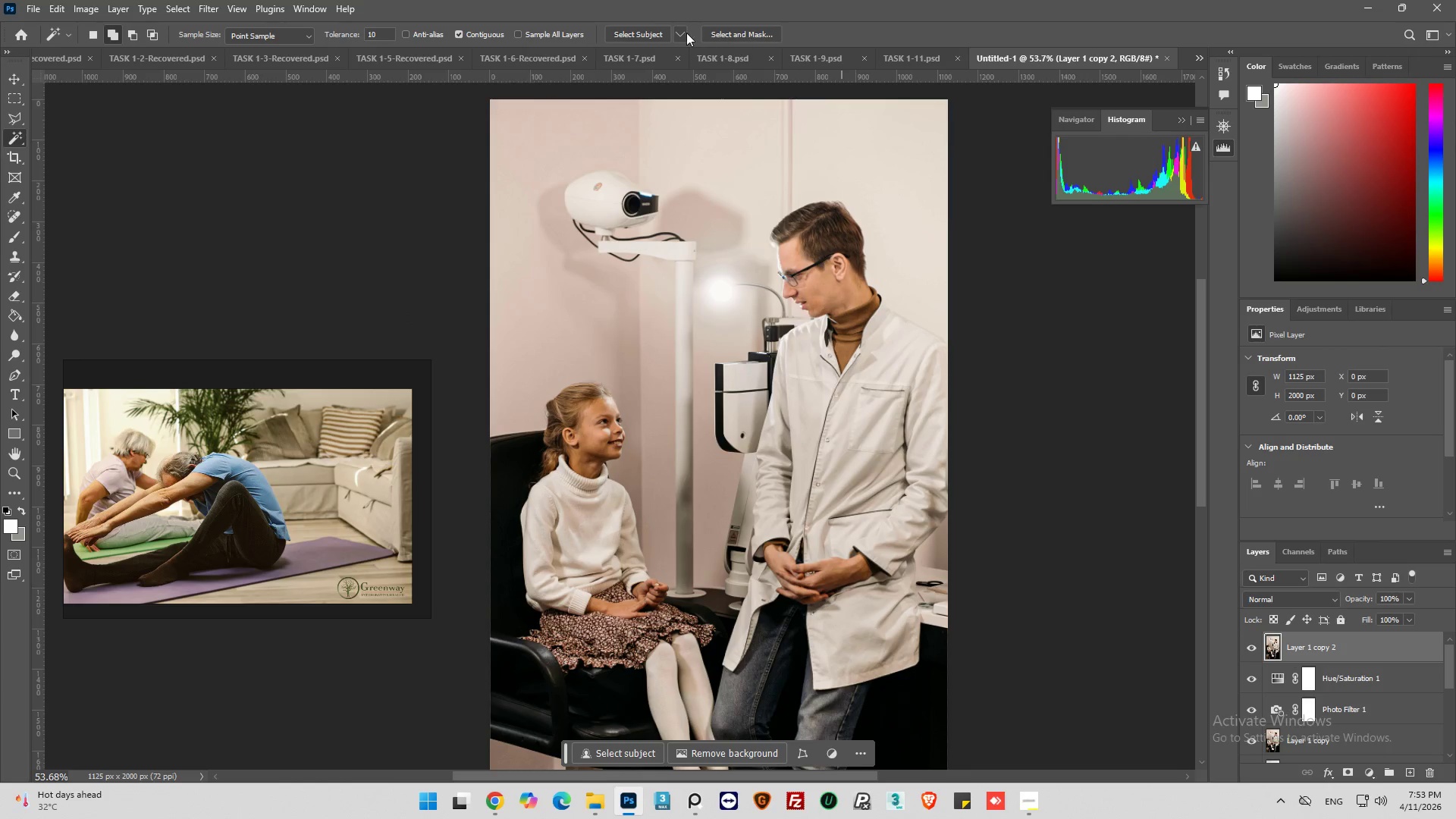 
left_click([631, 30])
 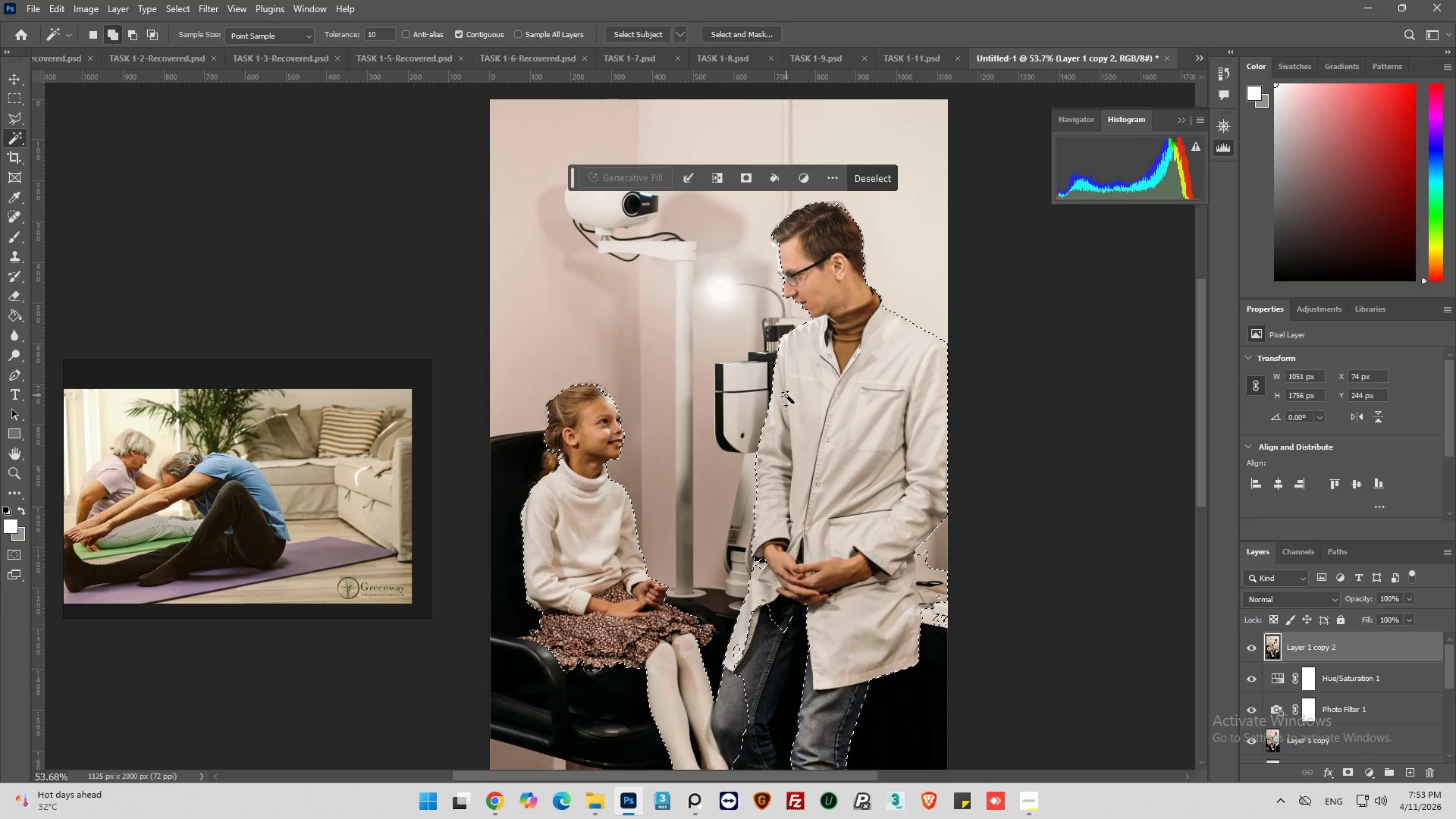 
wait(8.92)
 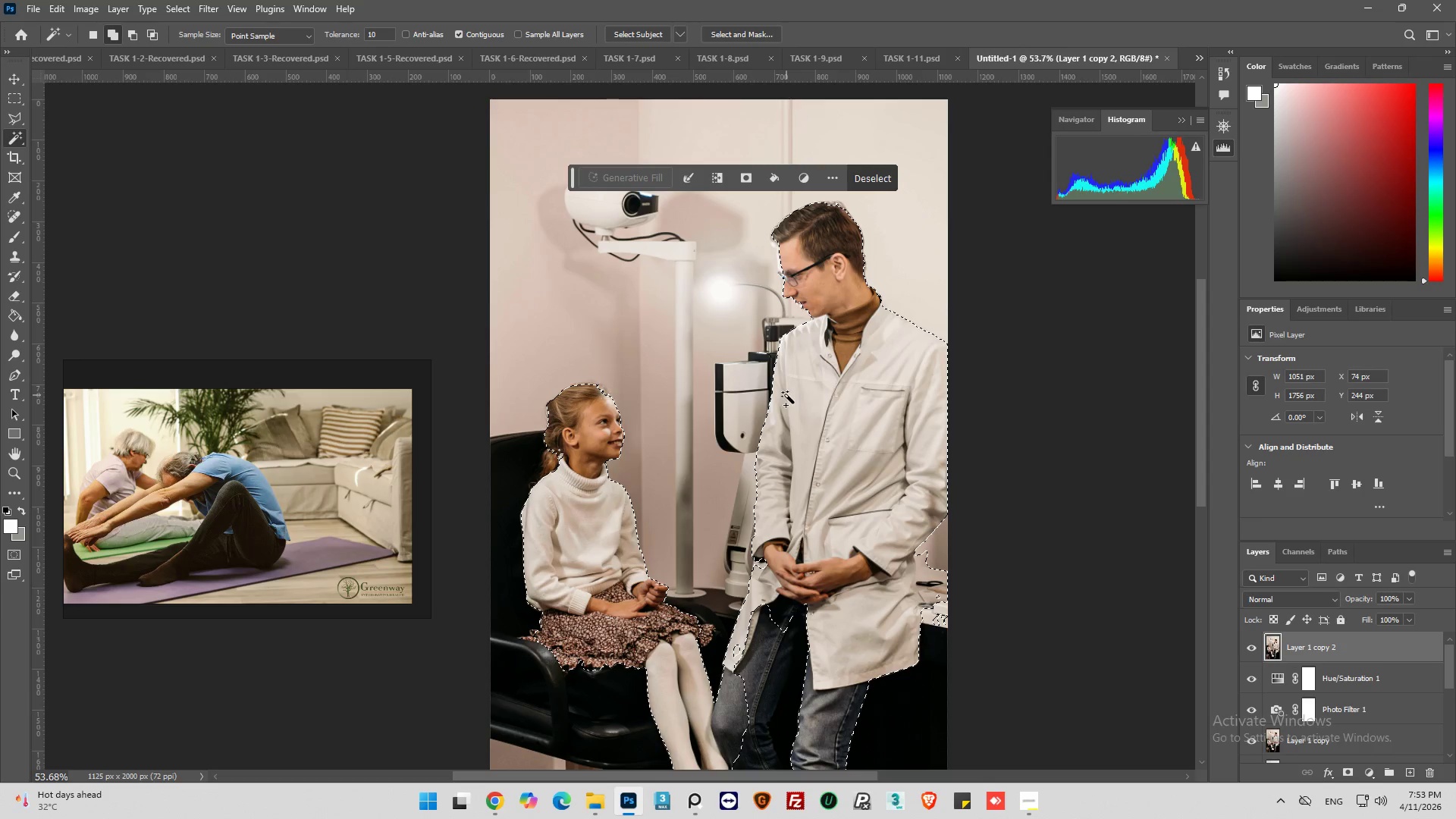 
left_click([13, 124])
 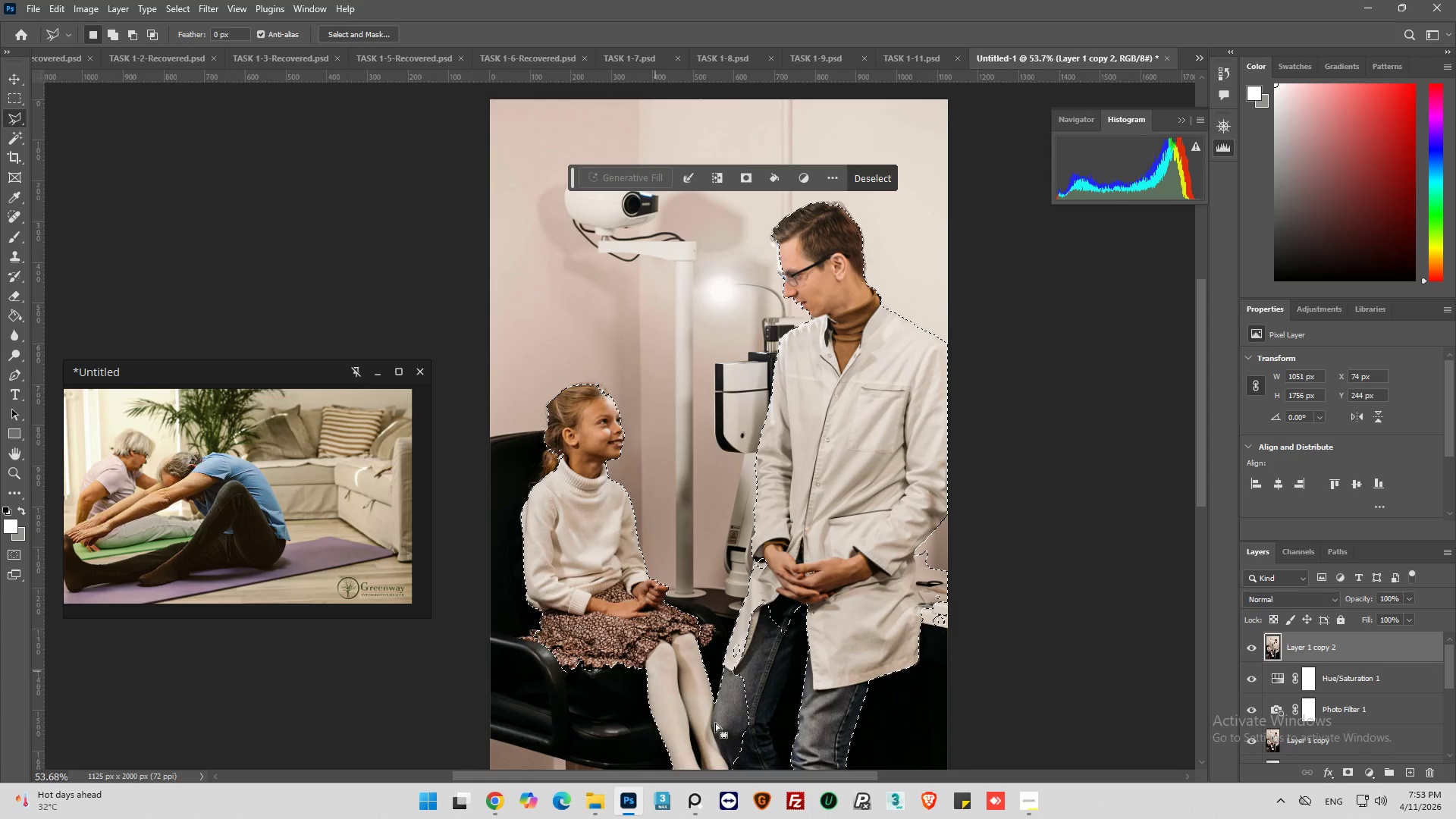 
hold_key(key=AltLeft, duration=1.5)
 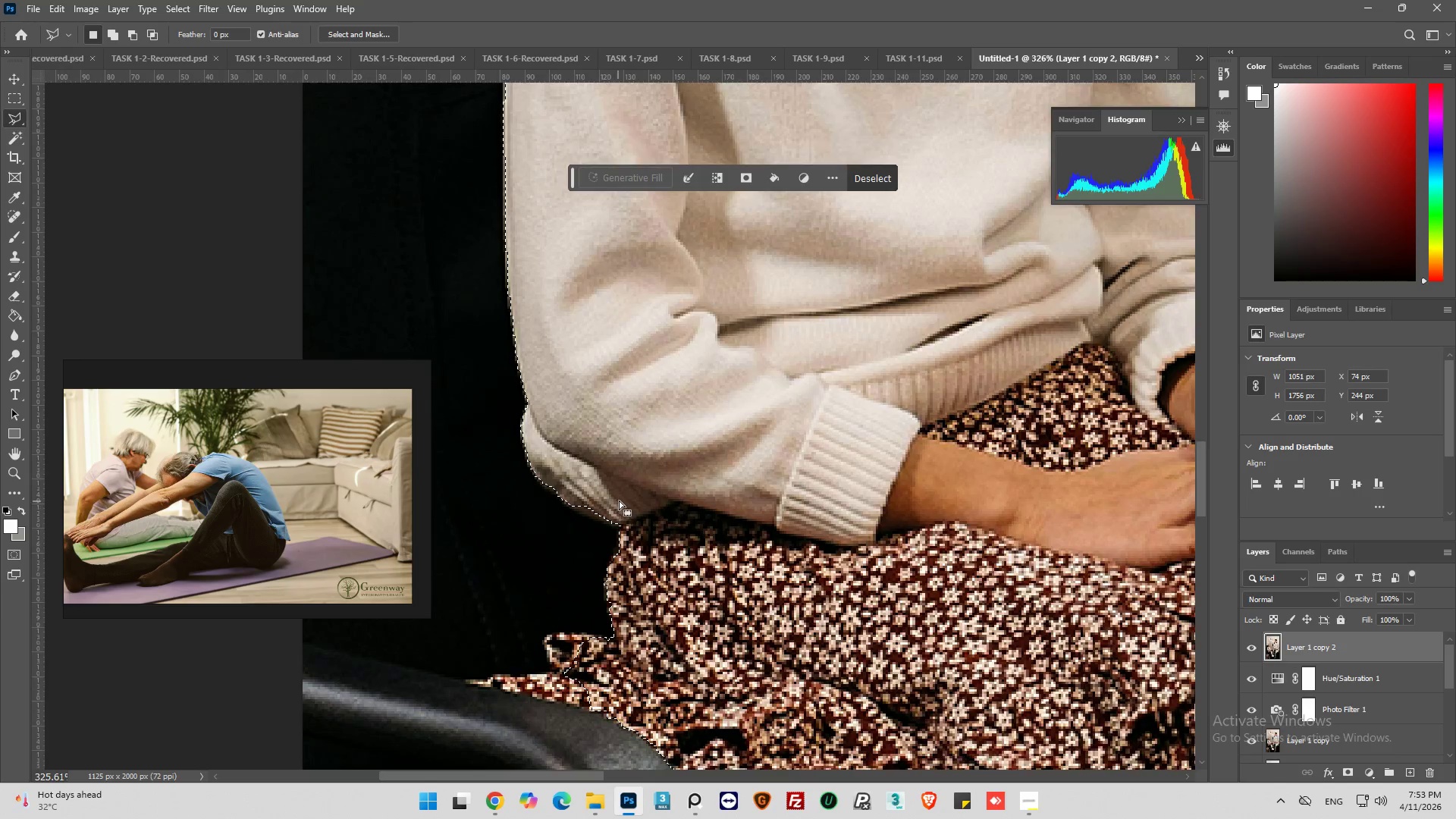 
key(Alt+AltLeft)
 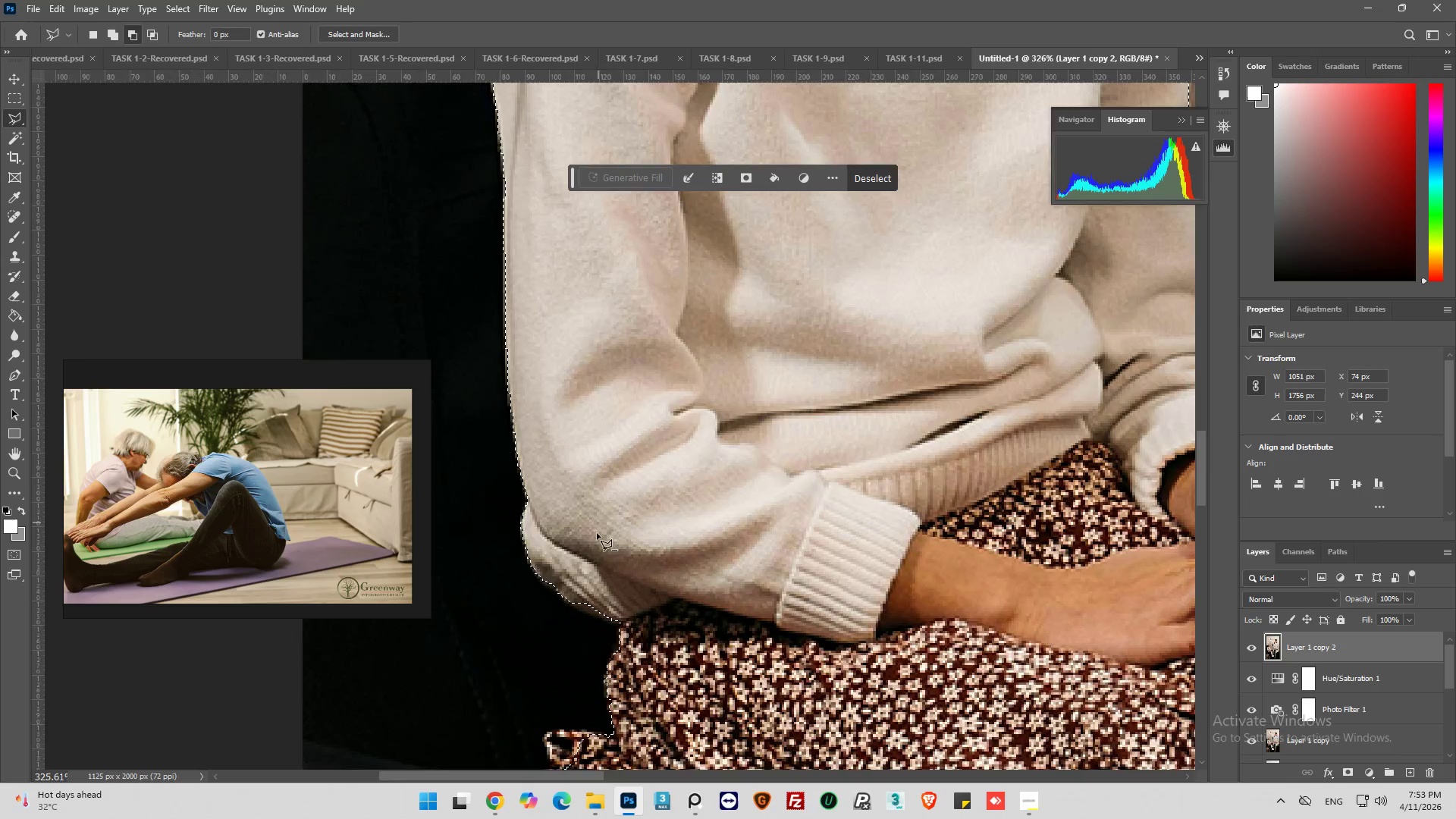 
key(Alt+AltLeft)
 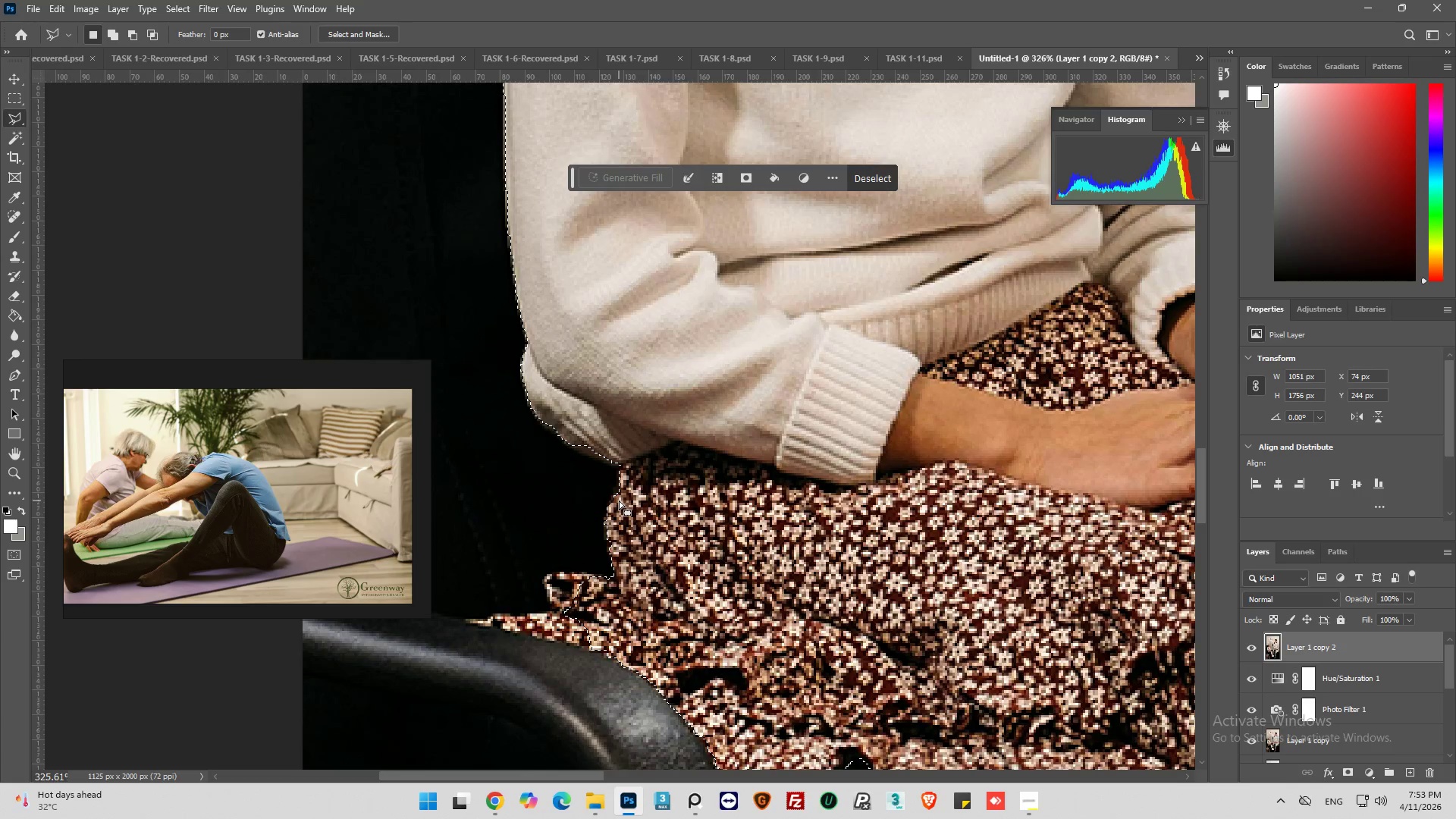 
hold_key(key=AltLeft, duration=0.67)
hold_key(key=AltLeft, duration=0.34)
scroll: coordinate [615, 570], scroll_direction: up, amount: 7.0
 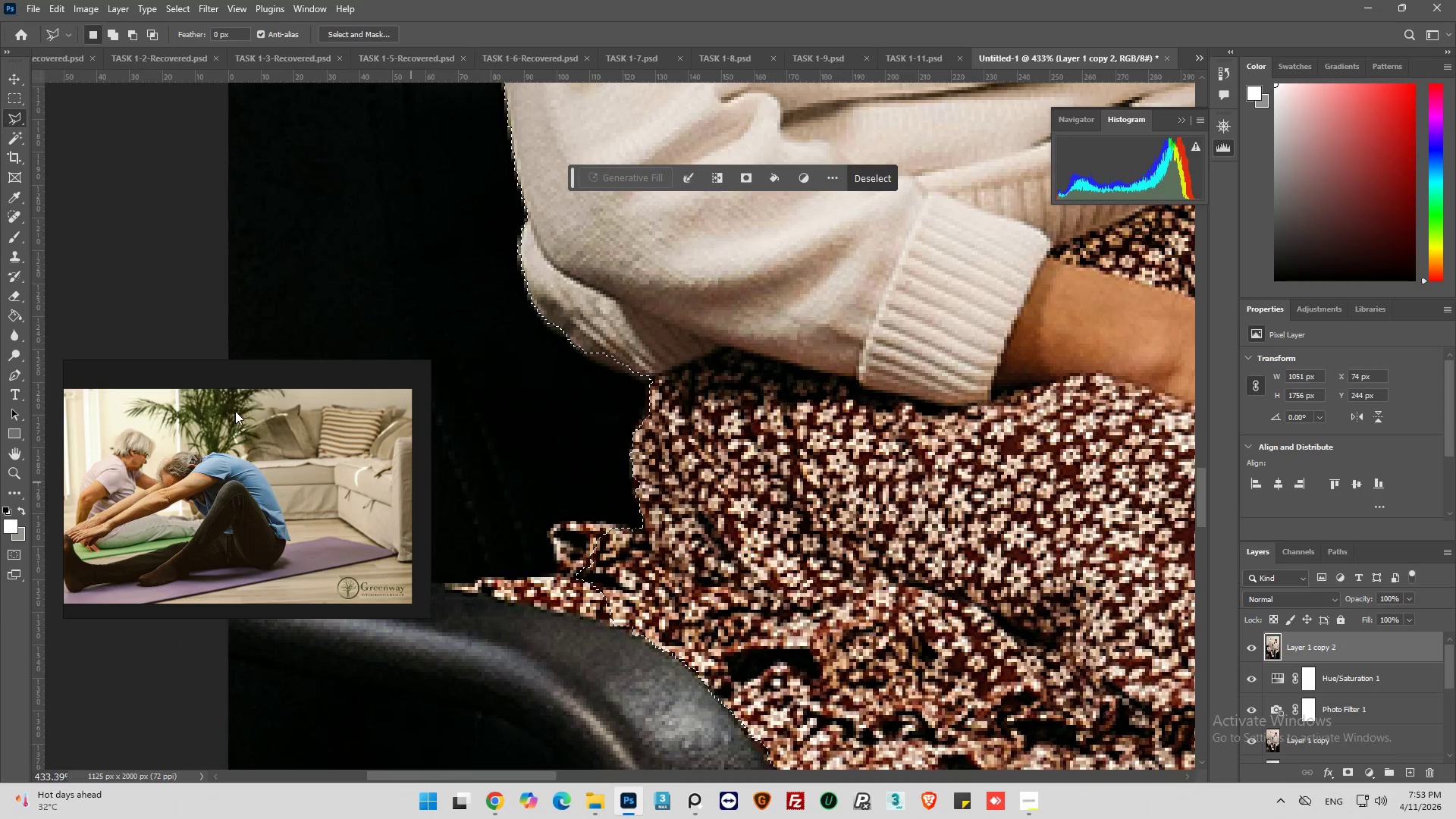 
left_click_drag(start_coordinate=[247, 369], to_coordinate=[249, 648])
 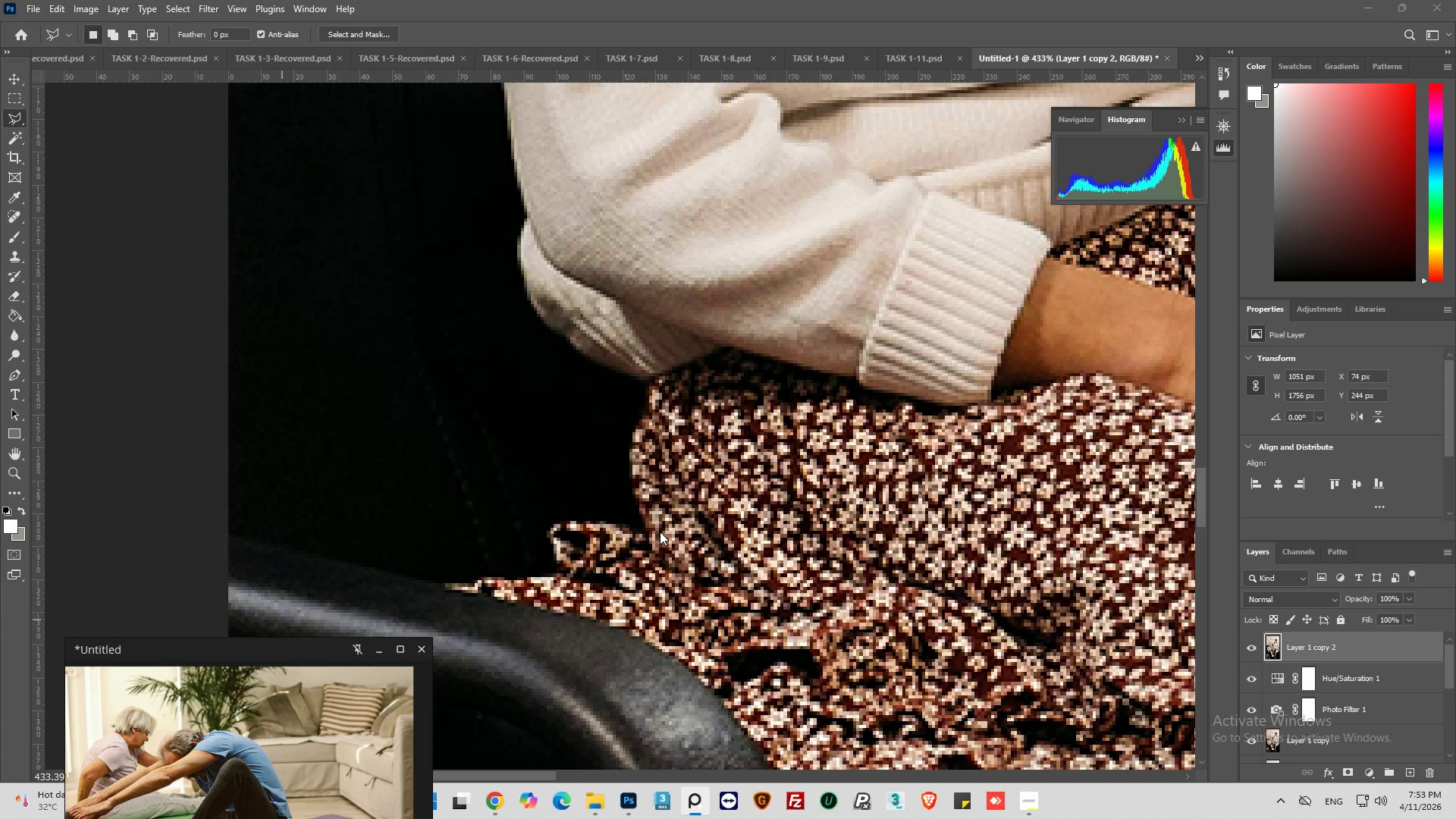 
left_click([660, 532])
 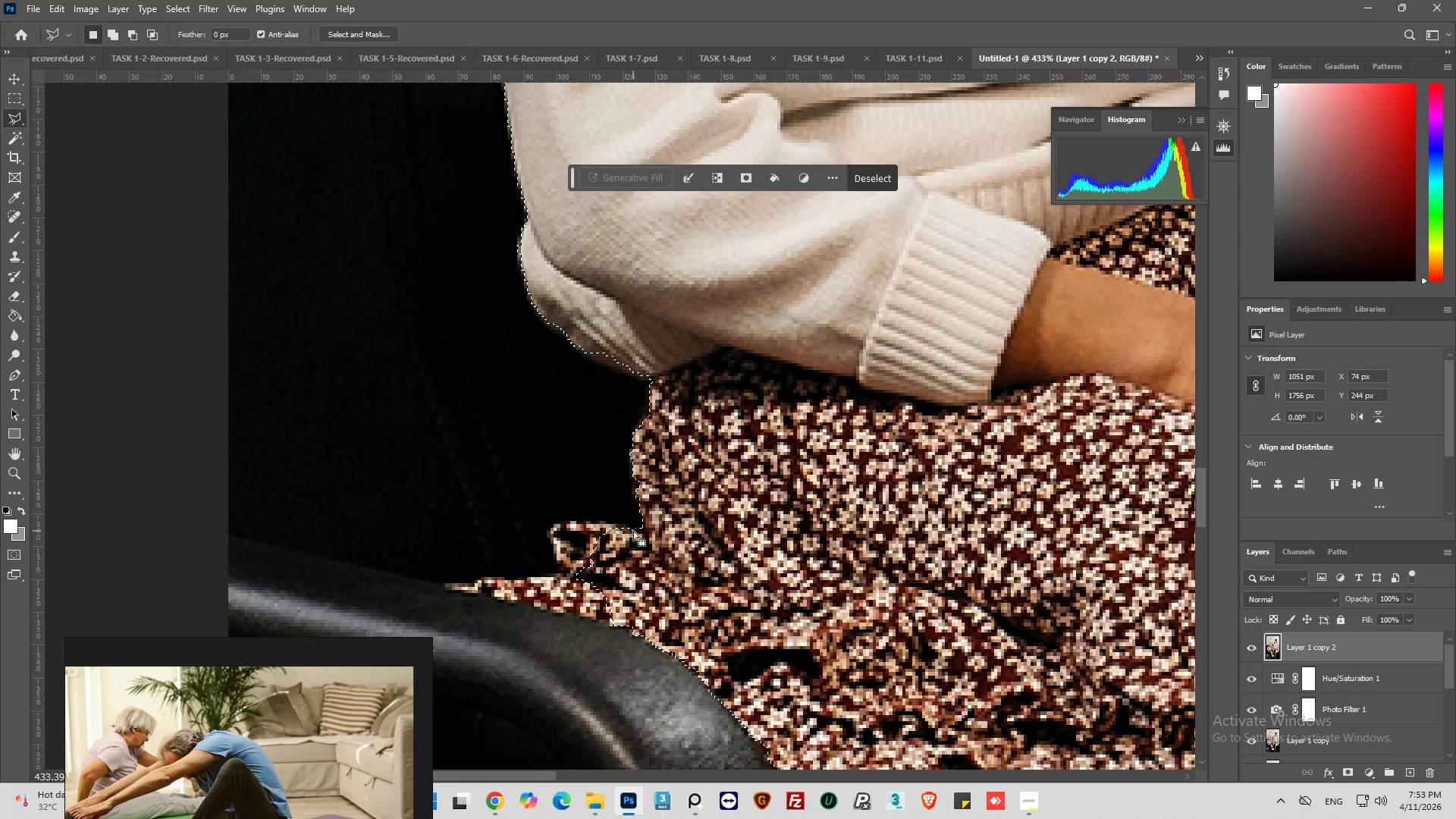 
hold_key(key=ShiftLeft, duration=1.3)
left_click([621, 528])
 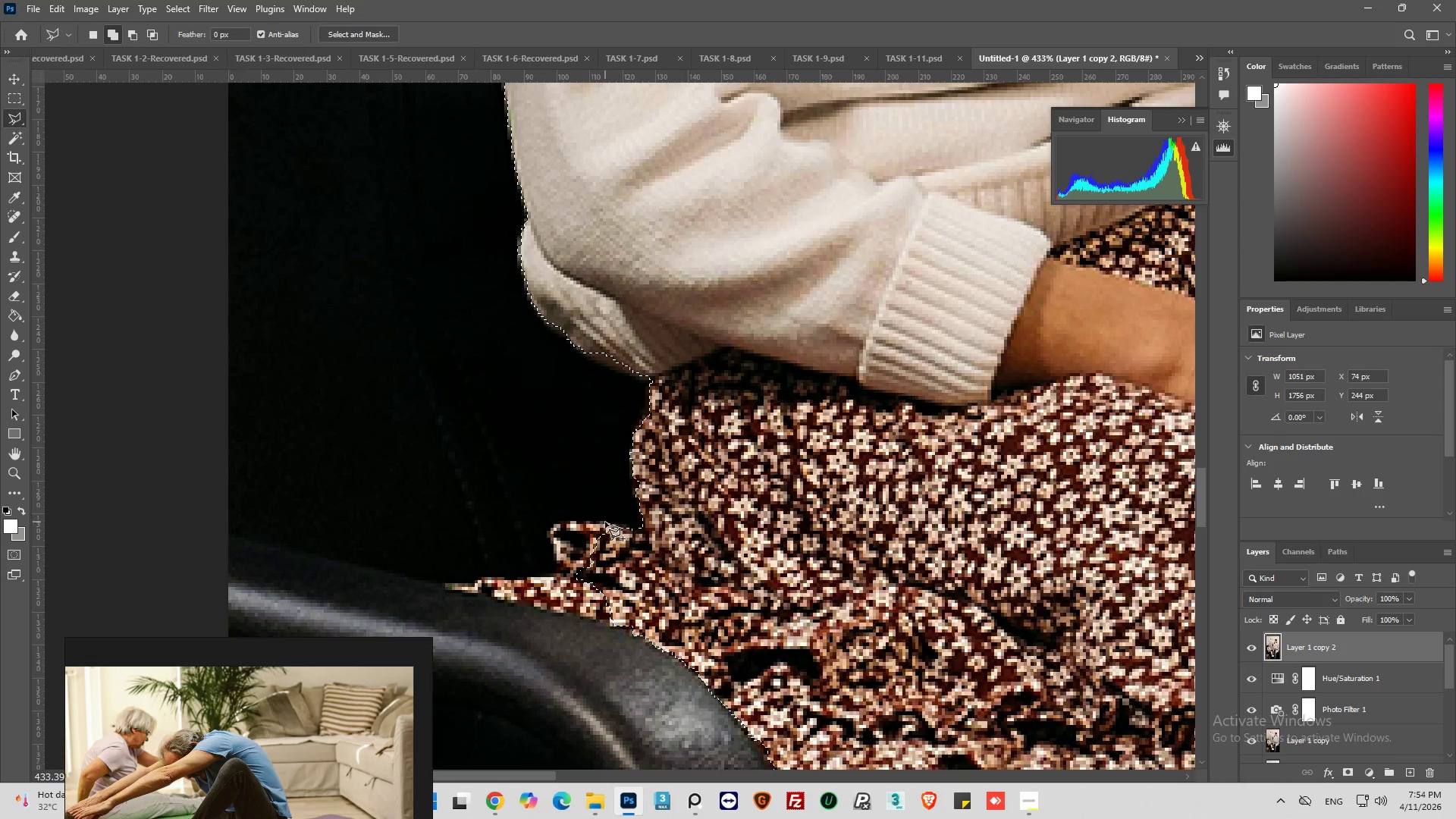 
left_click_drag(start_coordinate=[605, 522], to_coordinate=[598, 523])
 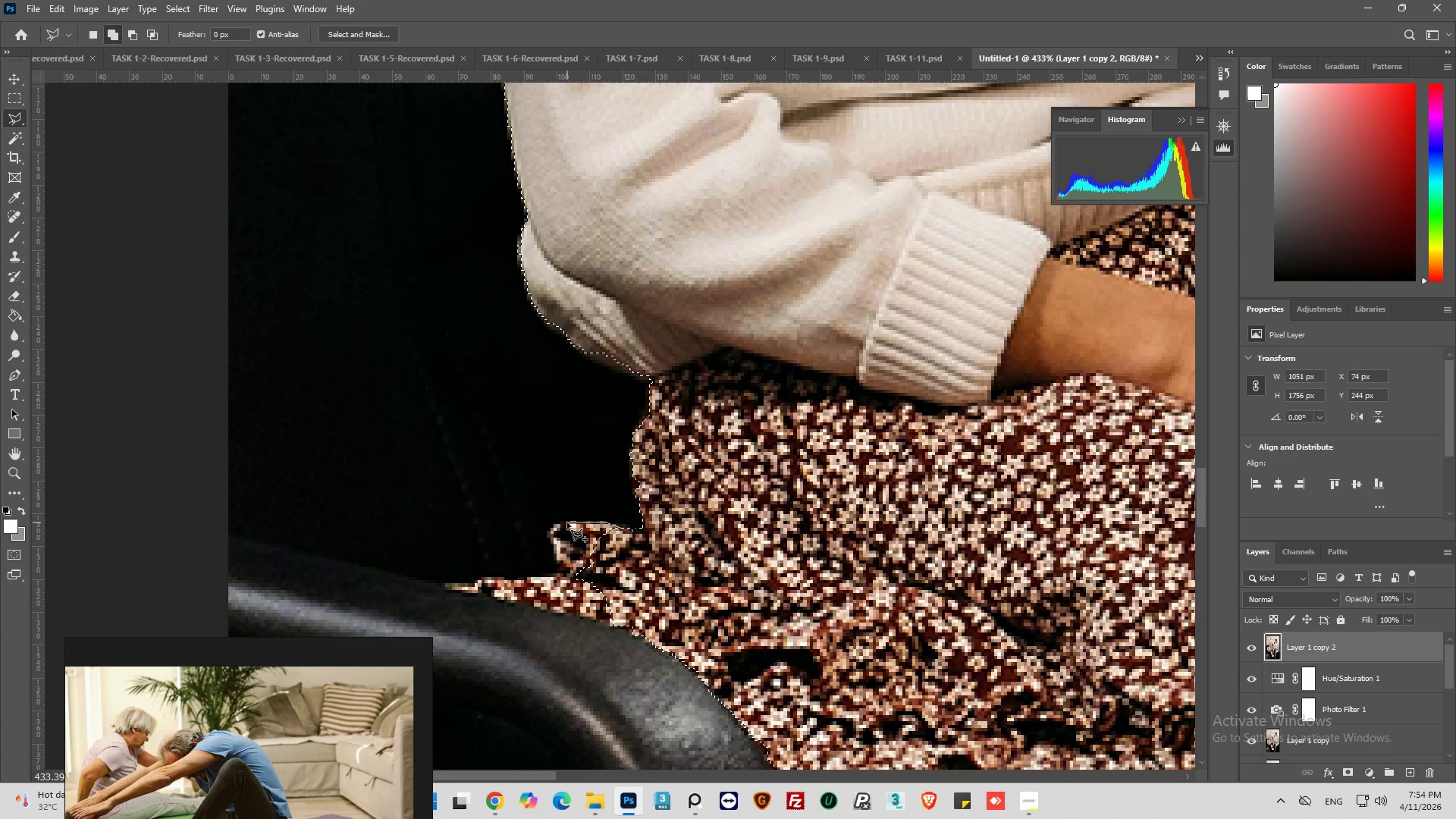 
left_click([567, 522])
 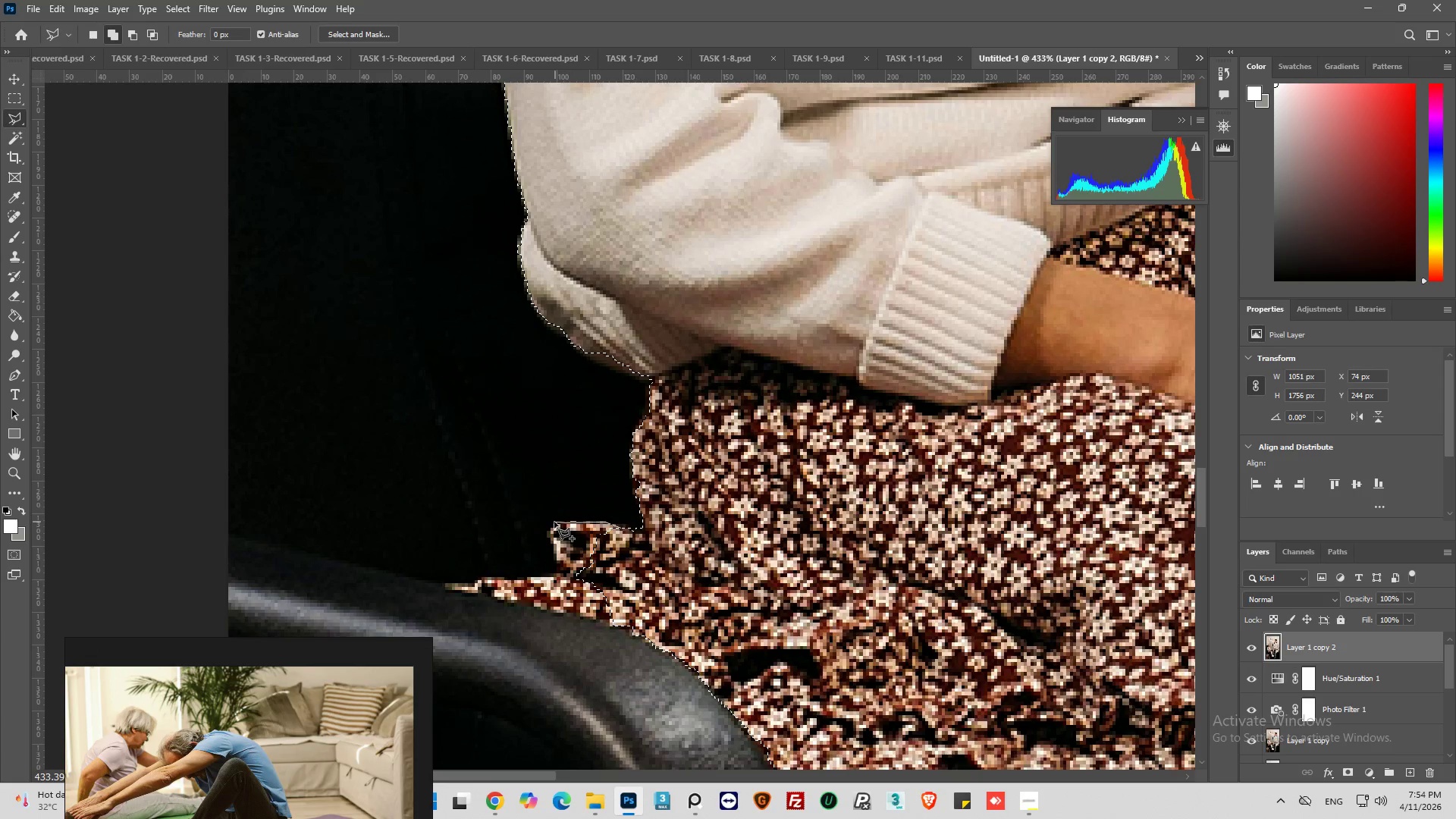 
left_click_drag(start_coordinate=[555, 522], to_coordinate=[553, 526])
 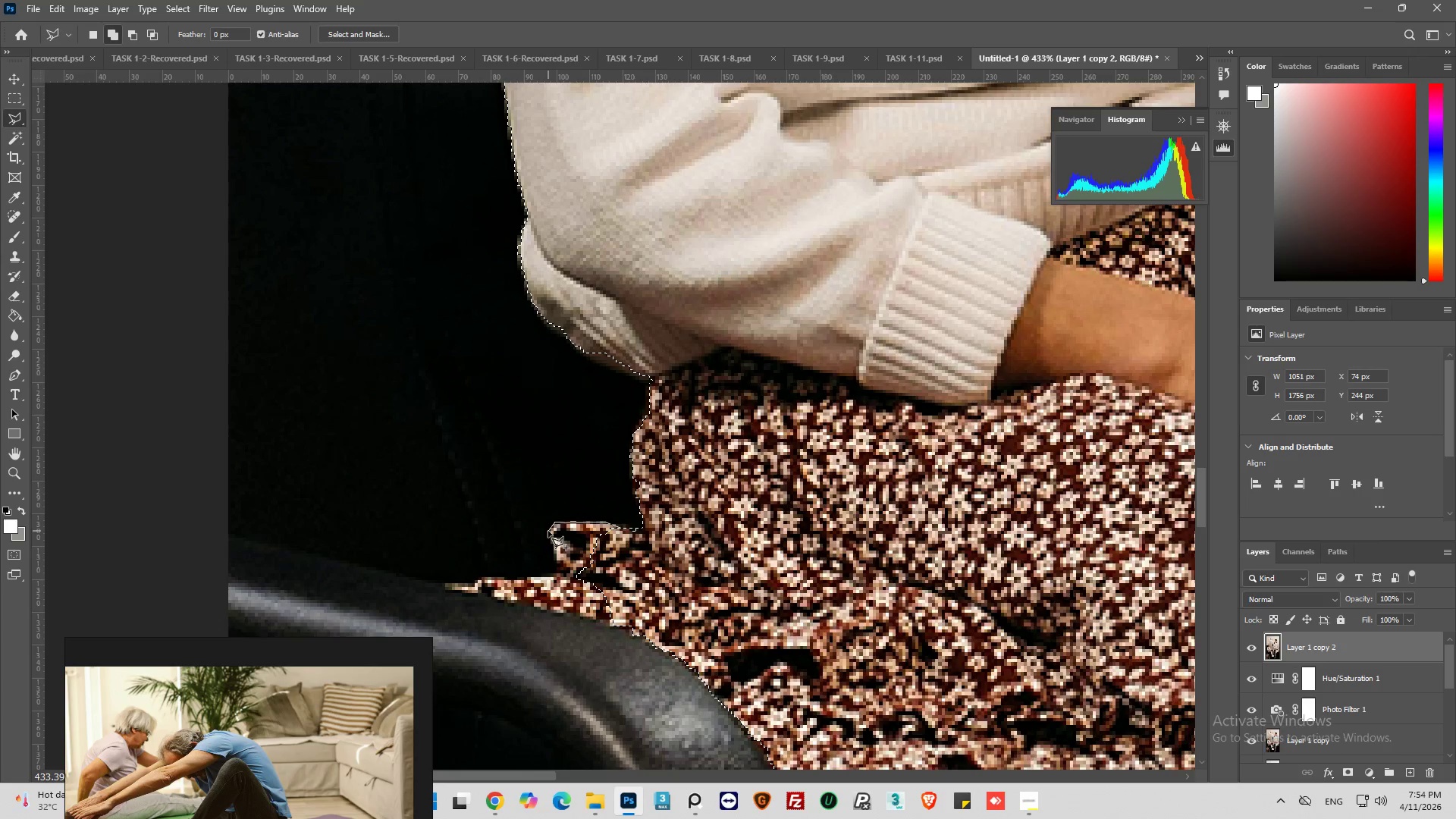 
left_click_drag(start_coordinate=[548, 531], to_coordinate=[548, 535])
 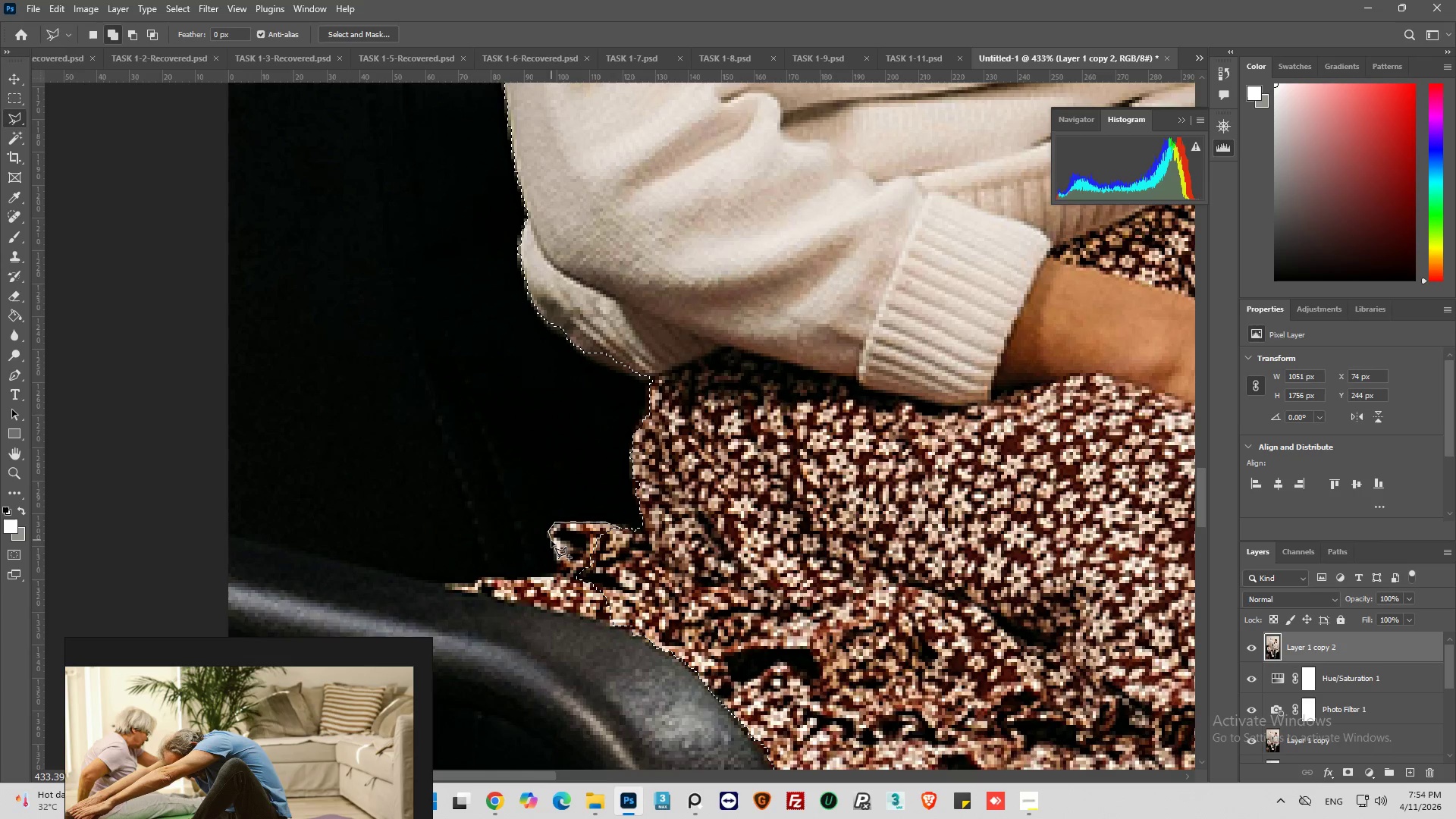 
left_click([553, 541])
 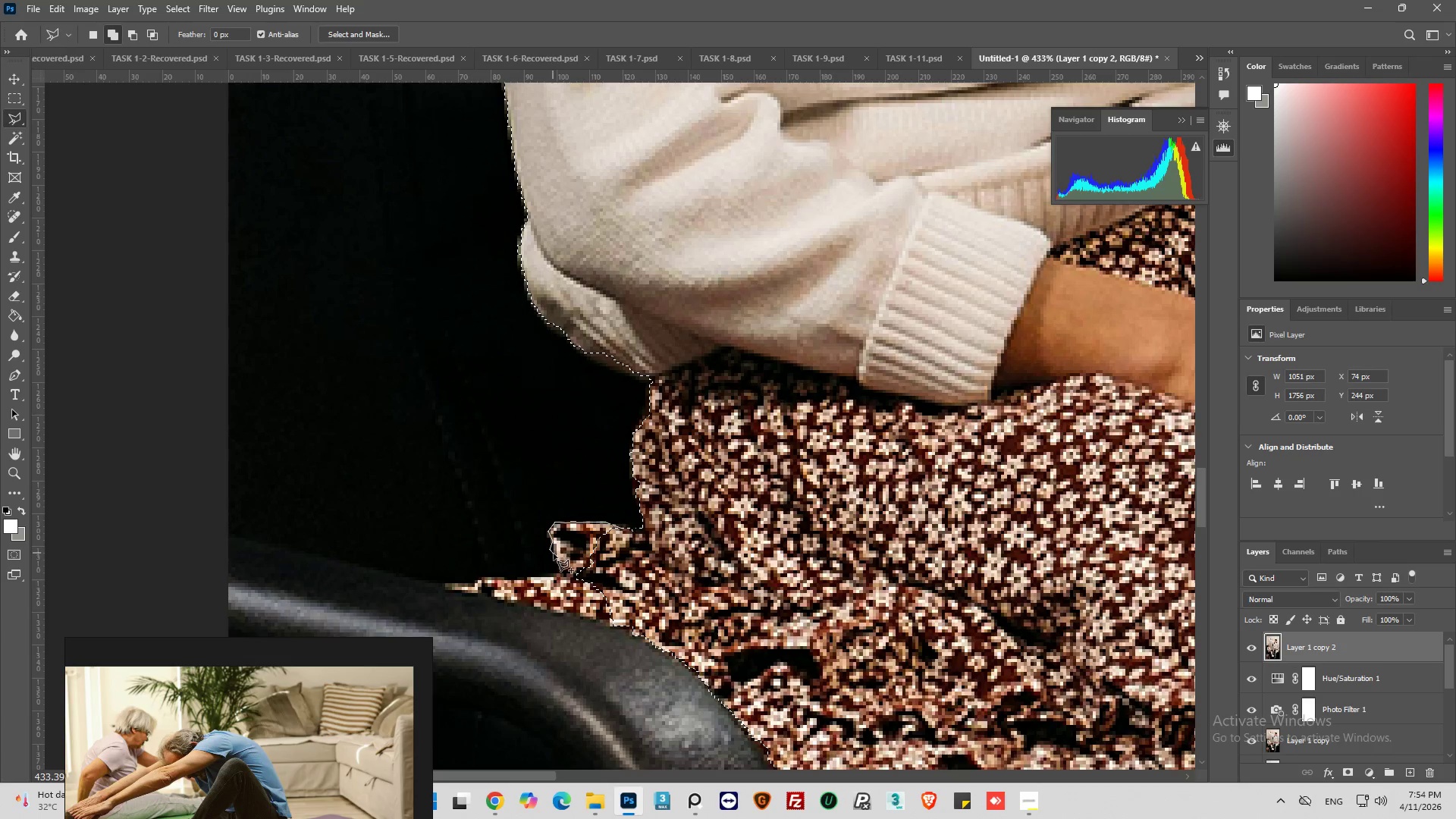 
left_click_drag(start_coordinate=[554, 555], to_coordinate=[554, 562])
 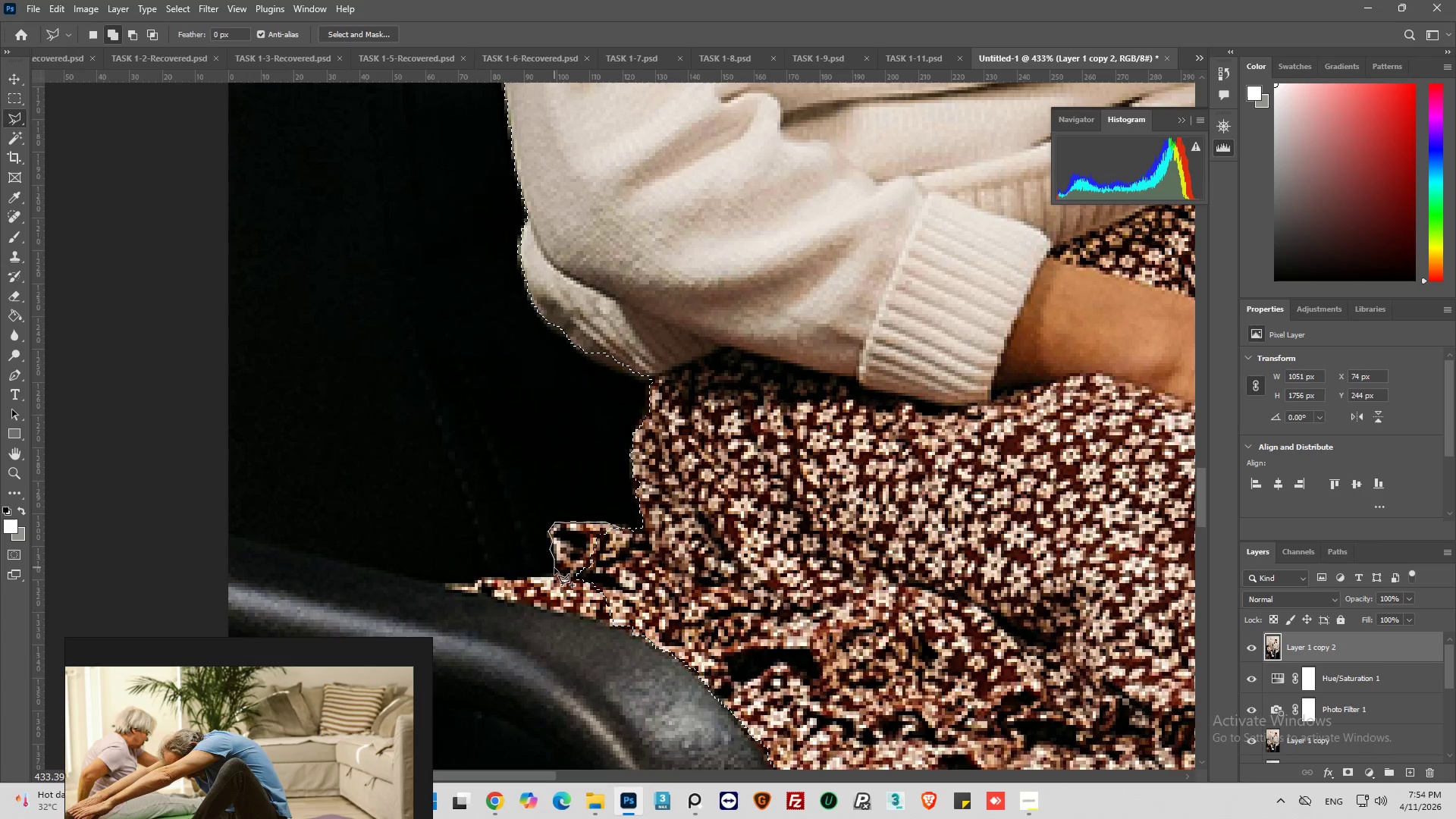 
triple_click([554, 568])
 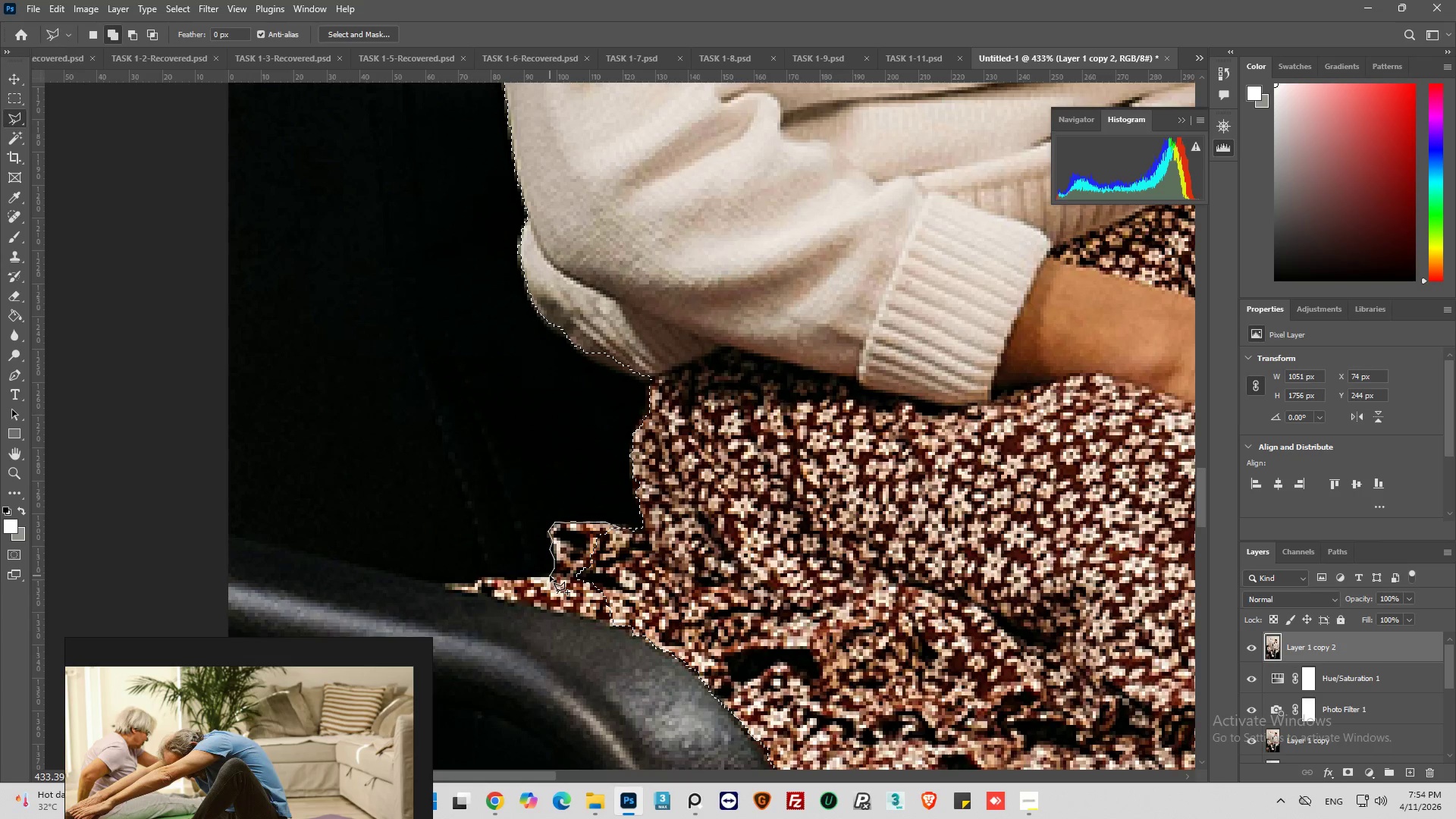 
left_click_drag(start_coordinate=[549, 576], to_coordinate=[542, 577])
 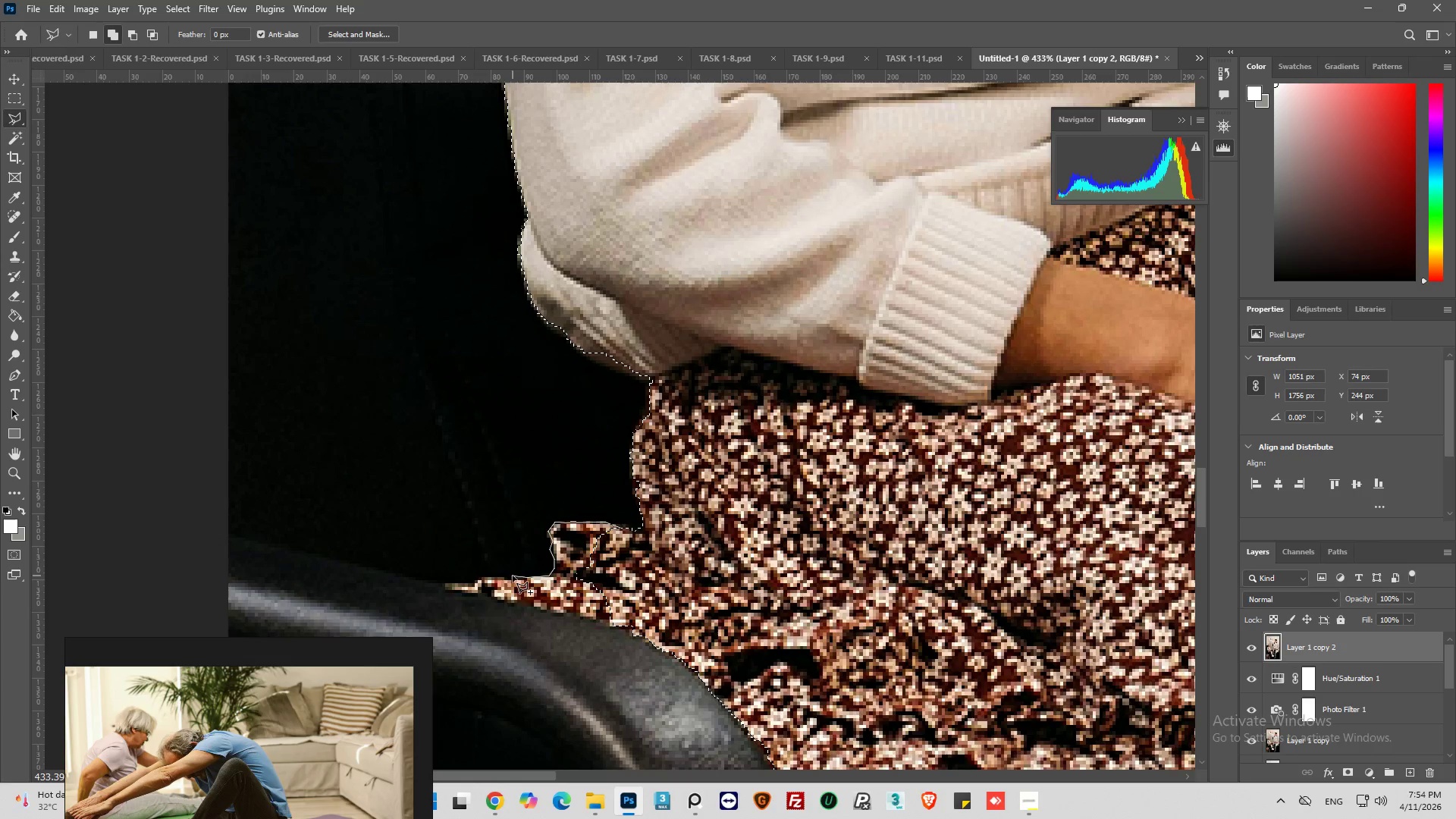 
left_click_drag(start_coordinate=[504, 576], to_coordinate=[498, 576])
 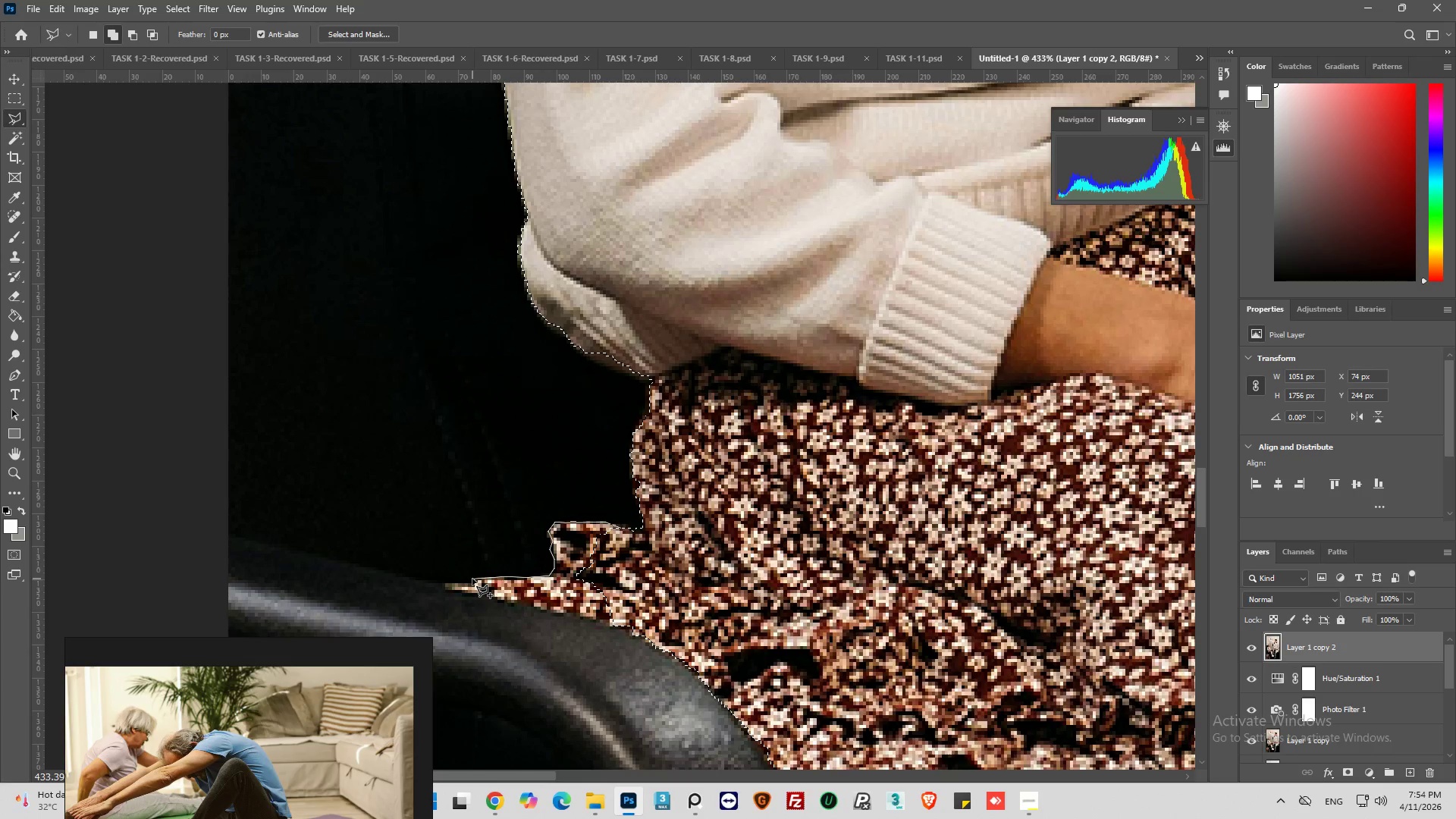 
left_click_drag(start_coordinate=[472, 579], to_coordinate=[462, 579])
 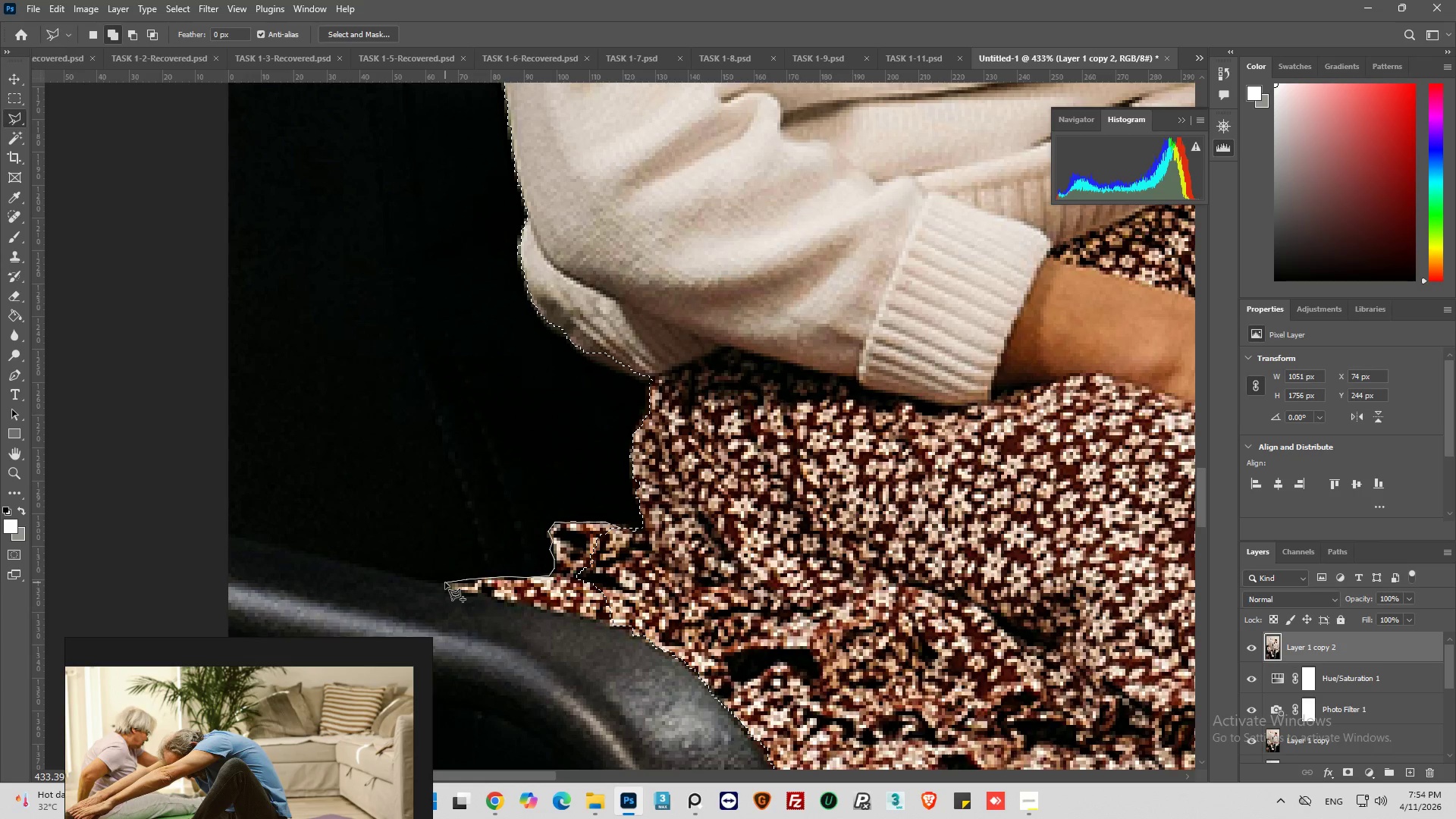 
left_click([445, 582])
 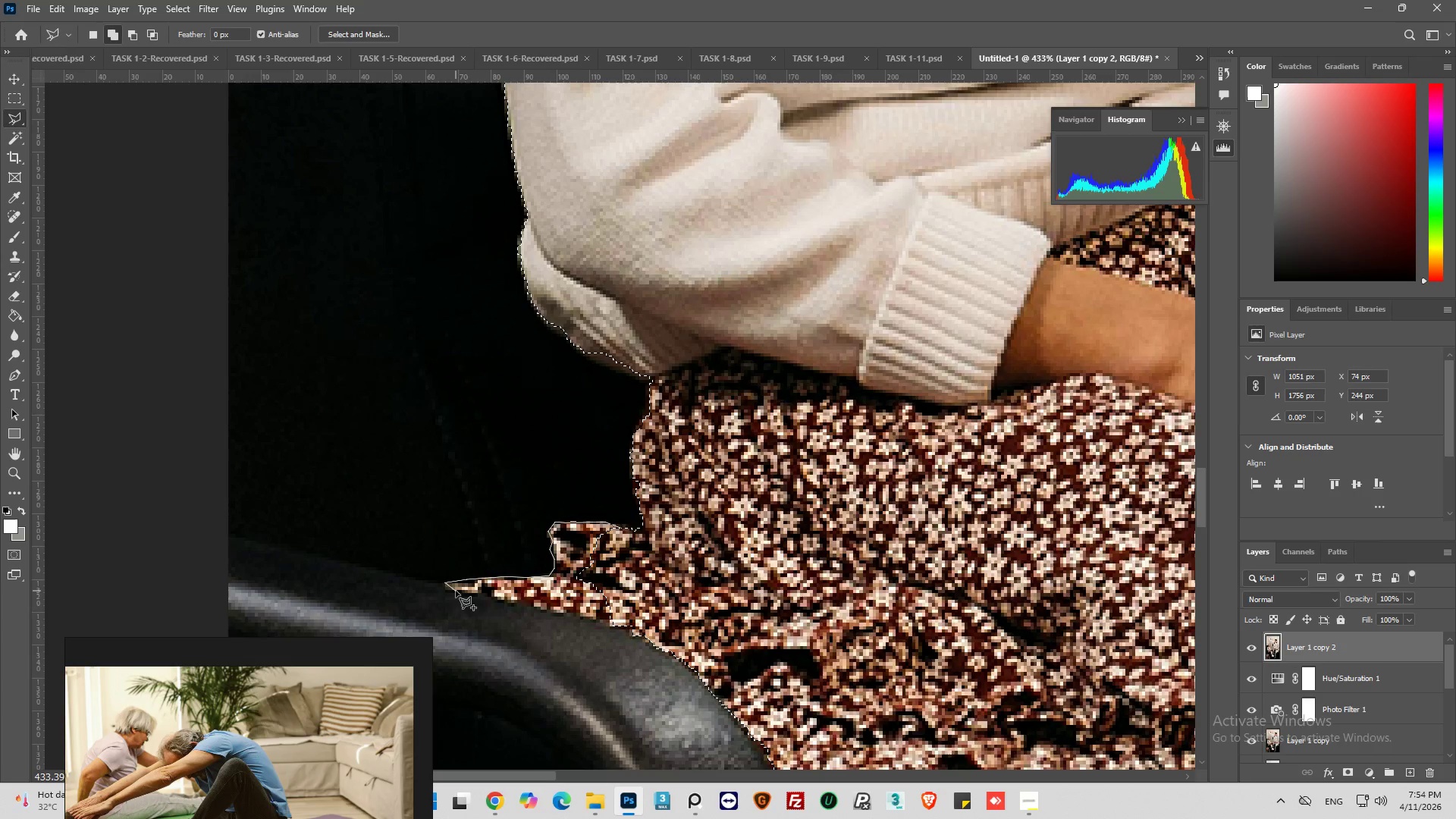 
left_click([456, 591])
 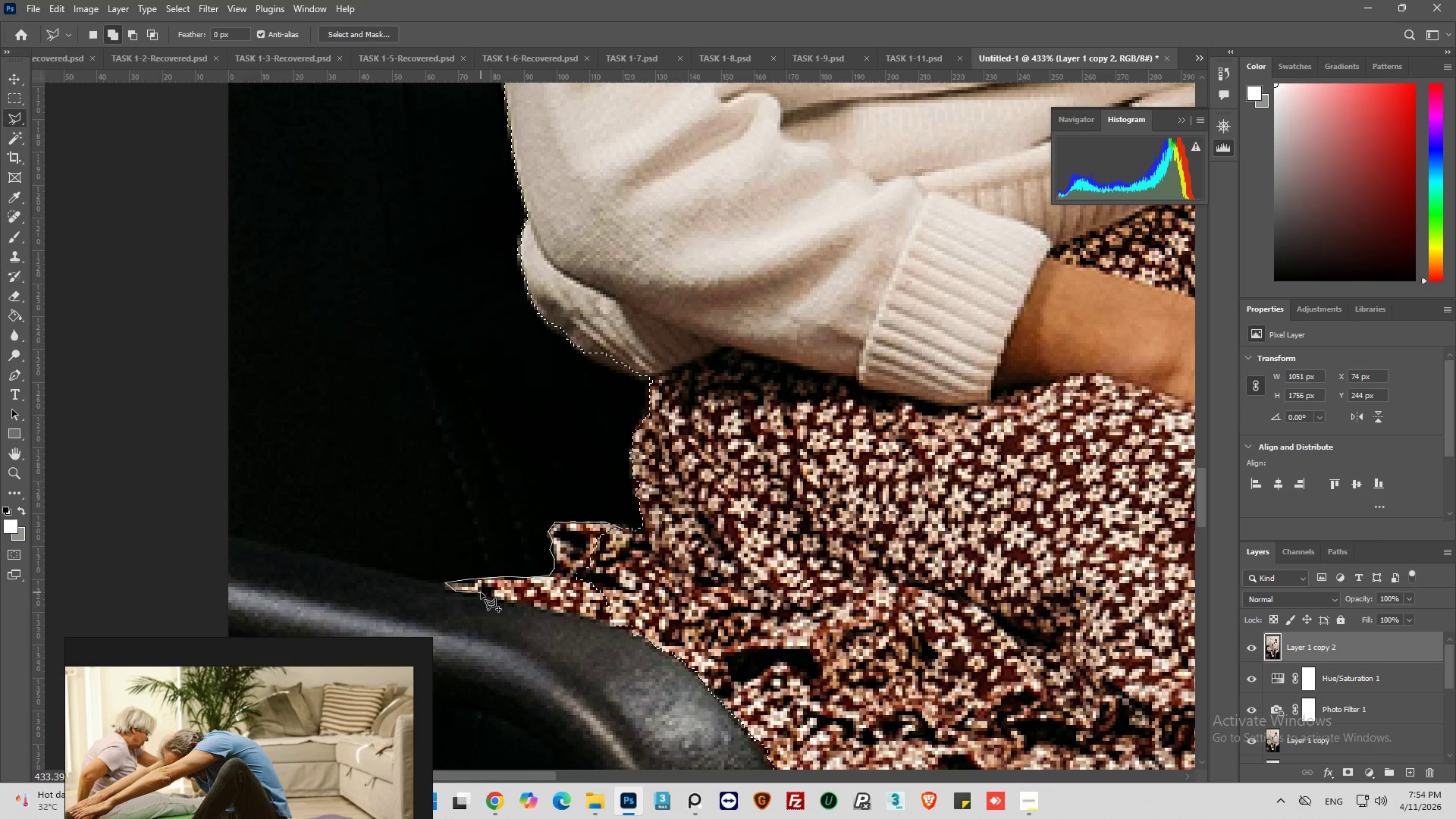 
left_click([481, 592])
 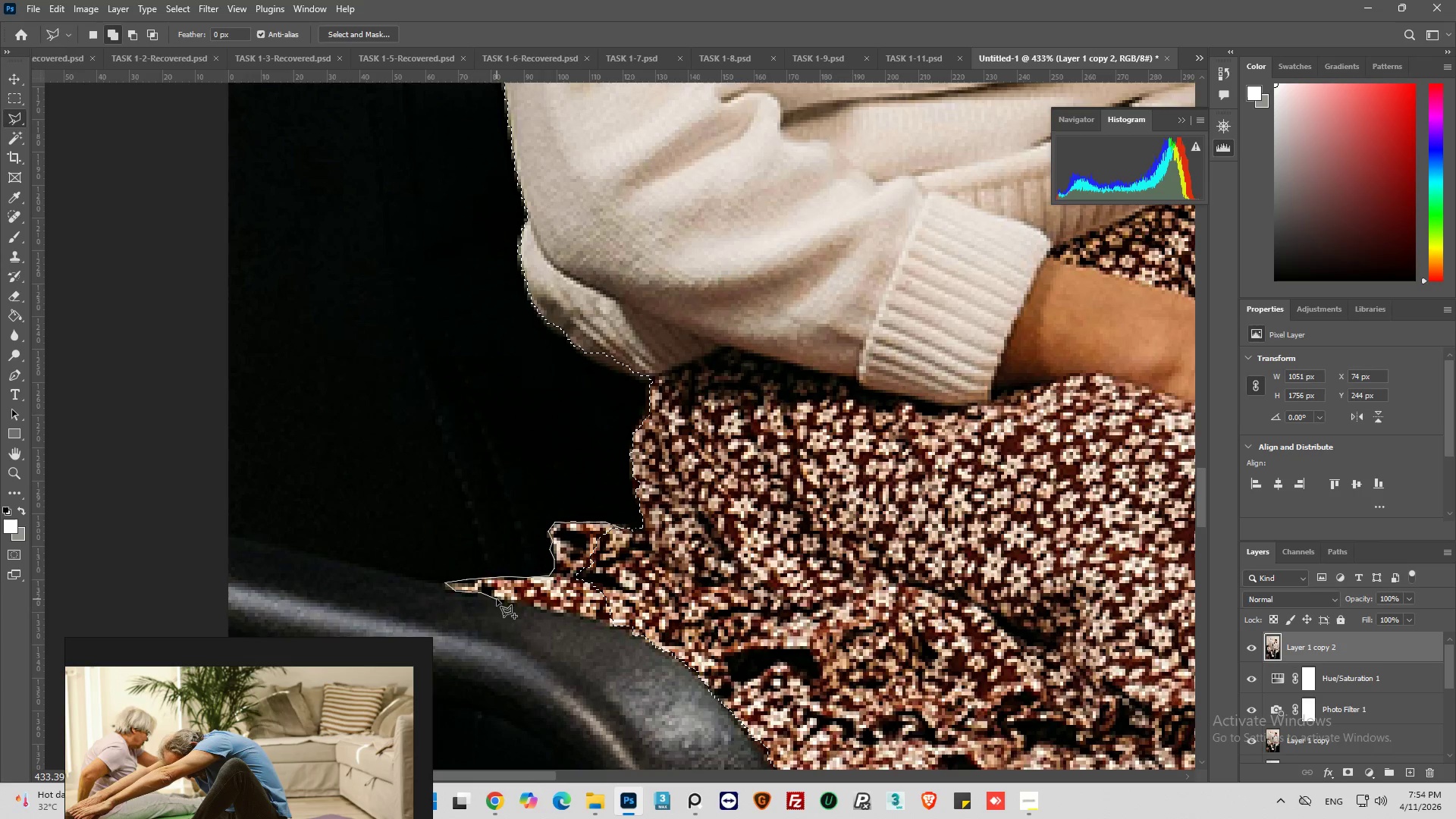 
left_click_drag(start_coordinate=[498, 599], to_coordinate=[502, 599])
 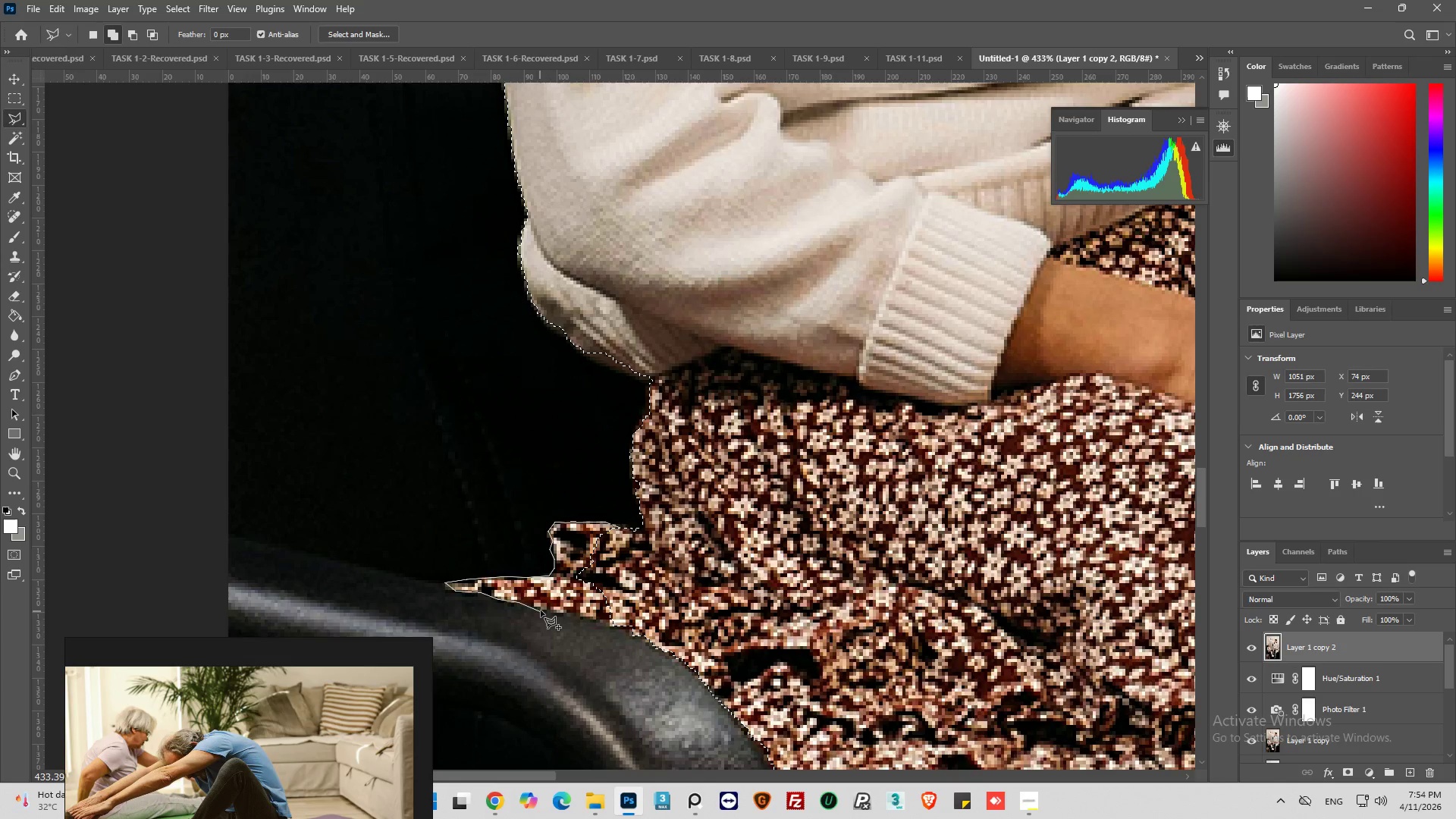 
left_click_drag(start_coordinate=[543, 609], to_coordinate=[549, 610])
 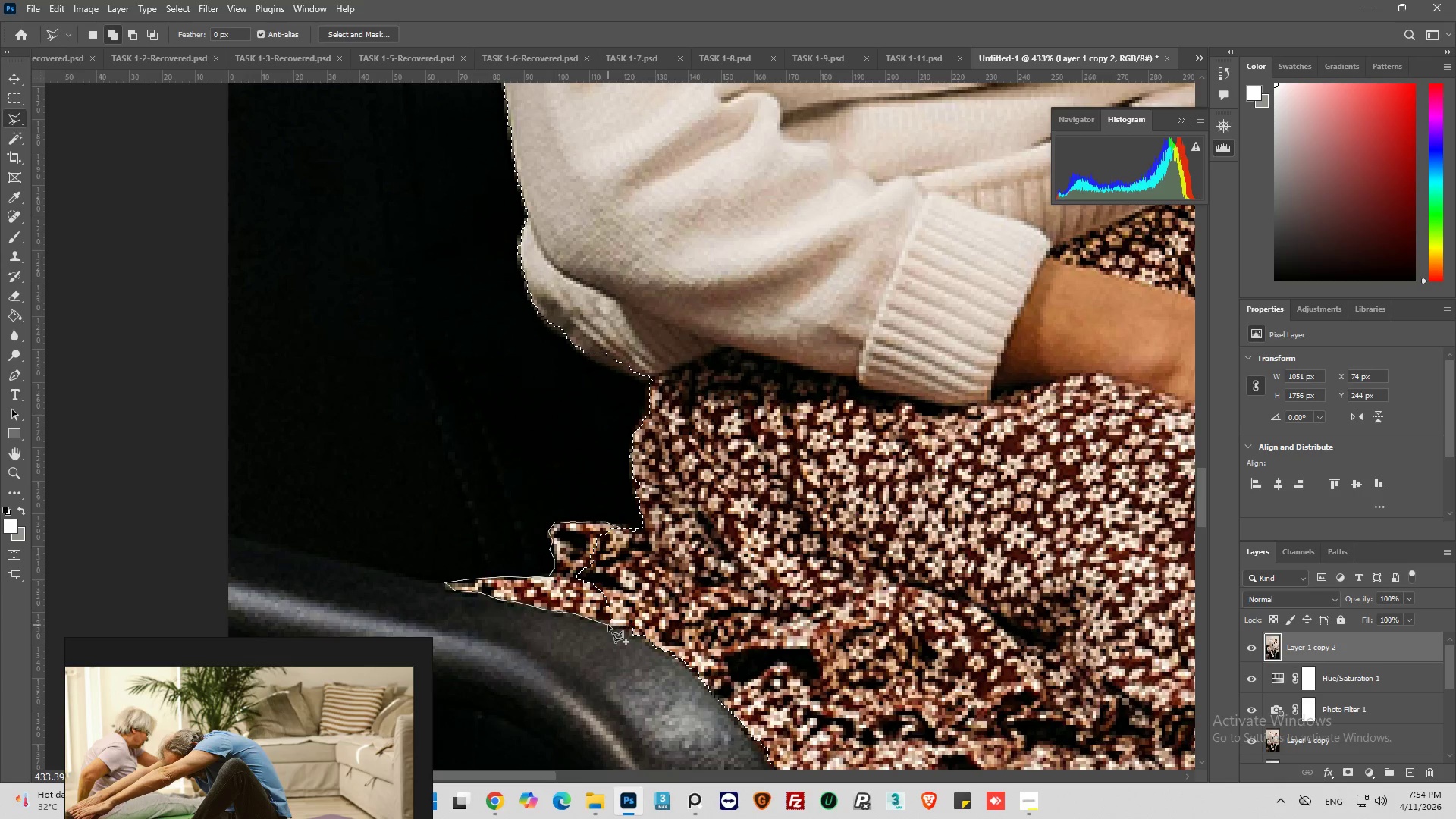 
left_click([608, 626])
 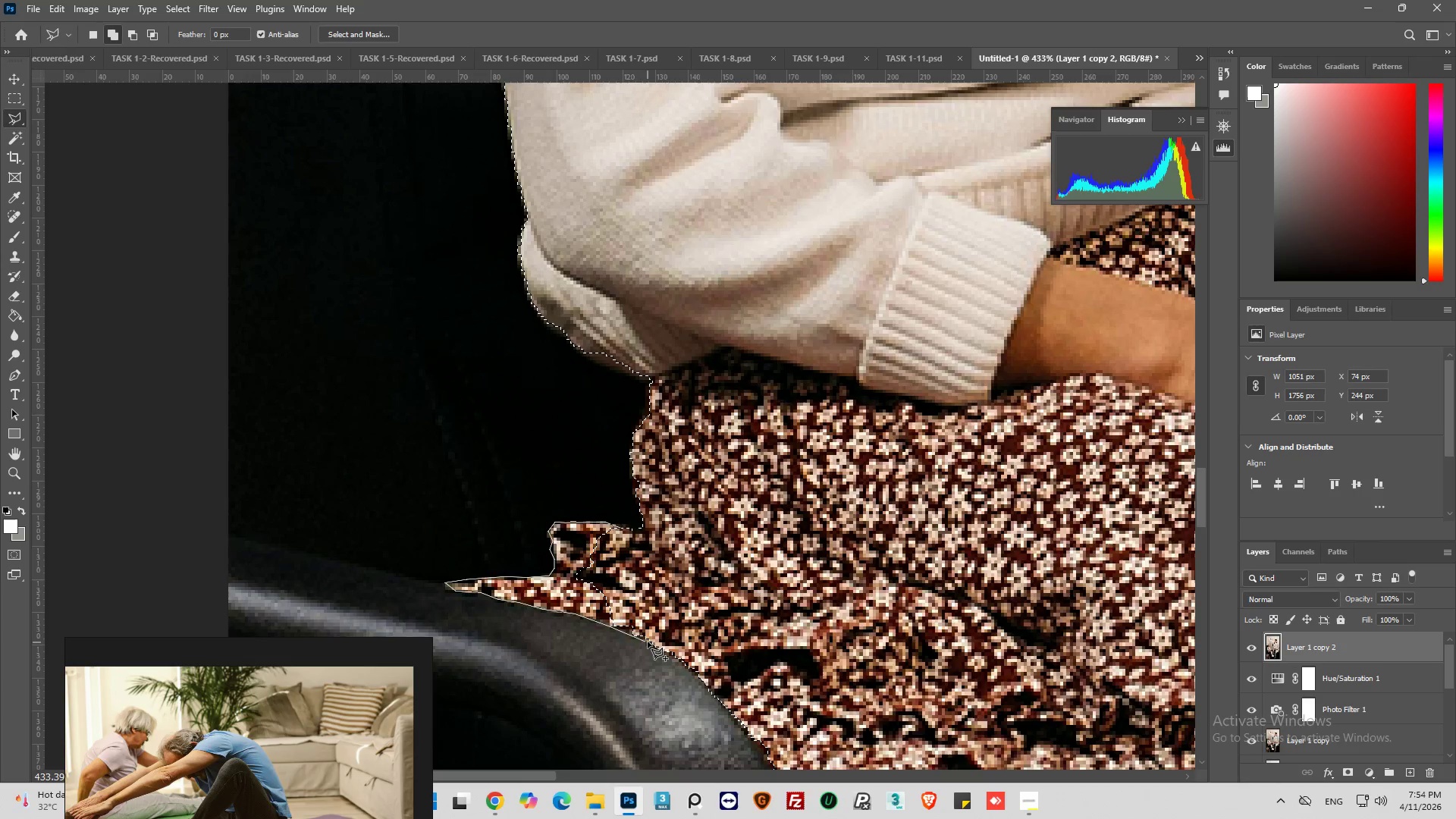 
left_click([647, 641])
 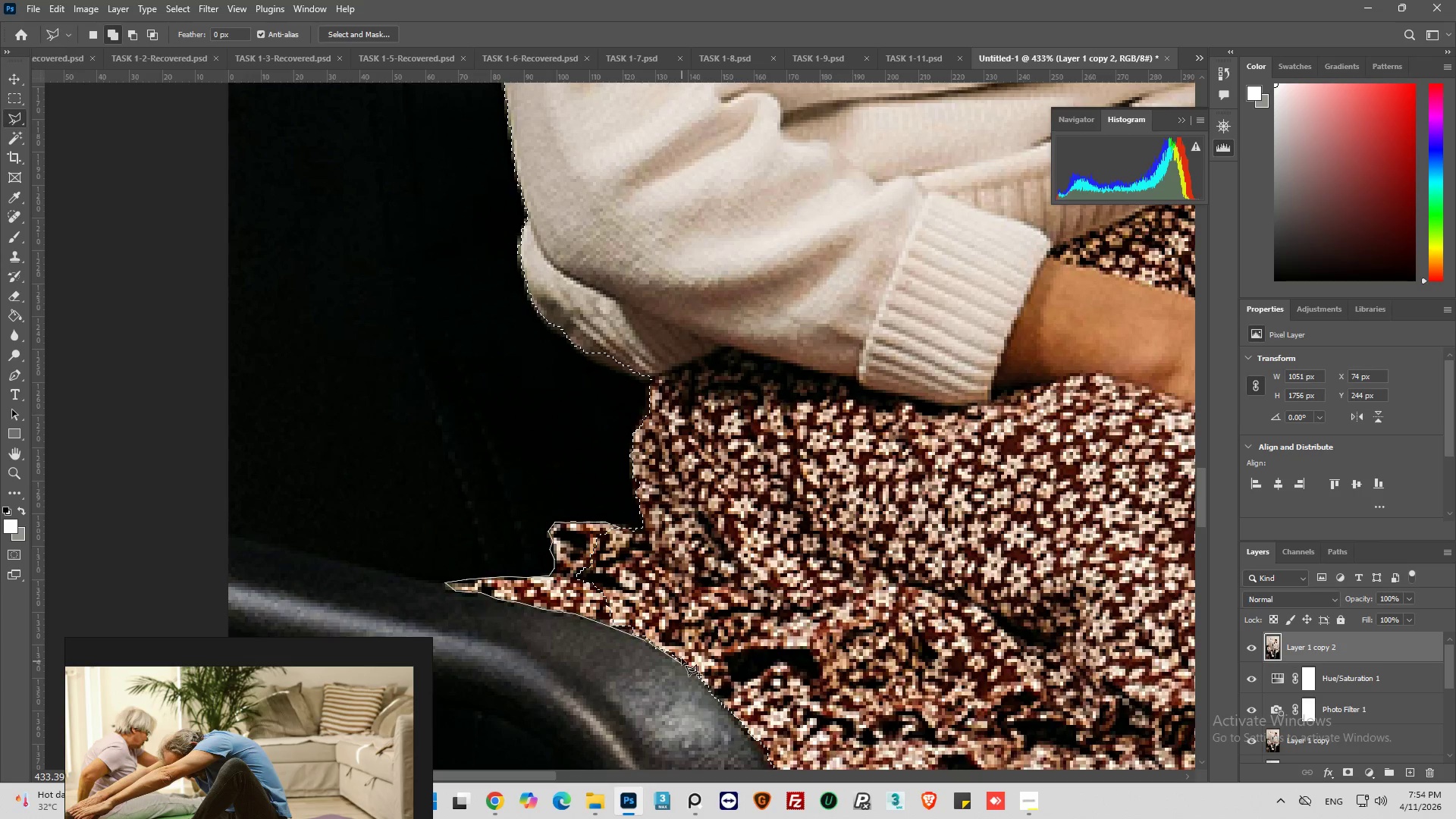 
left_click_drag(start_coordinate=[684, 619], to_coordinate=[680, 598])
 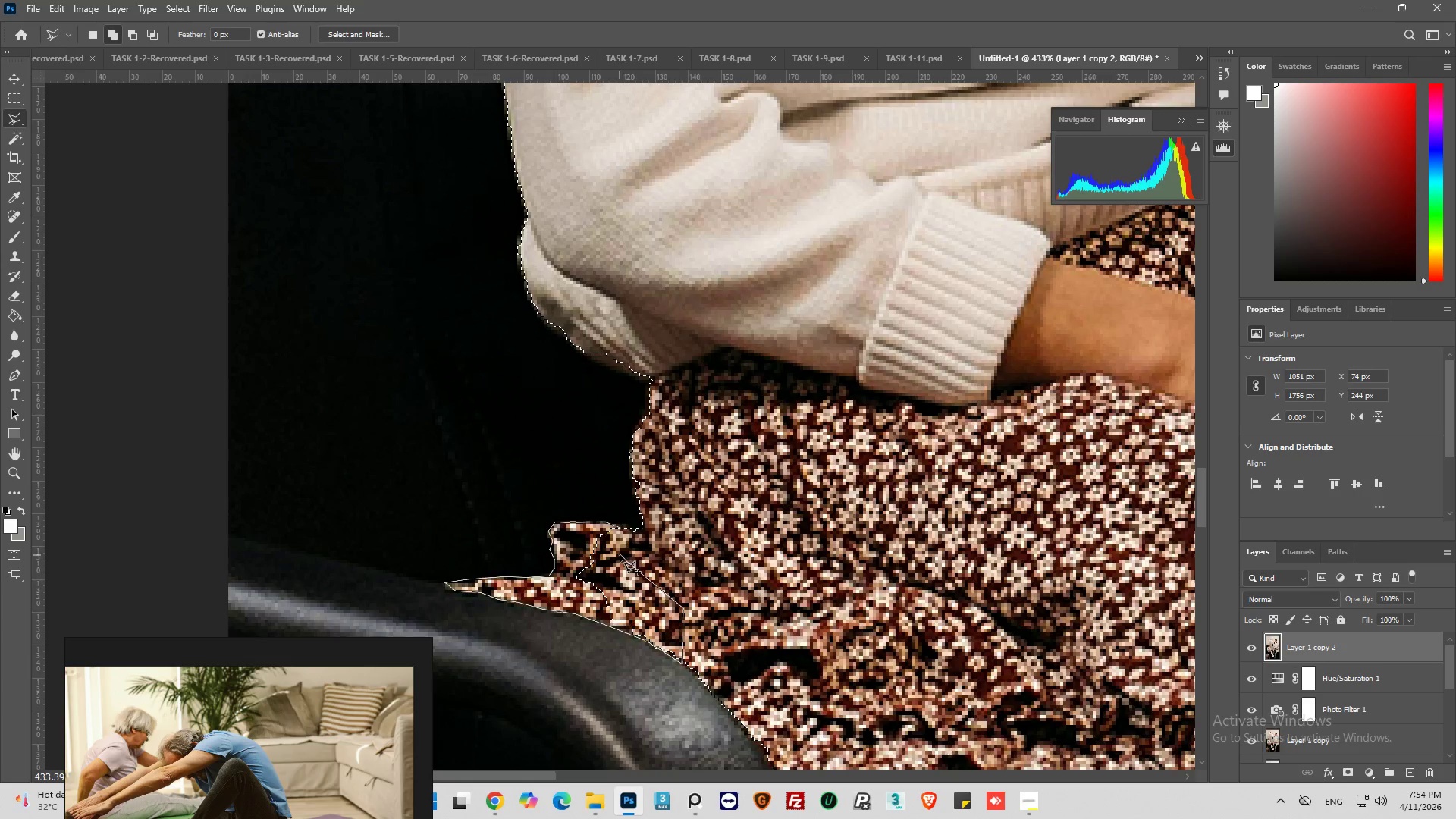 
left_click_drag(start_coordinate=[620, 555], to_coordinate=[622, 551])
 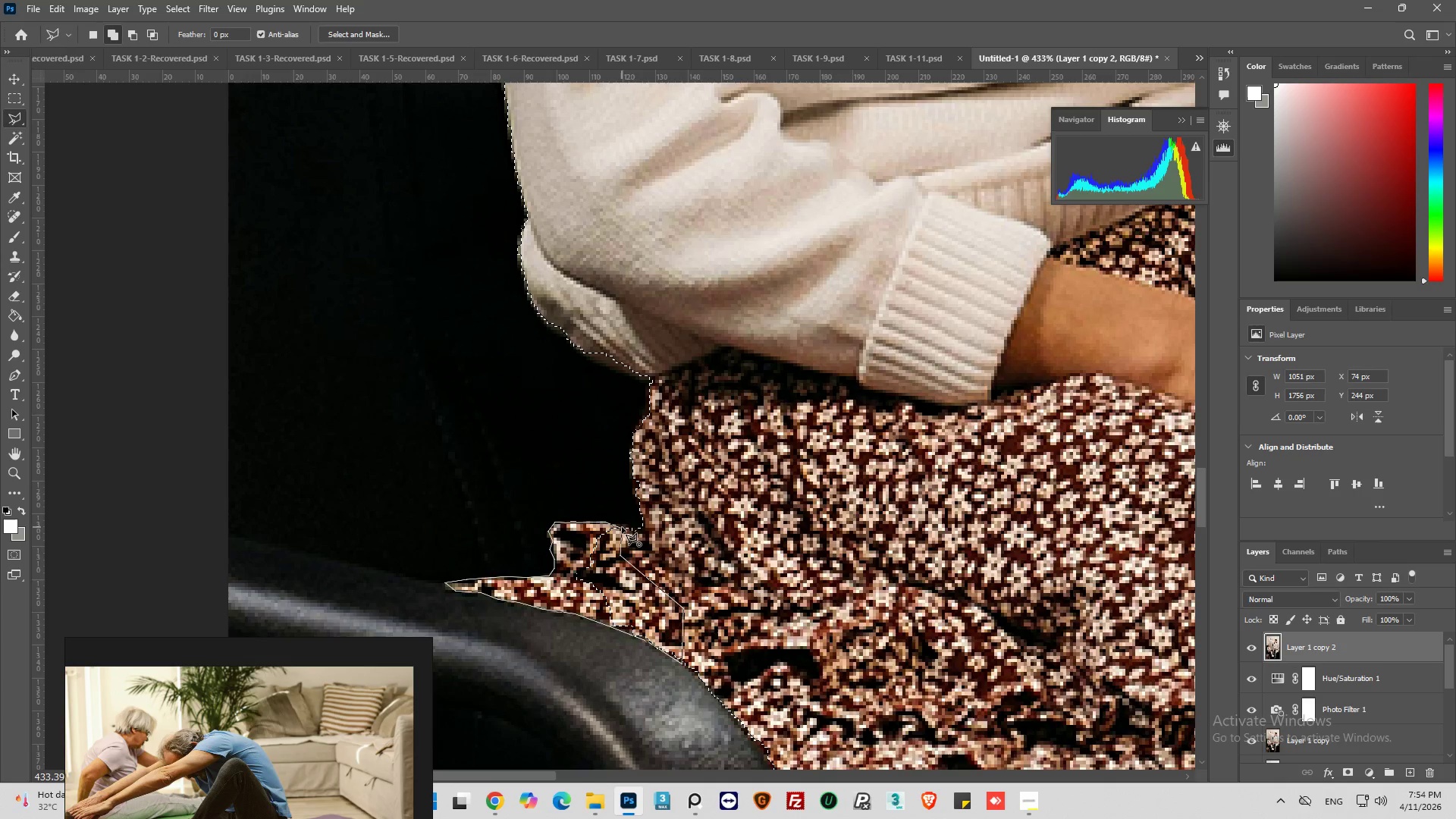 
left_click([622, 527])
 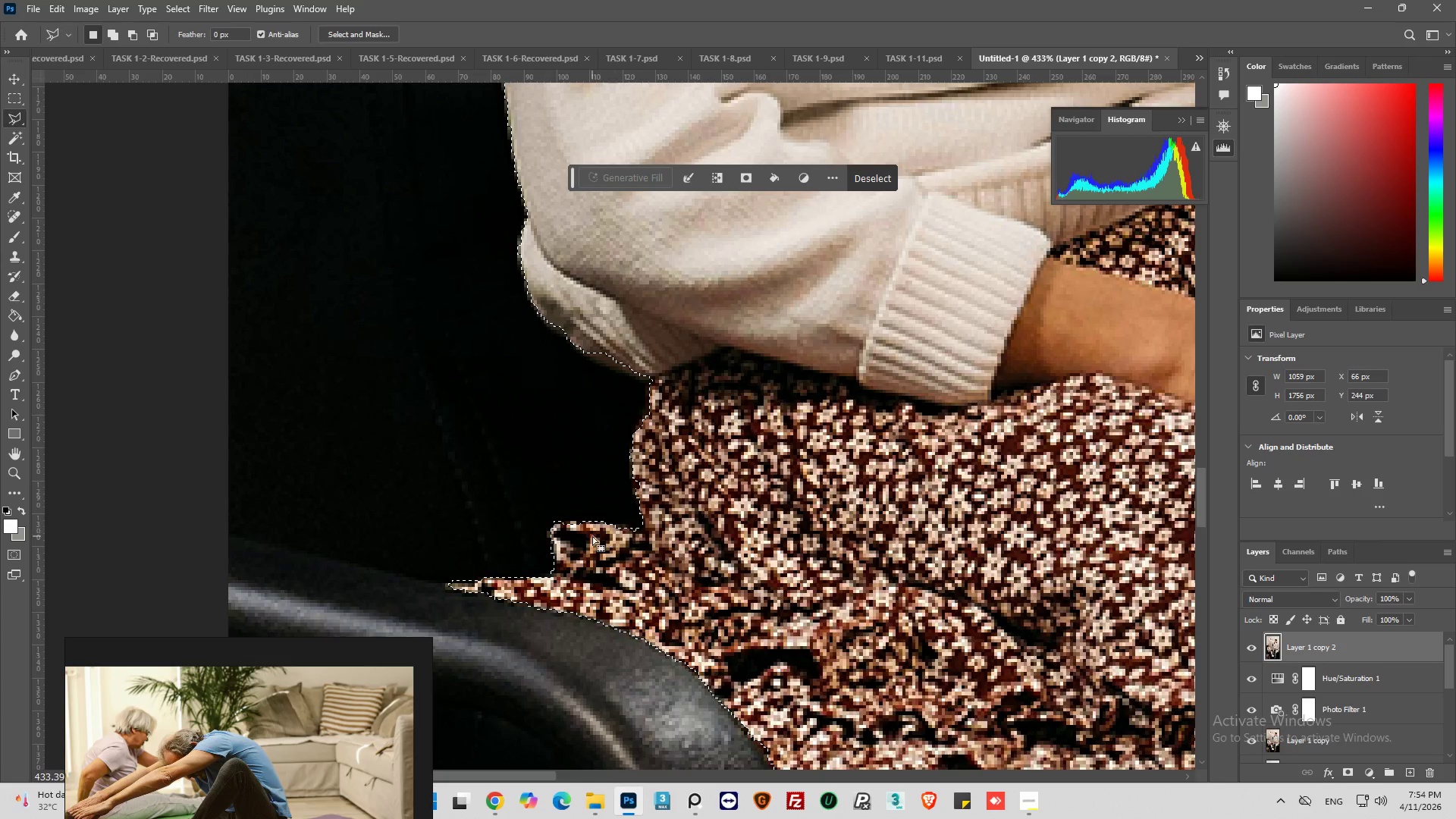 
key(Alt+AltLeft)
 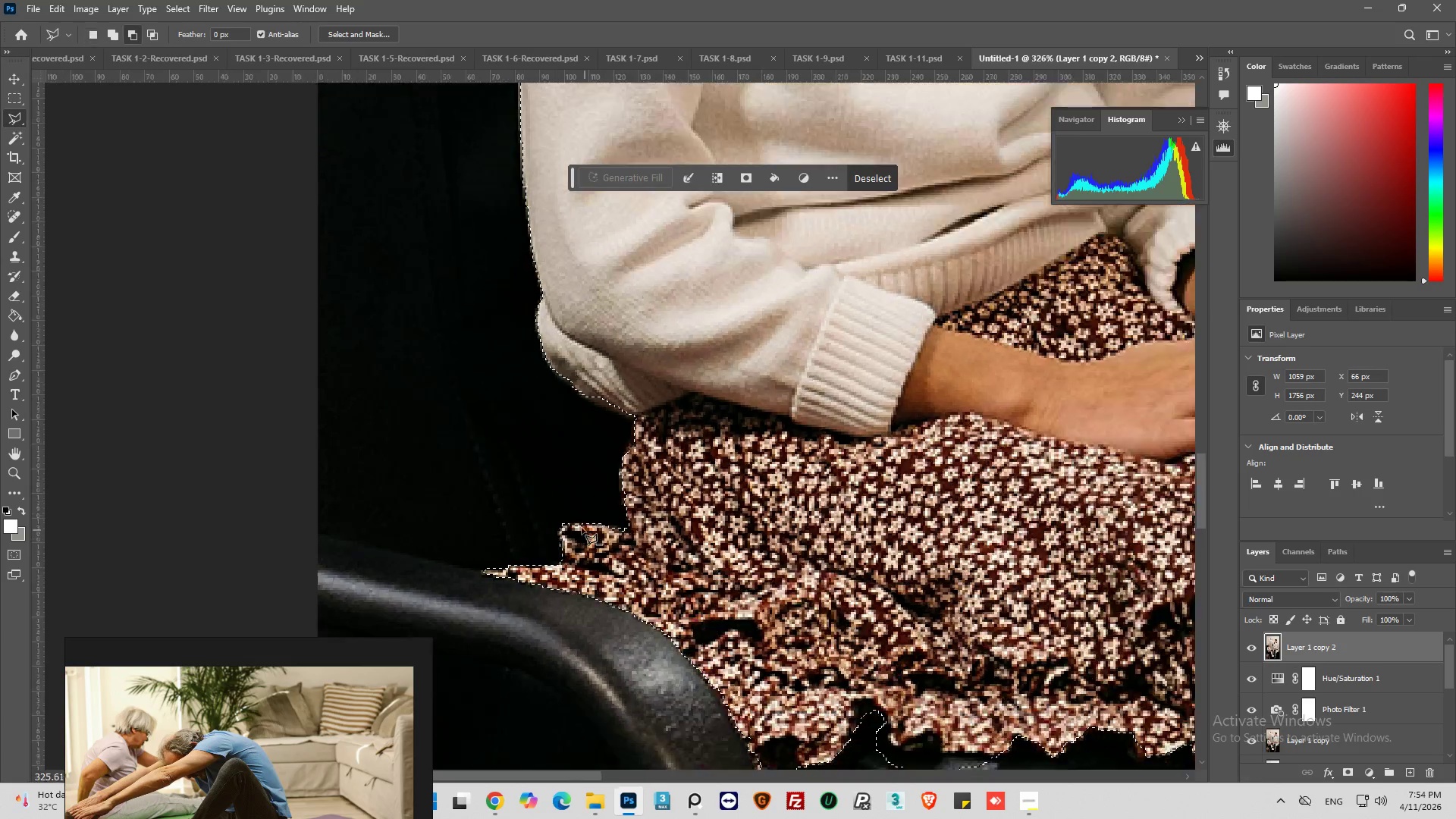 
hold_key(key=AltLeft, duration=0.5)
 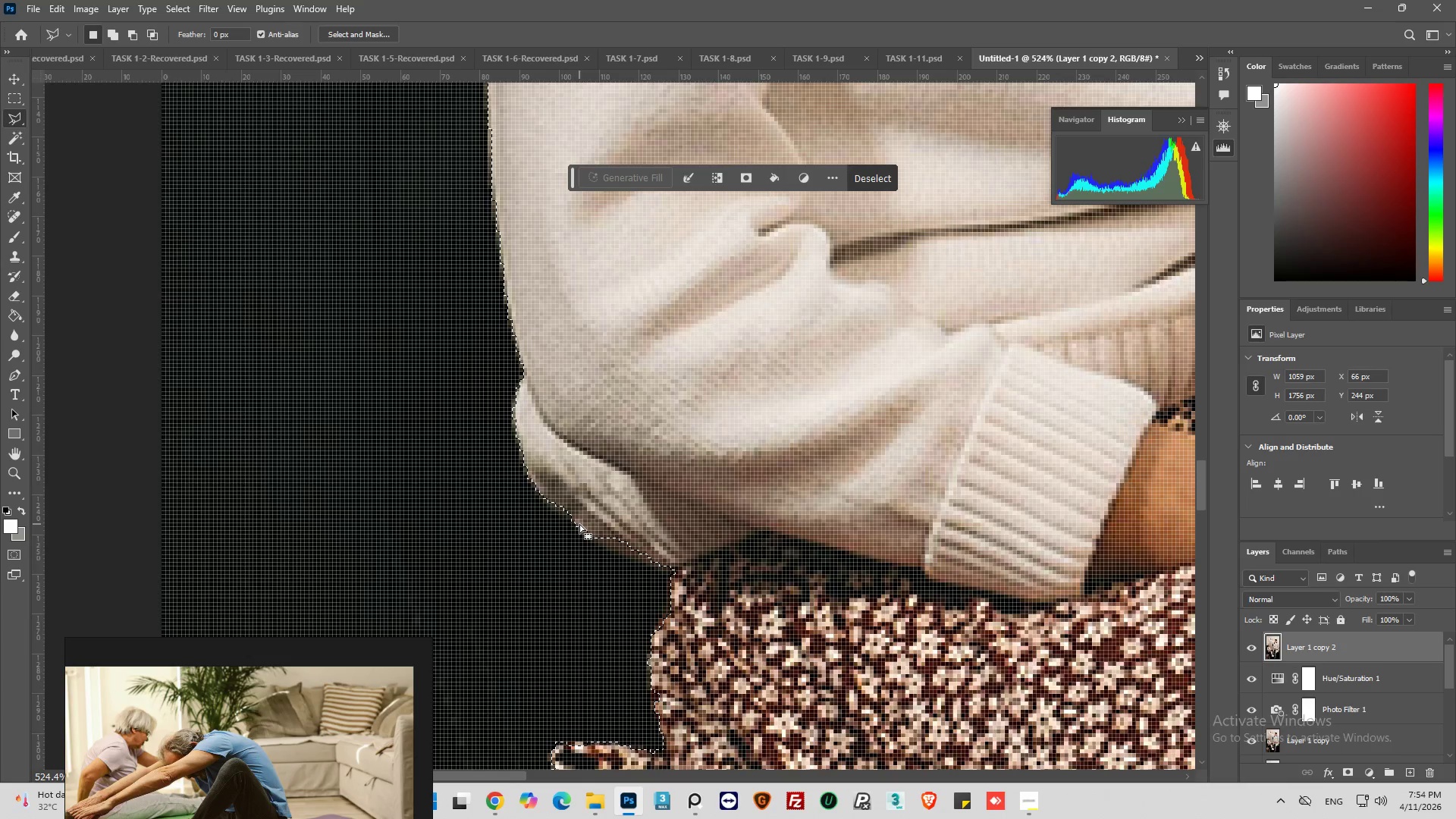 
hold_key(key=AltLeft, duration=14.7)
 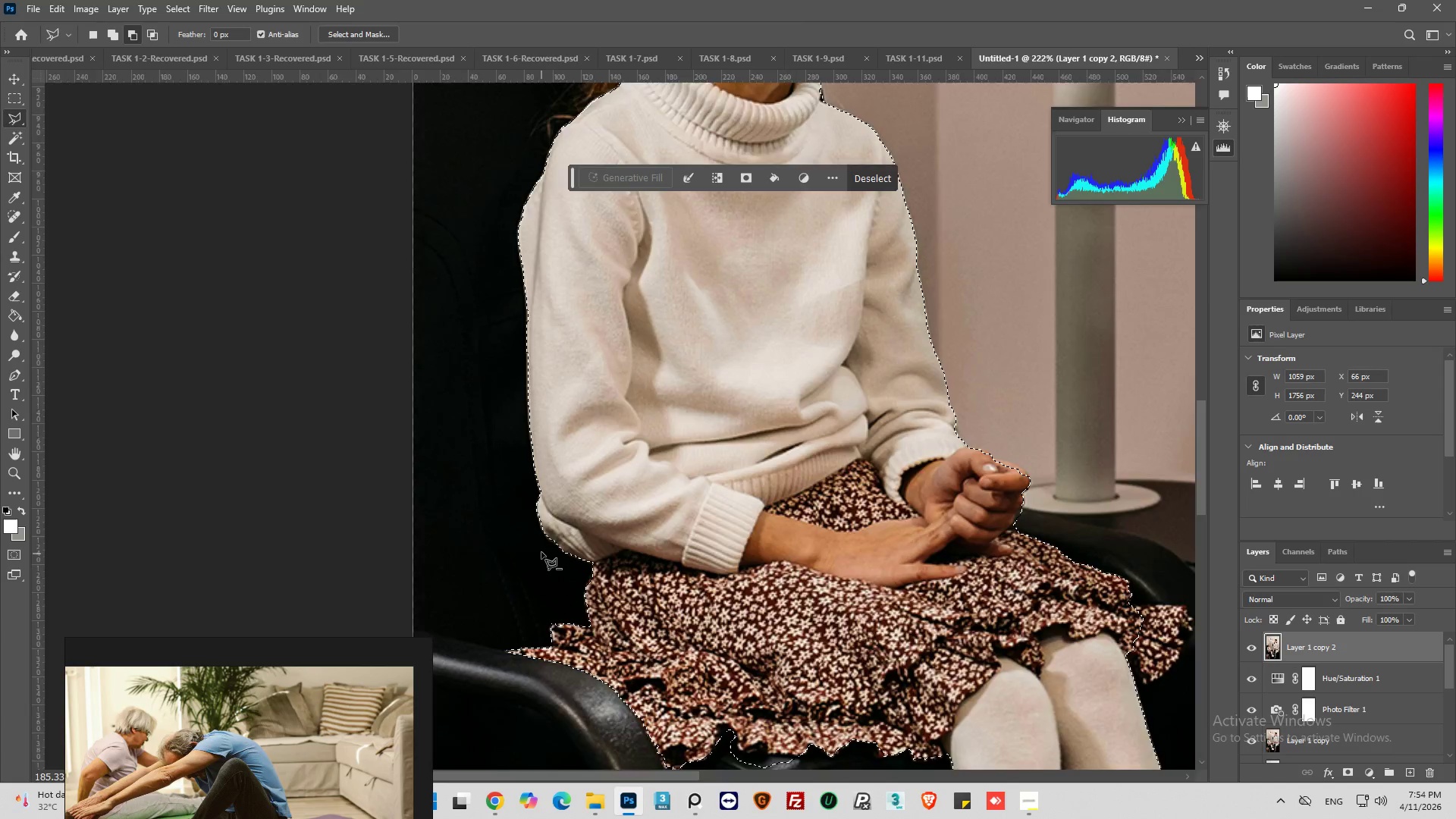 
hold_key(key=ShiftLeft, duration=0.59)
 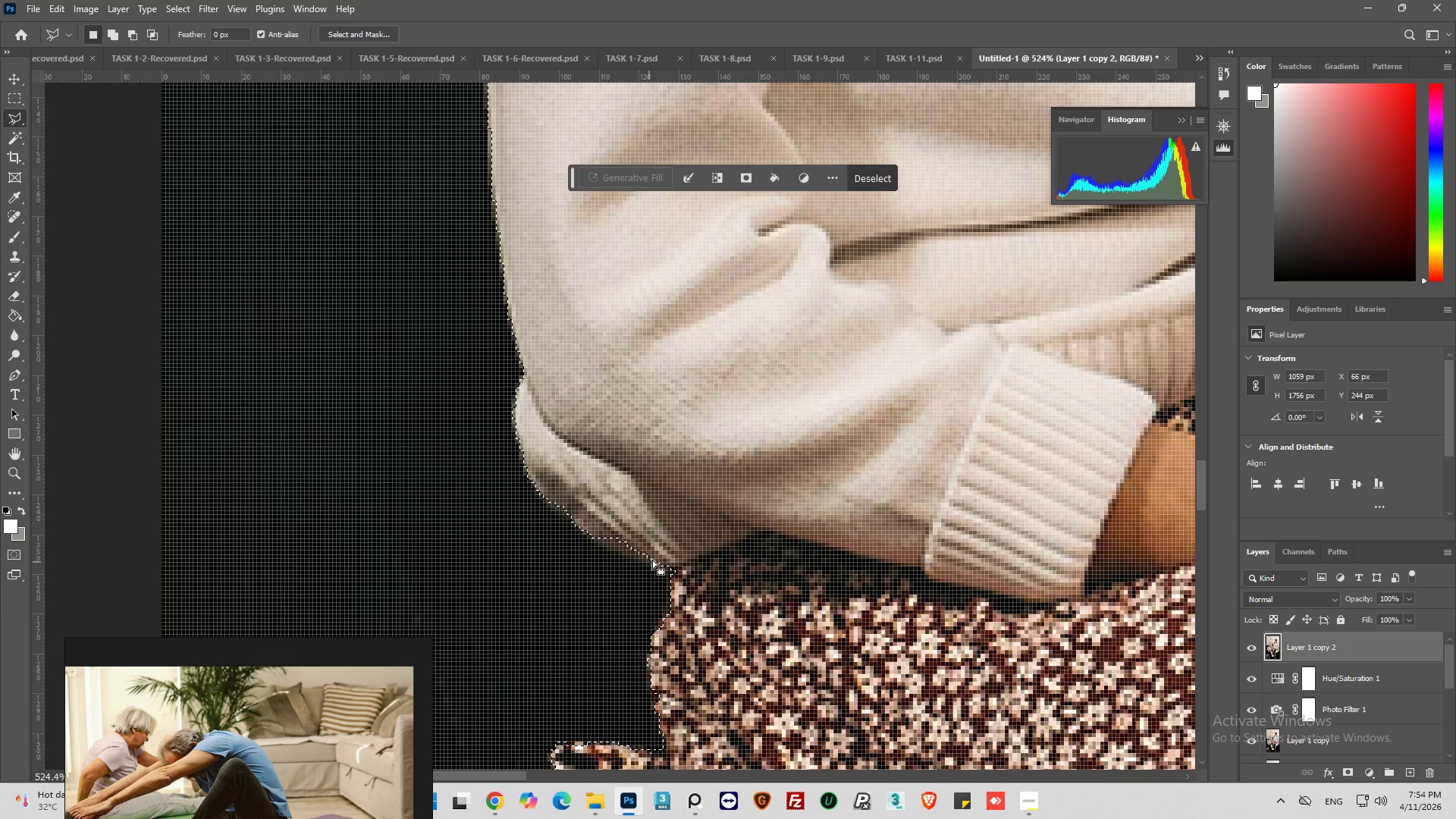 
scroll: coordinate [576, 519], scroll_direction: up, amount: 5.0
 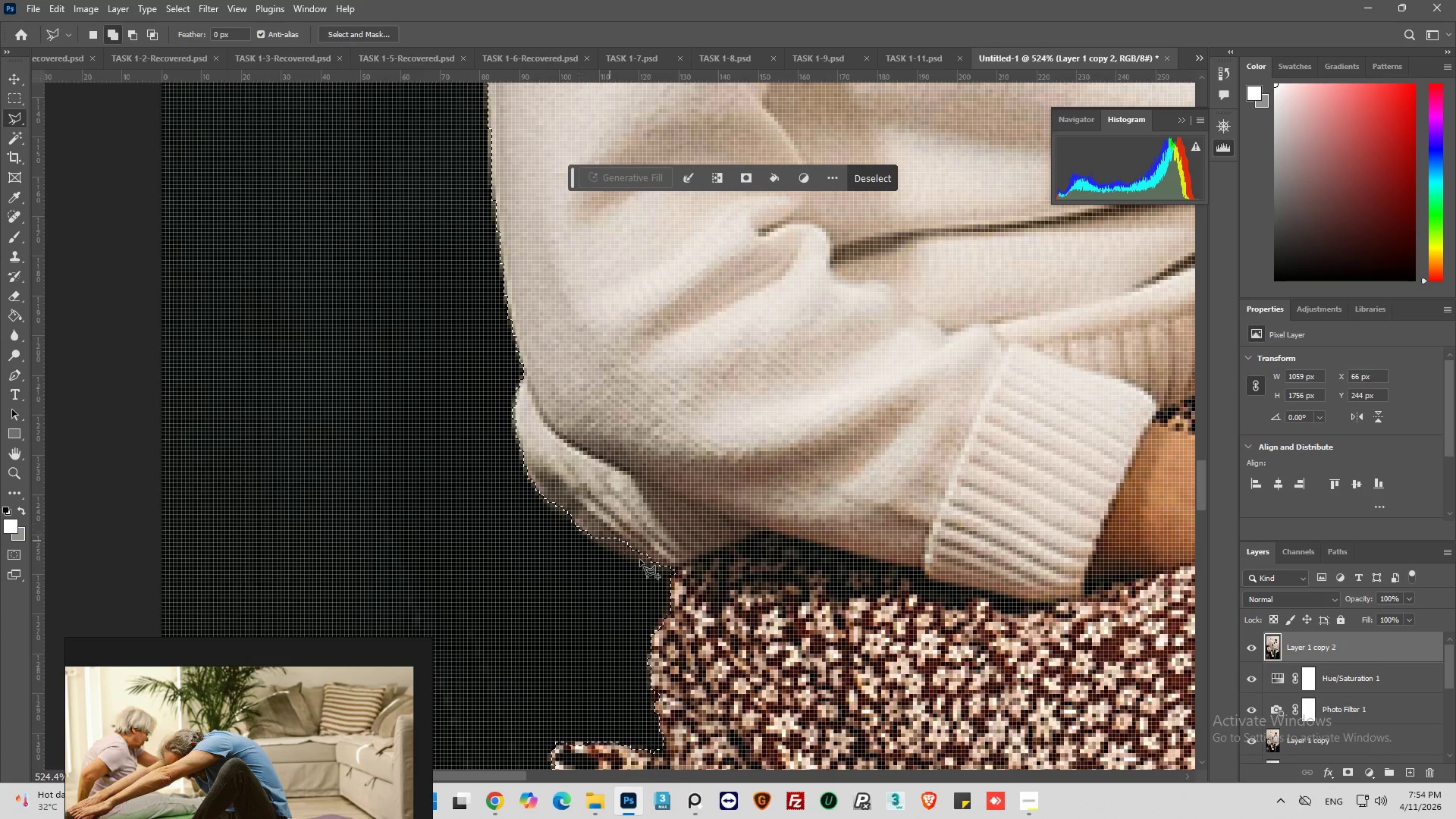 
hold_key(key=ShiftLeft, duration=1.3)
left_click([669, 563])
 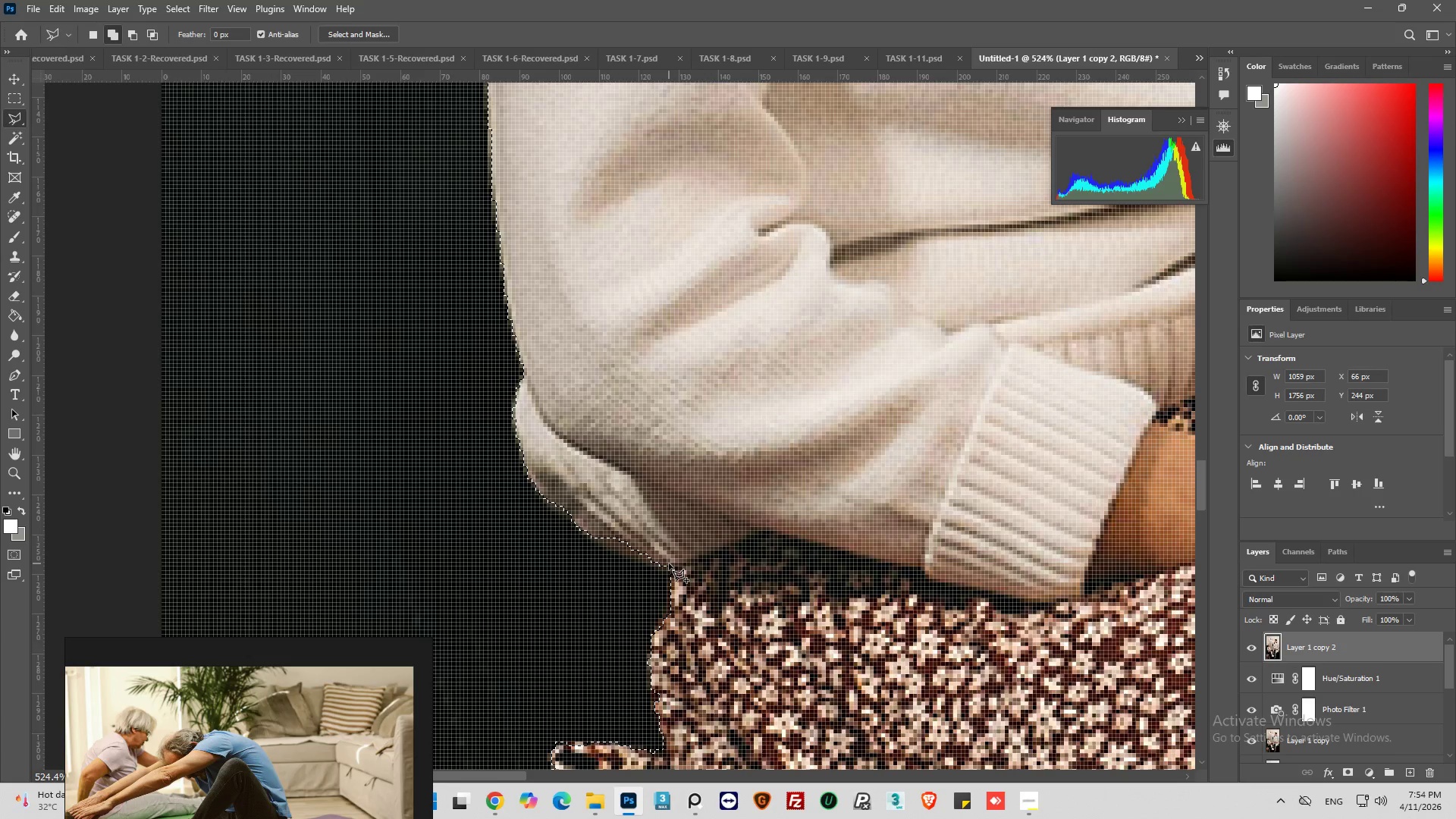 
hold_key(key=ShiftLeft, duration=17.95)
left_click_drag(start_coordinate=[655, 566], to_coordinate=[651, 565])
 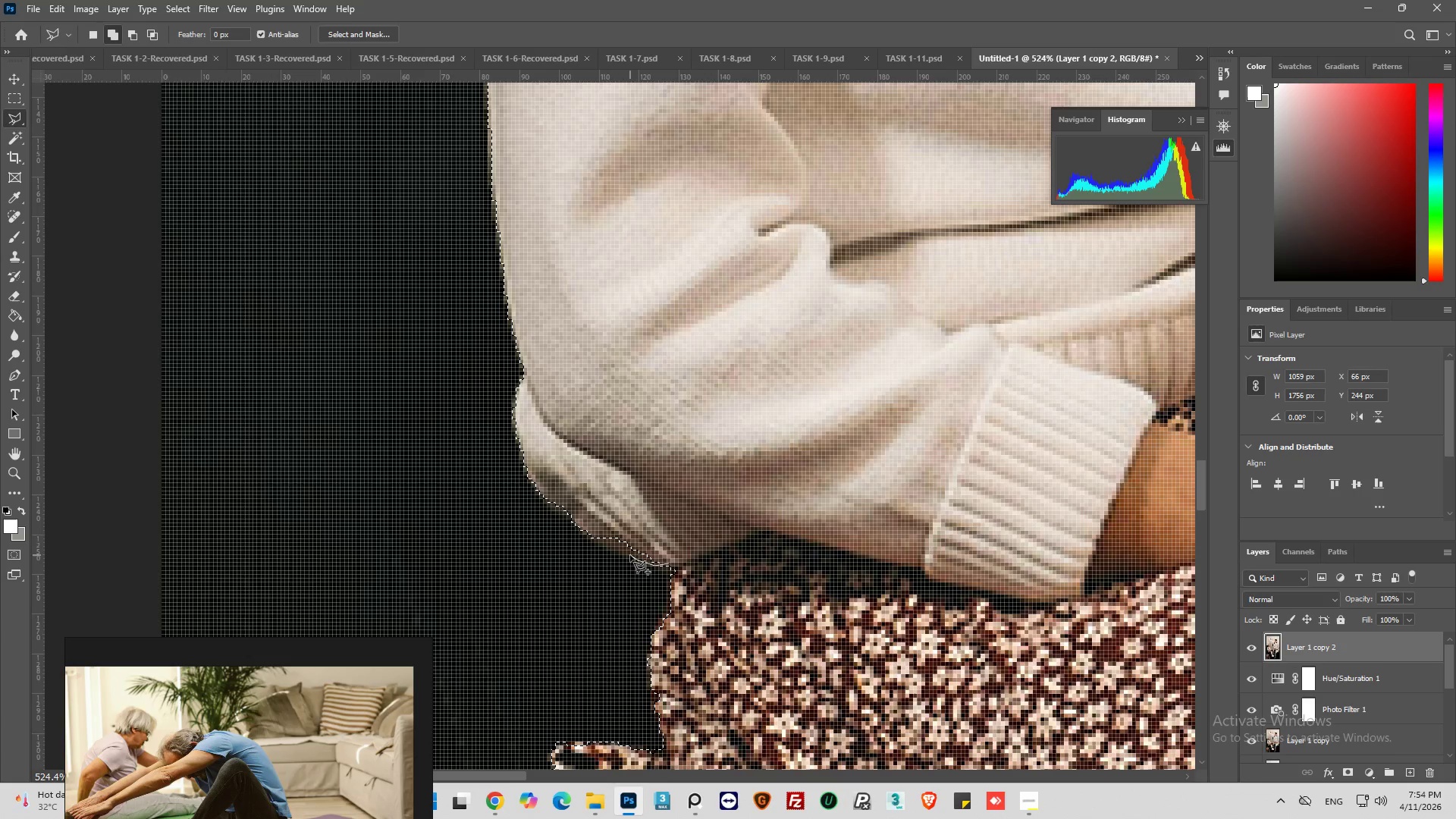 
left_click_drag(start_coordinate=[630, 555], to_coordinate=[626, 554])
 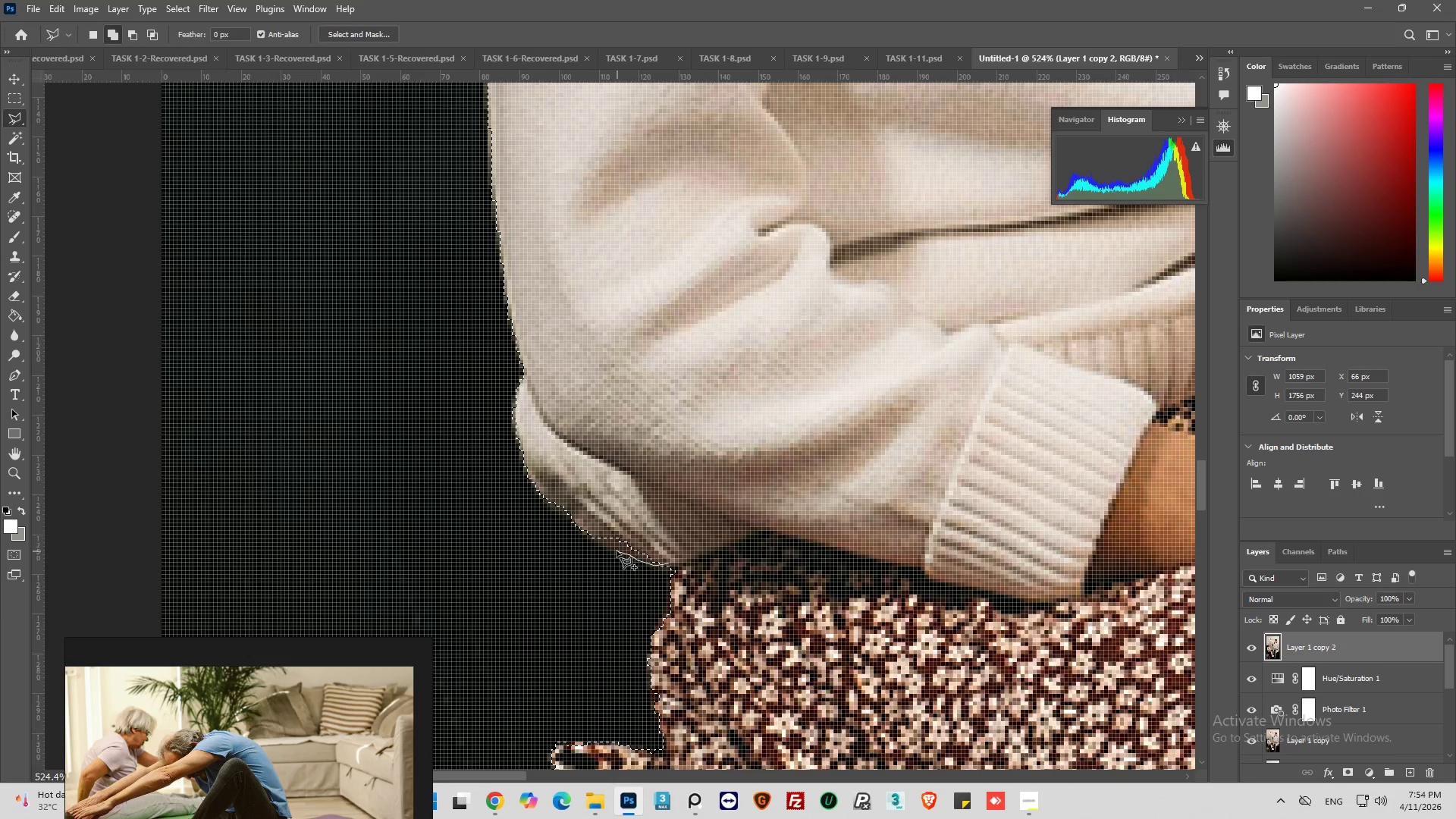 
left_click_drag(start_coordinate=[617, 551], to_coordinate=[608, 548])
 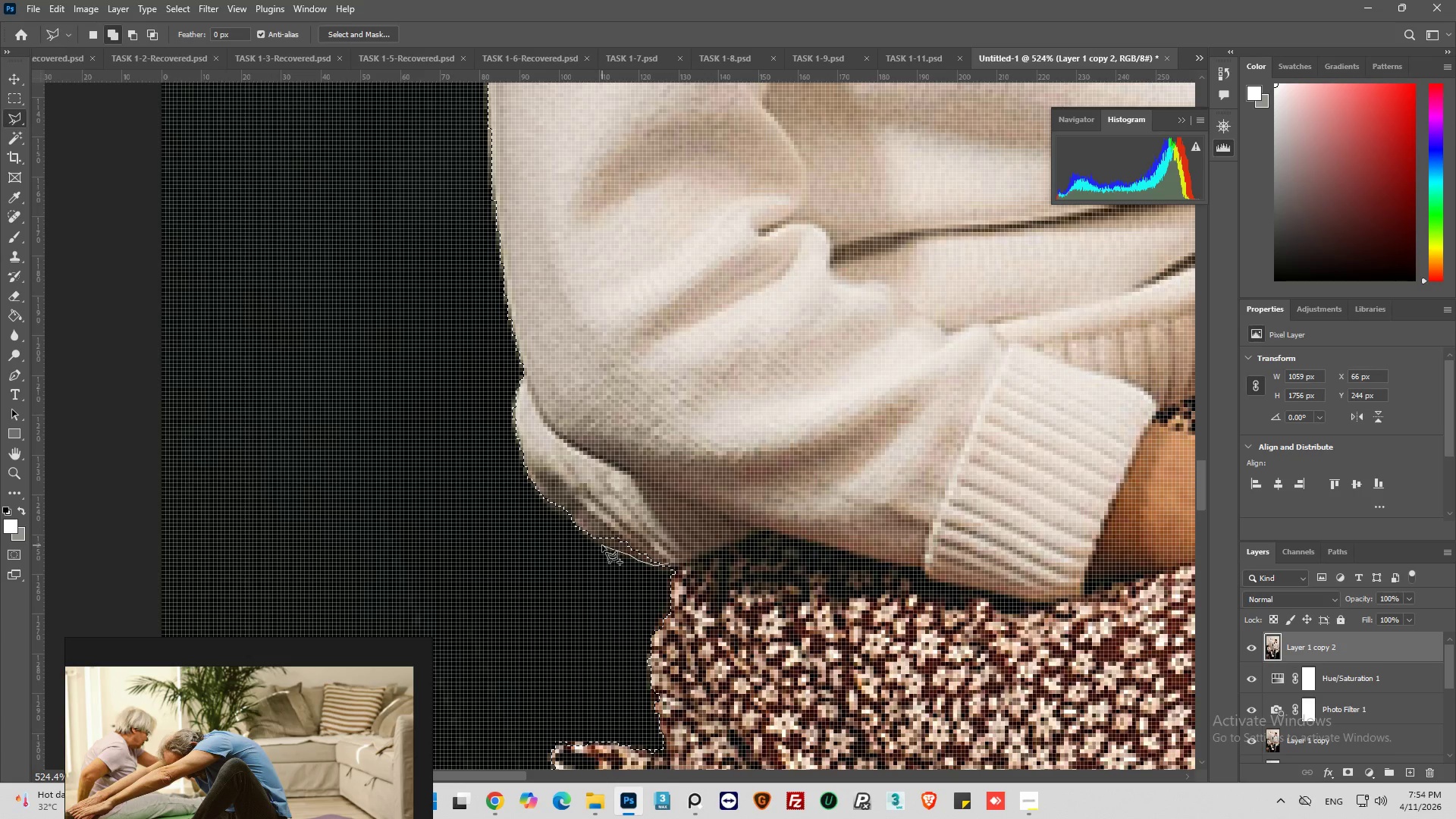 
left_click_drag(start_coordinate=[602, 545], to_coordinate=[592, 540])
 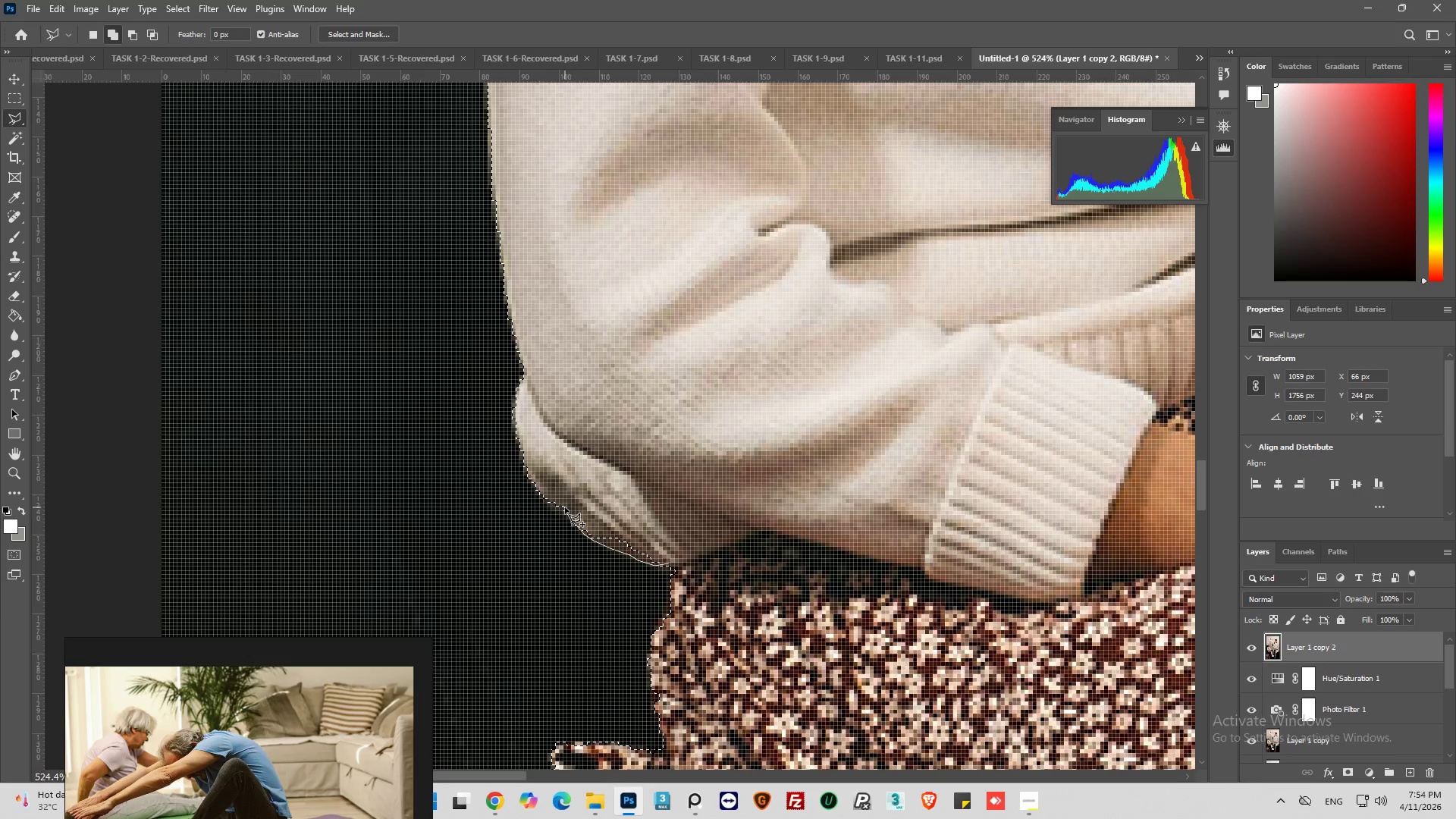 
left_click_drag(start_coordinate=[559, 507], to_coordinate=[546, 502])
 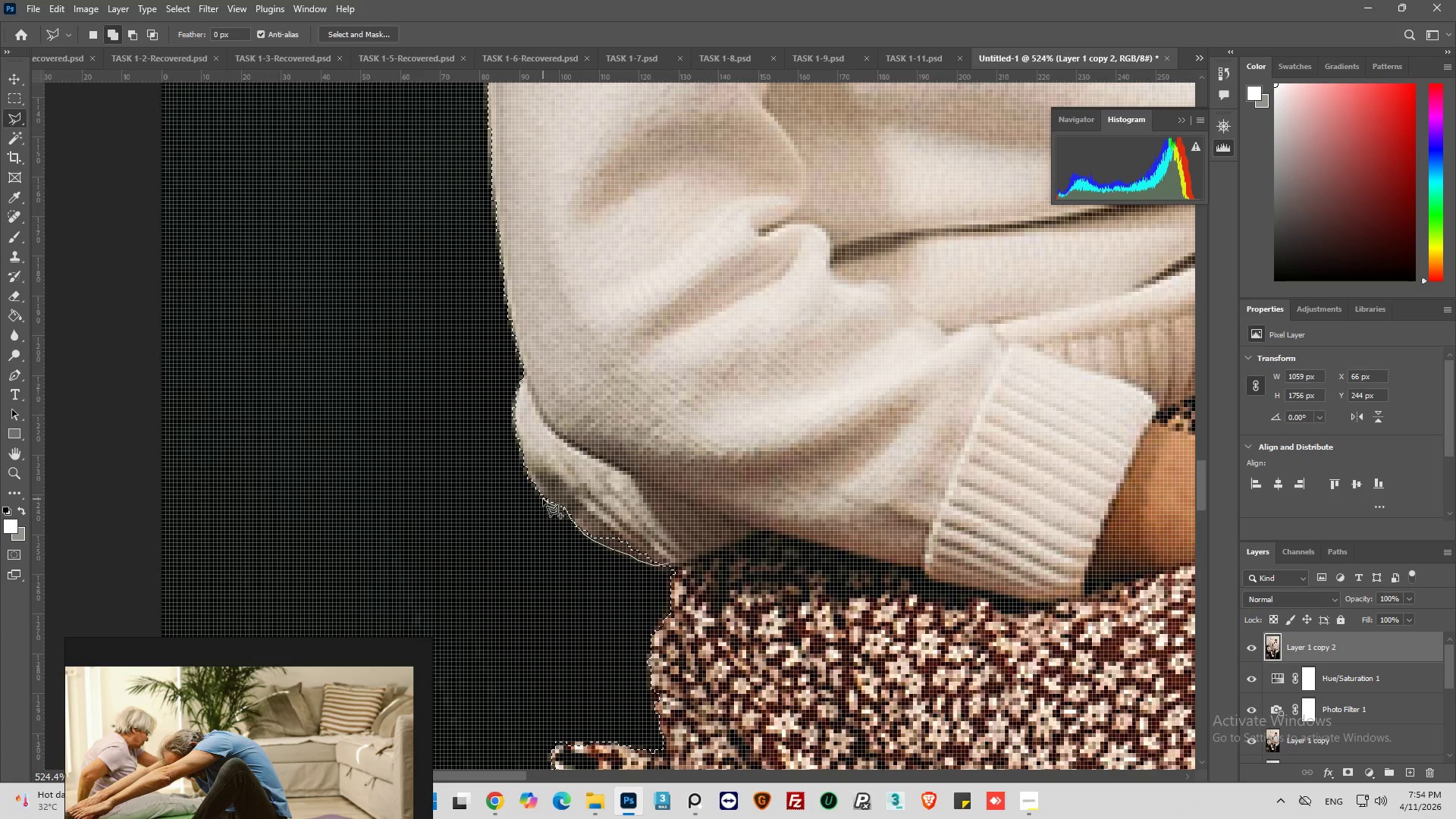 
left_click_drag(start_coordinate=[543, 499], to_coordinate=[541, 485])
 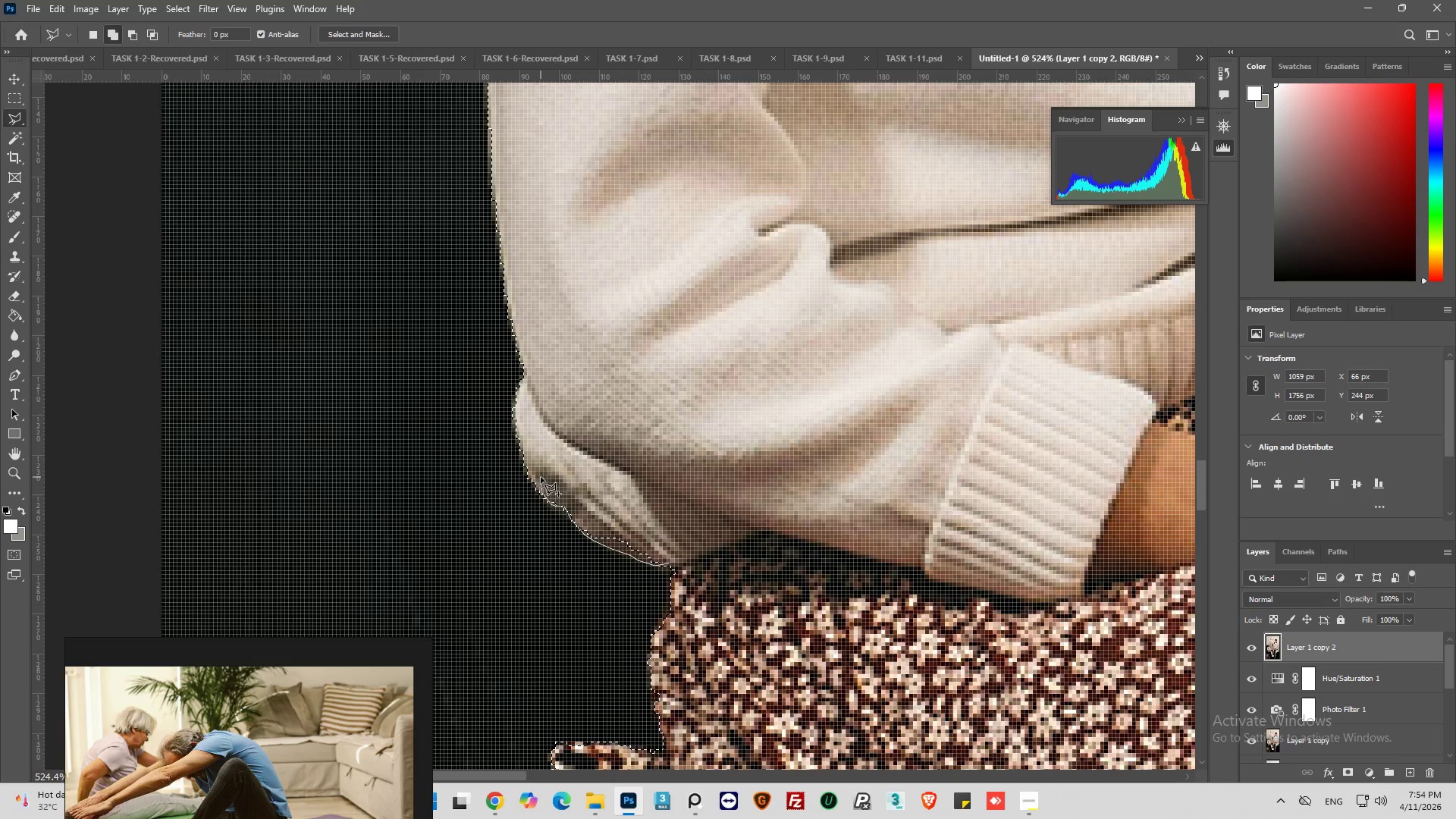 
left_click_drag(start_coordinate=[541, 477], to_coordinate=[541, 472])
 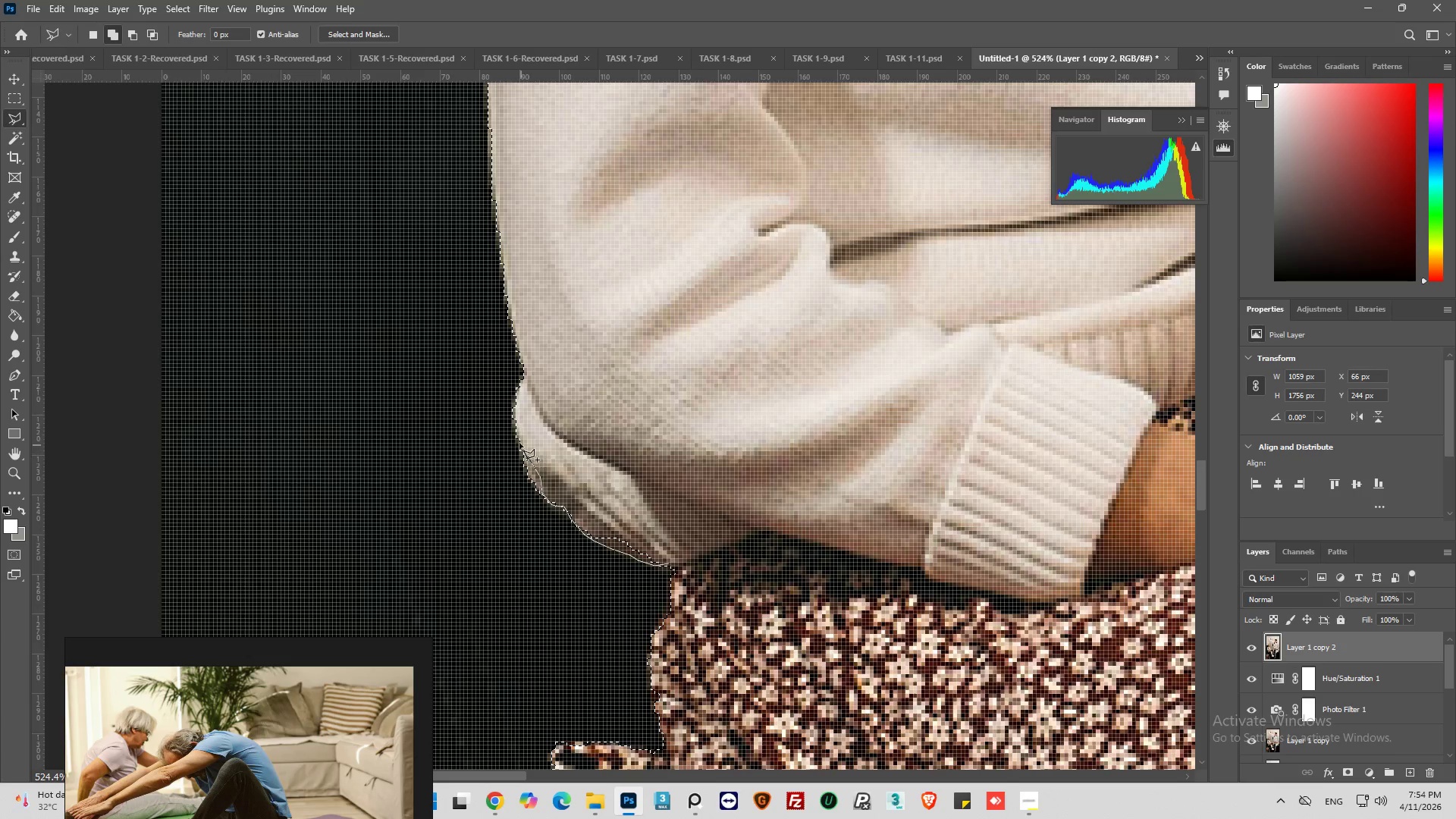 
left_click_drag(start_coordinate=[516, 433], to_coordinate=[514, 428])
 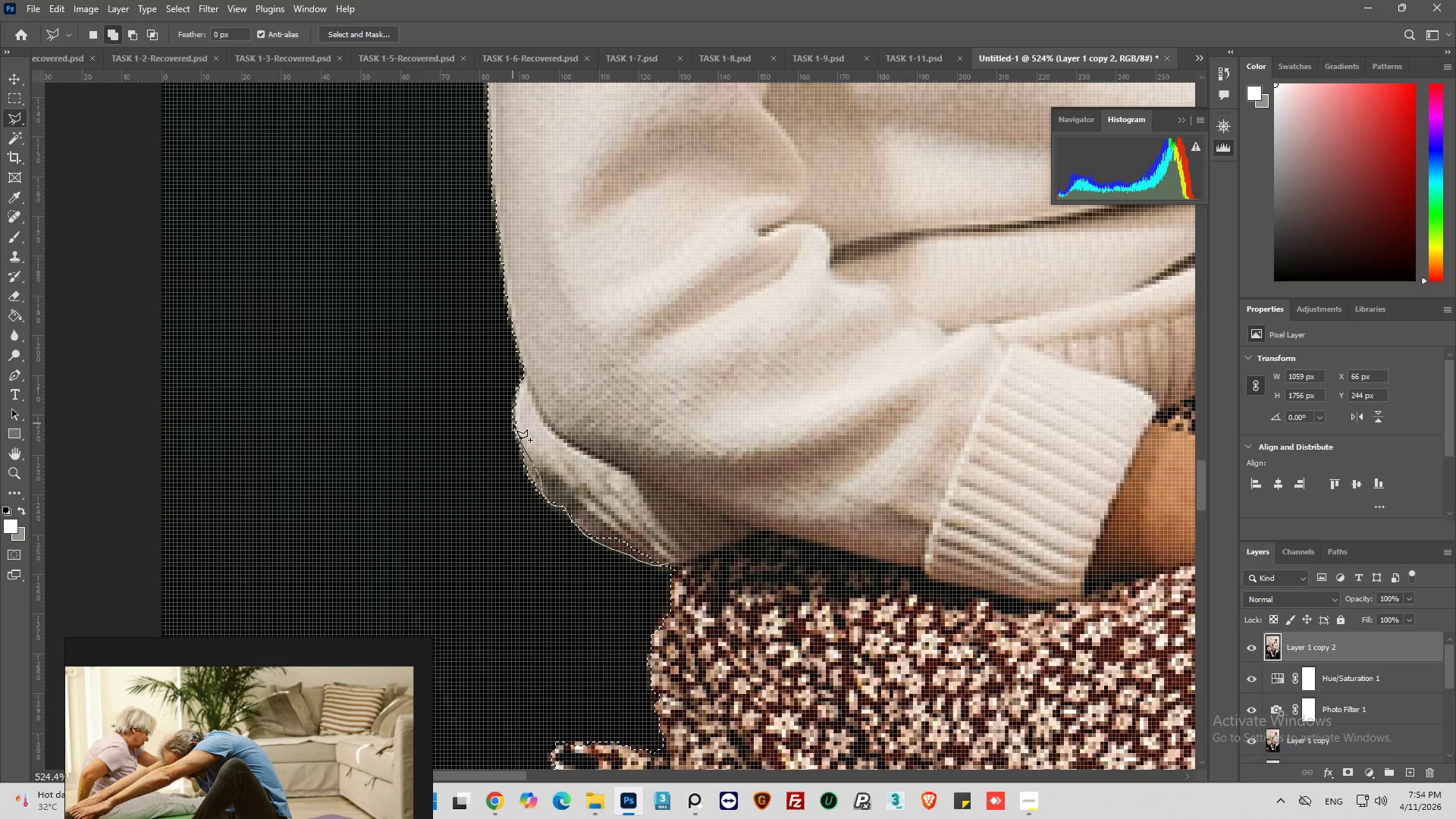 
left_click_drag(start_coordinate=[513, 423], to_coordinate=[513, 416])
 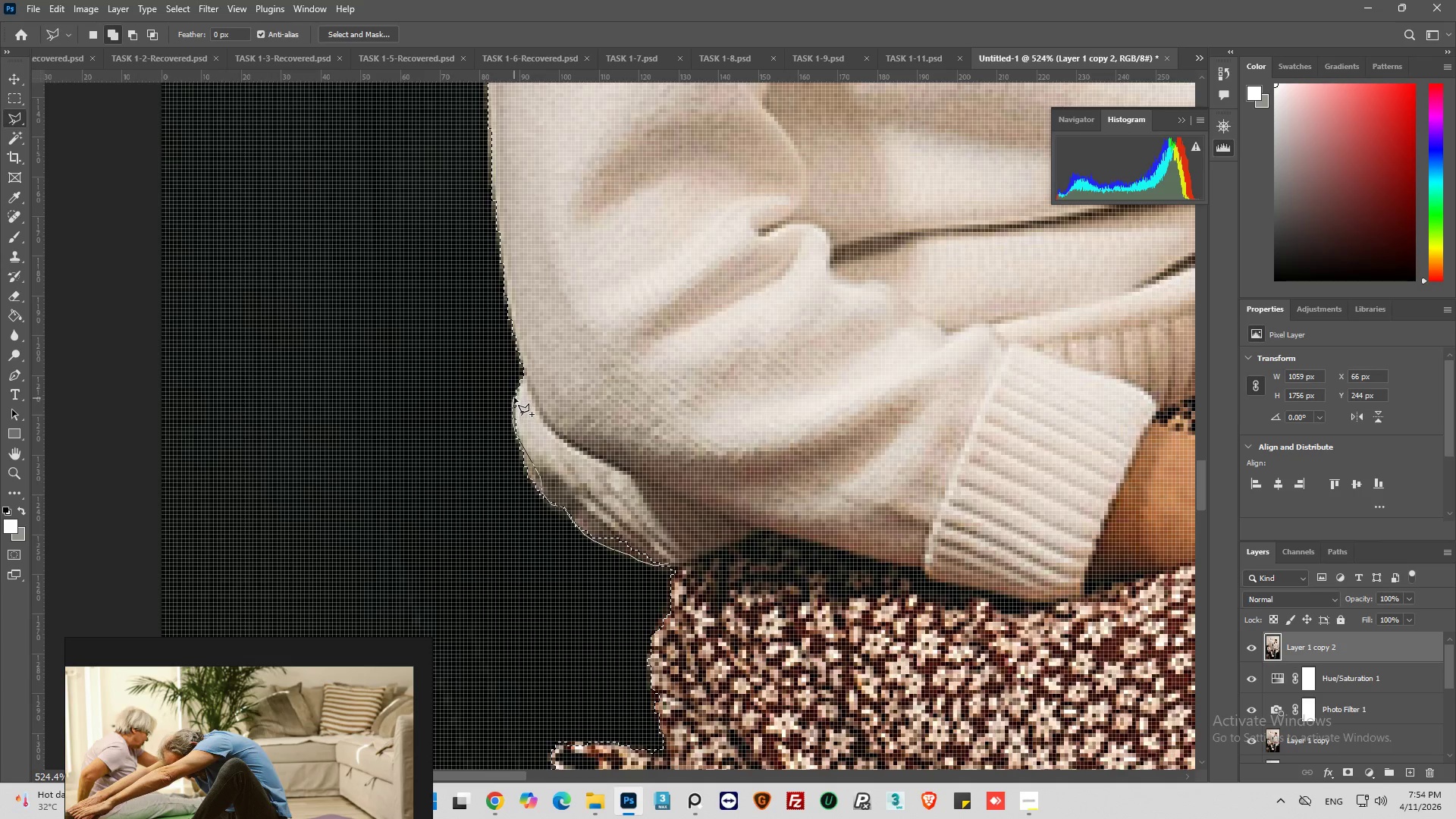 
left_click_drag(start_coordinate=[516, 393], to_coordinate=[521, 380])
 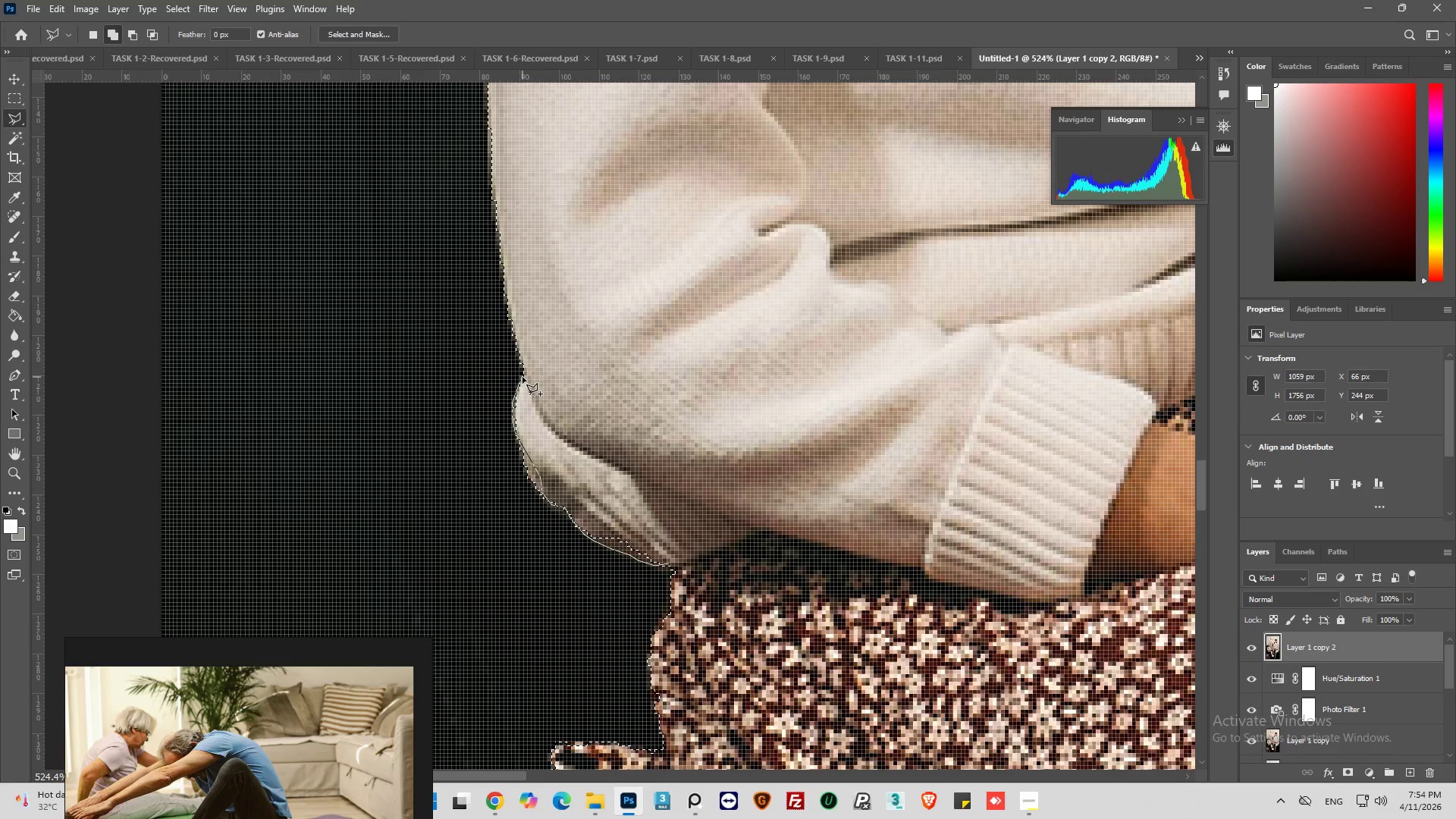 
left_click_drag(start_coordinate=[522, 377], to_coordinate=[529, 372])
 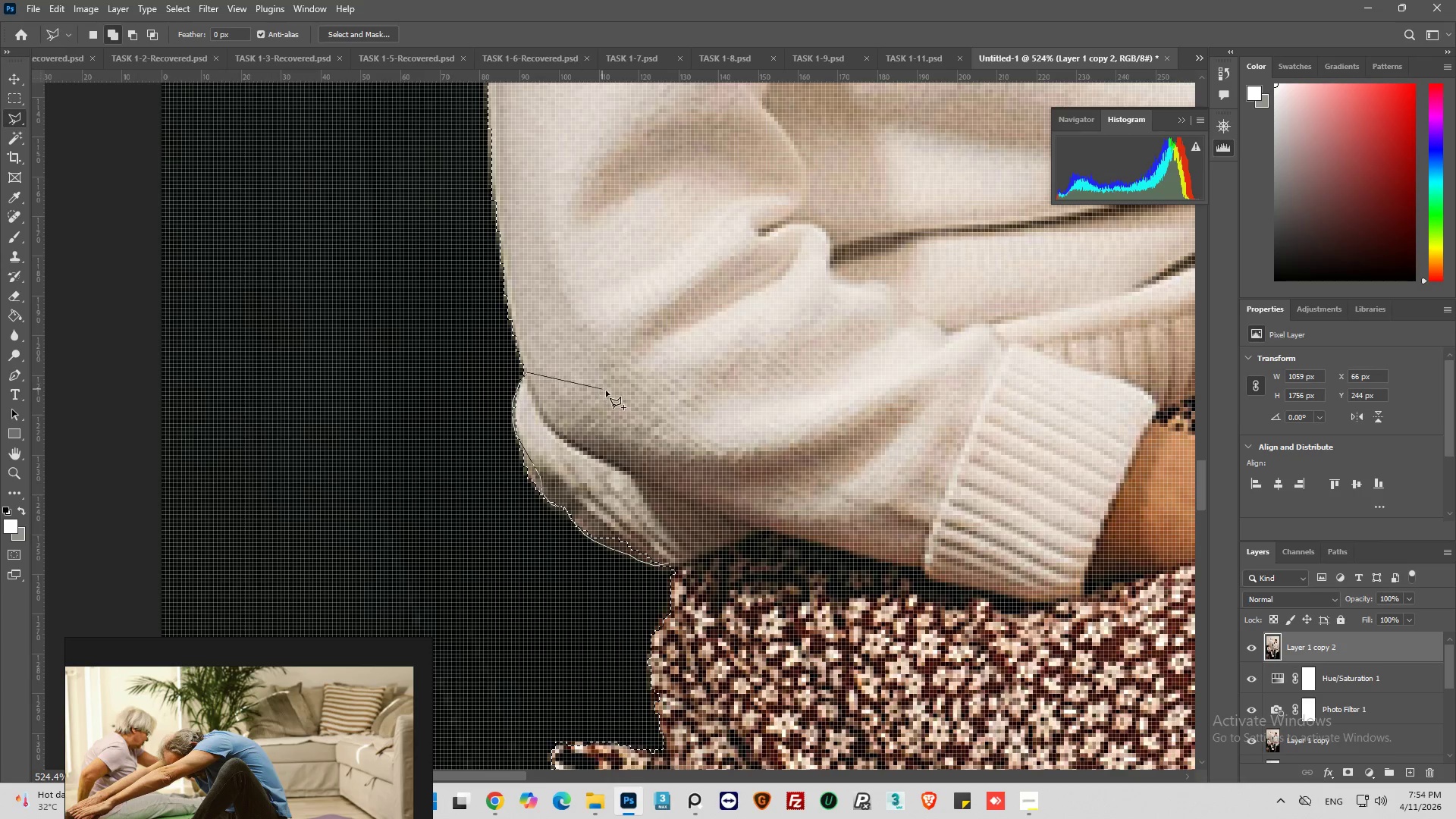 
left_click_drag(start_coordinate=[606, 391], to_coordinate=[647, 407])
 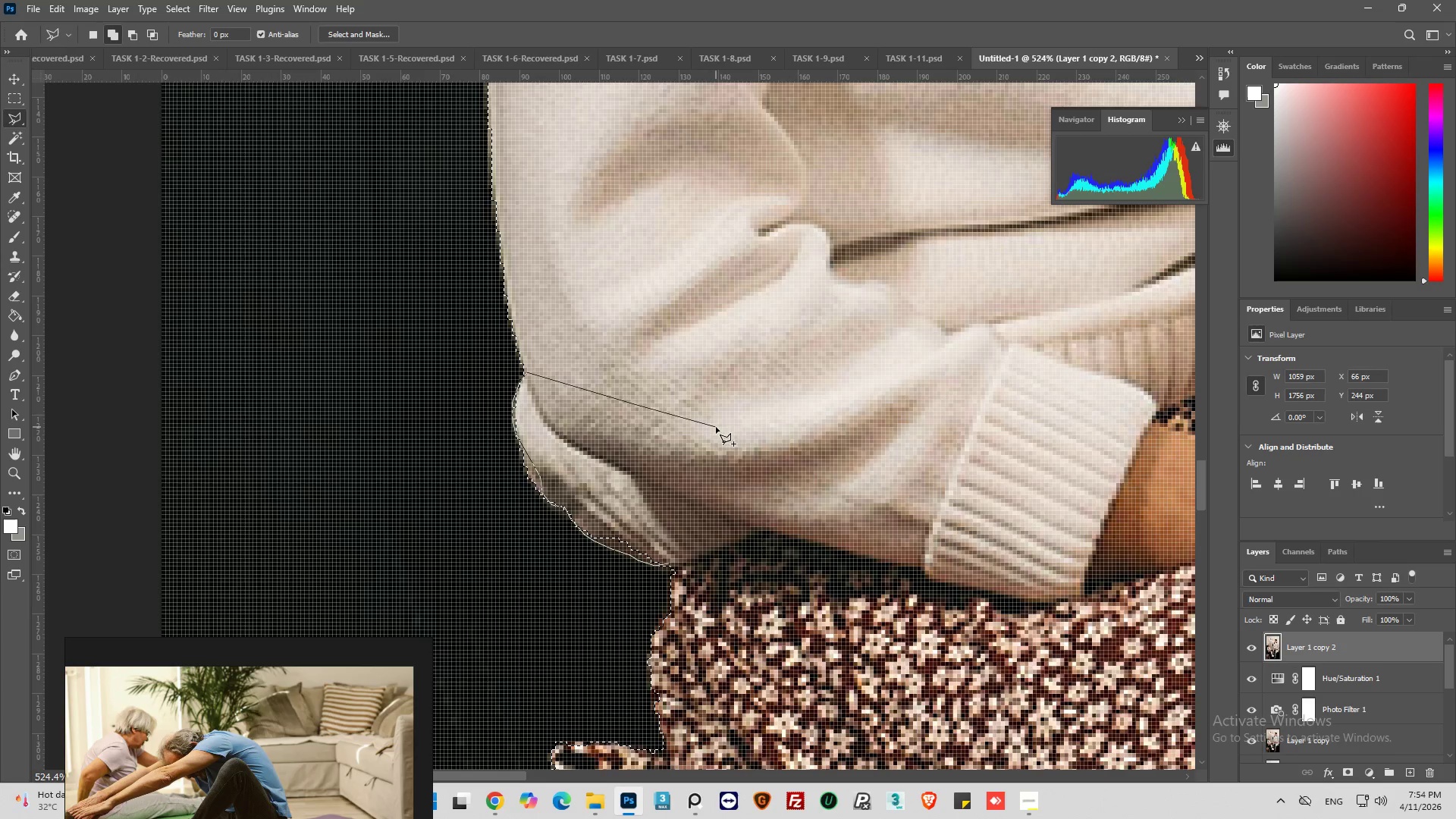 
left_click_drag(start_coordinate=[716, 427], to_coordinate=[719, 469])
 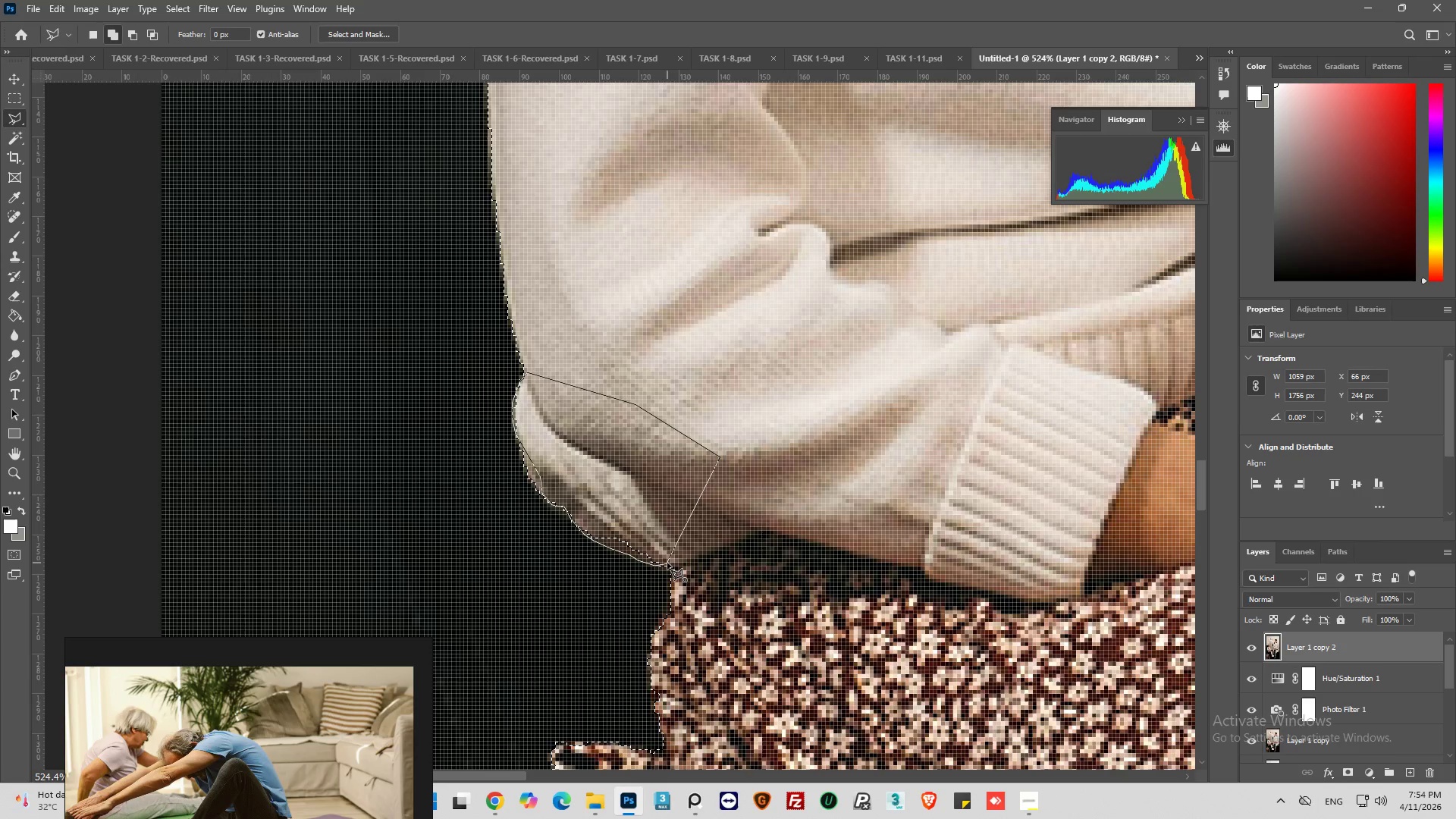 
left_click([667, 563])
 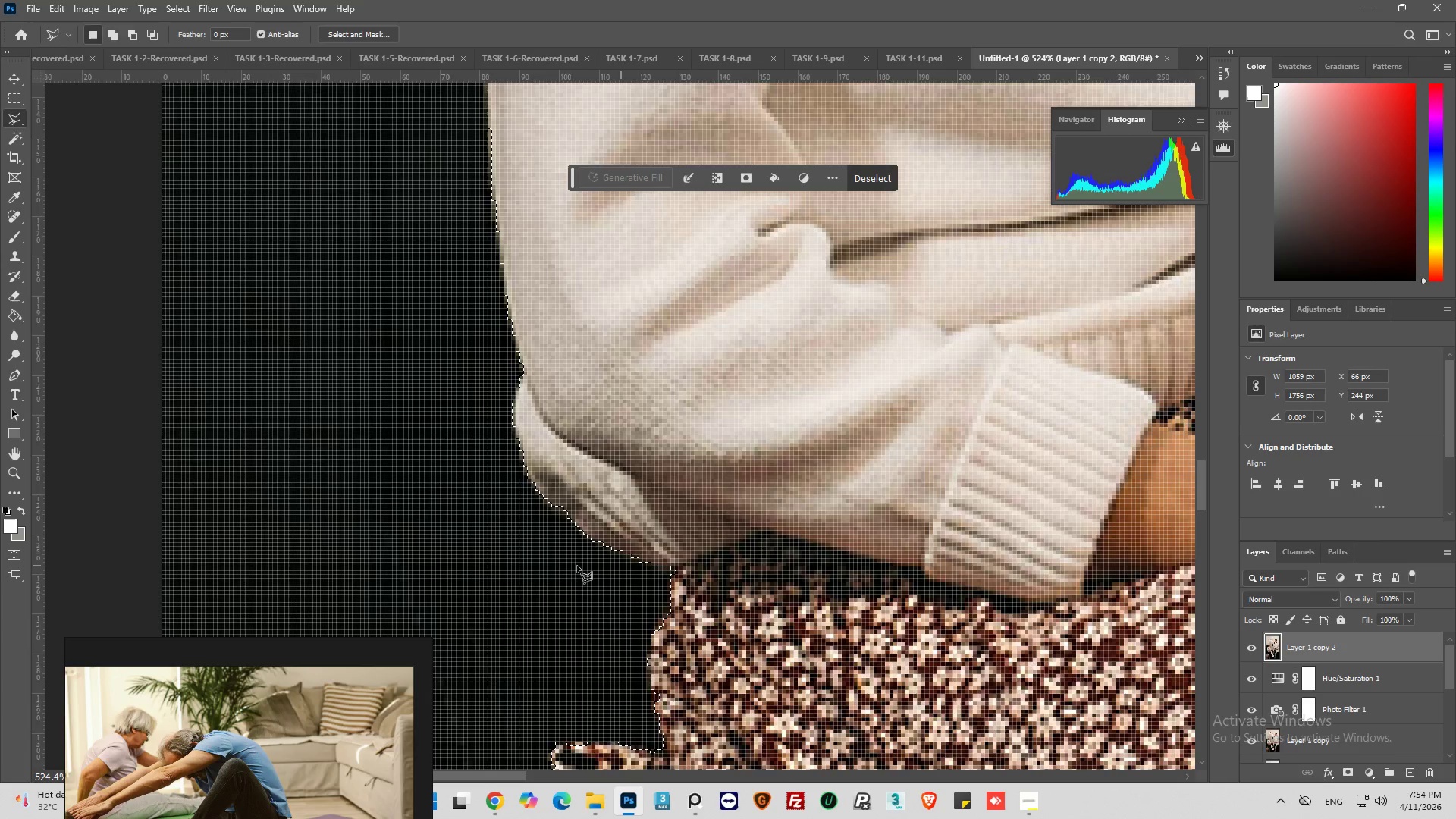 
hold_key(key=AltLeft, duration=0.88)
 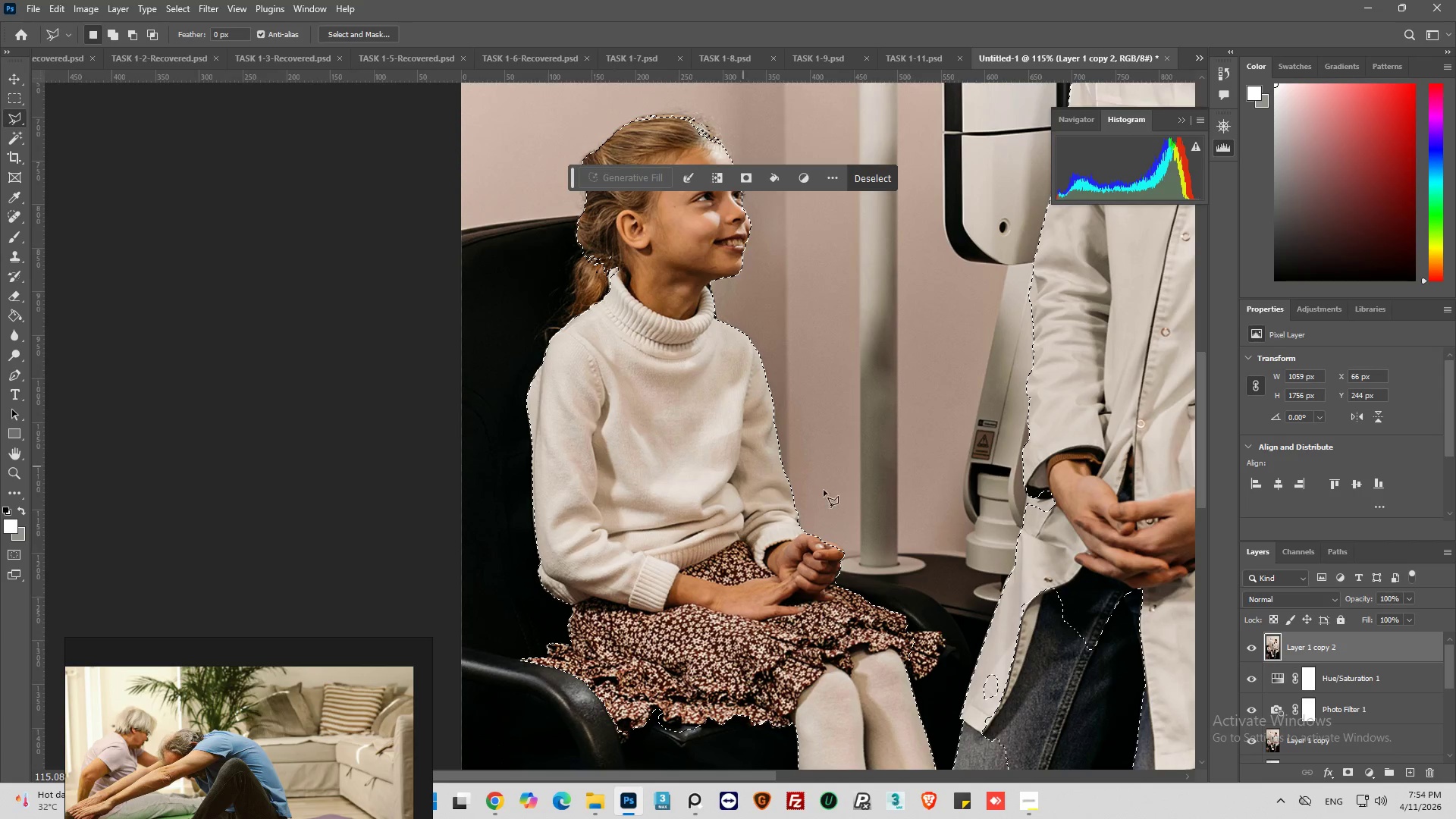 
hold_key(key=AltLeft, duration=0.33)
 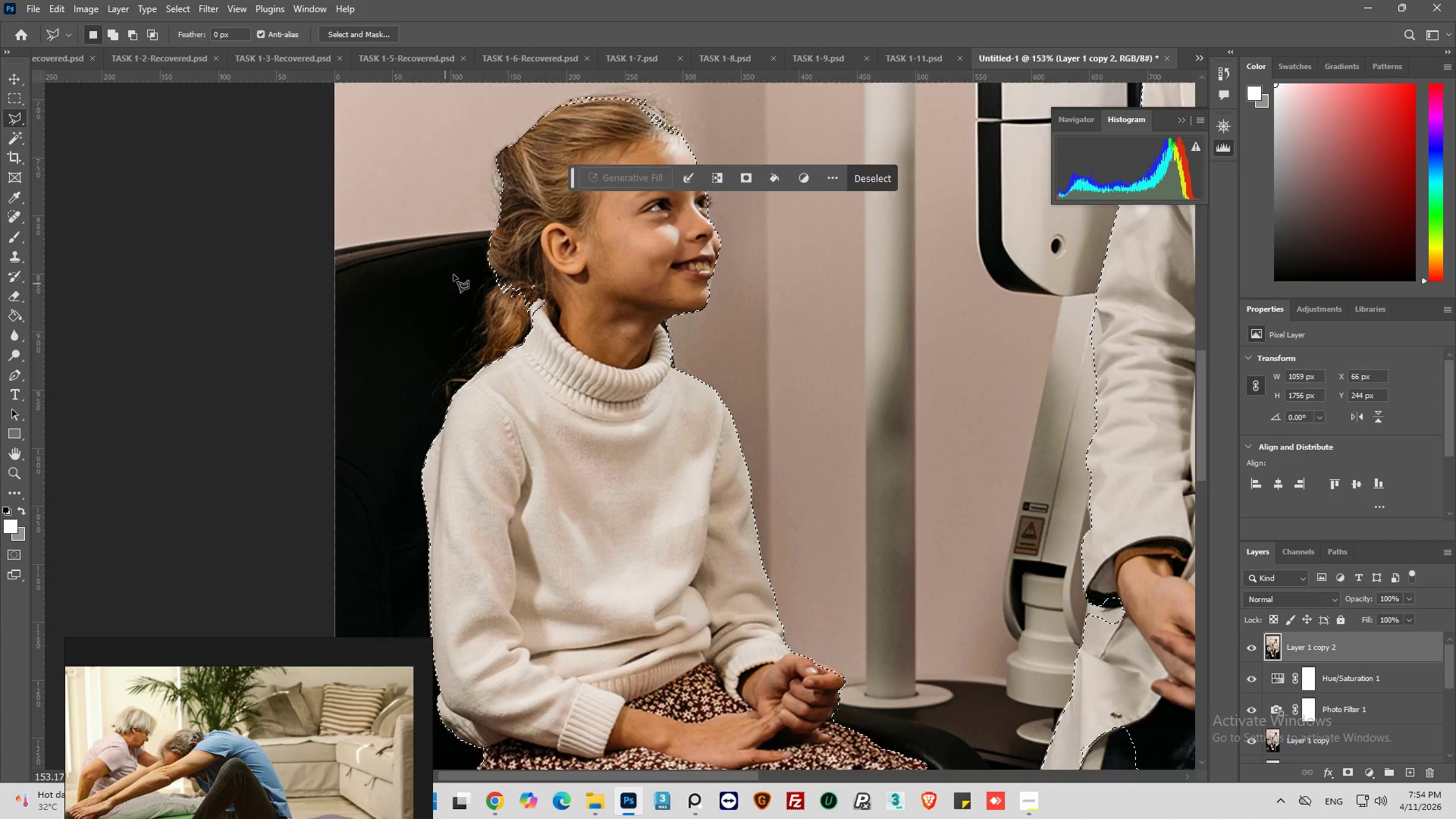 
hold_key(key=AltLeft, duration=0.7)
 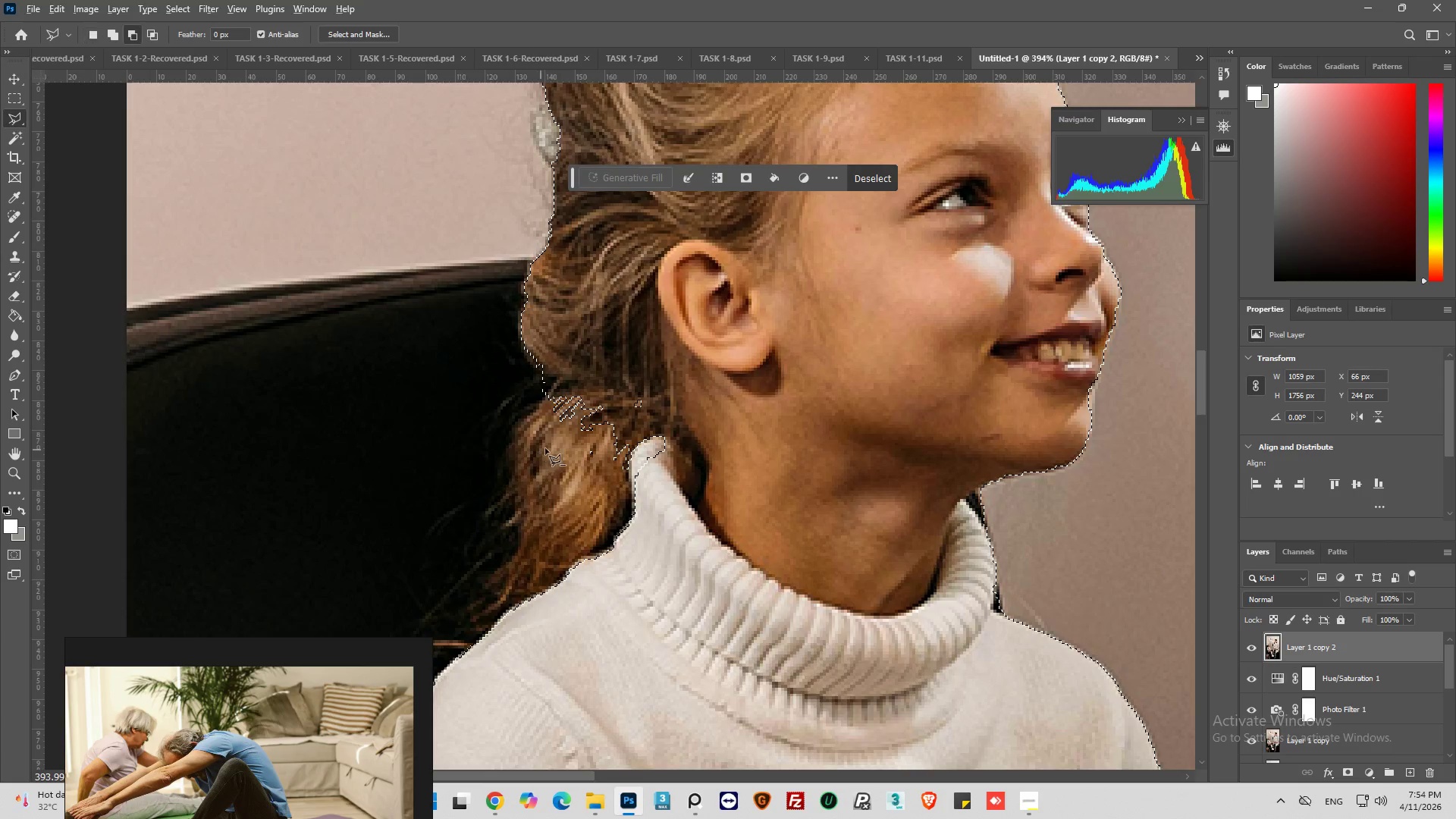 
hold_key(key=AltLeft, duration=0.66)
 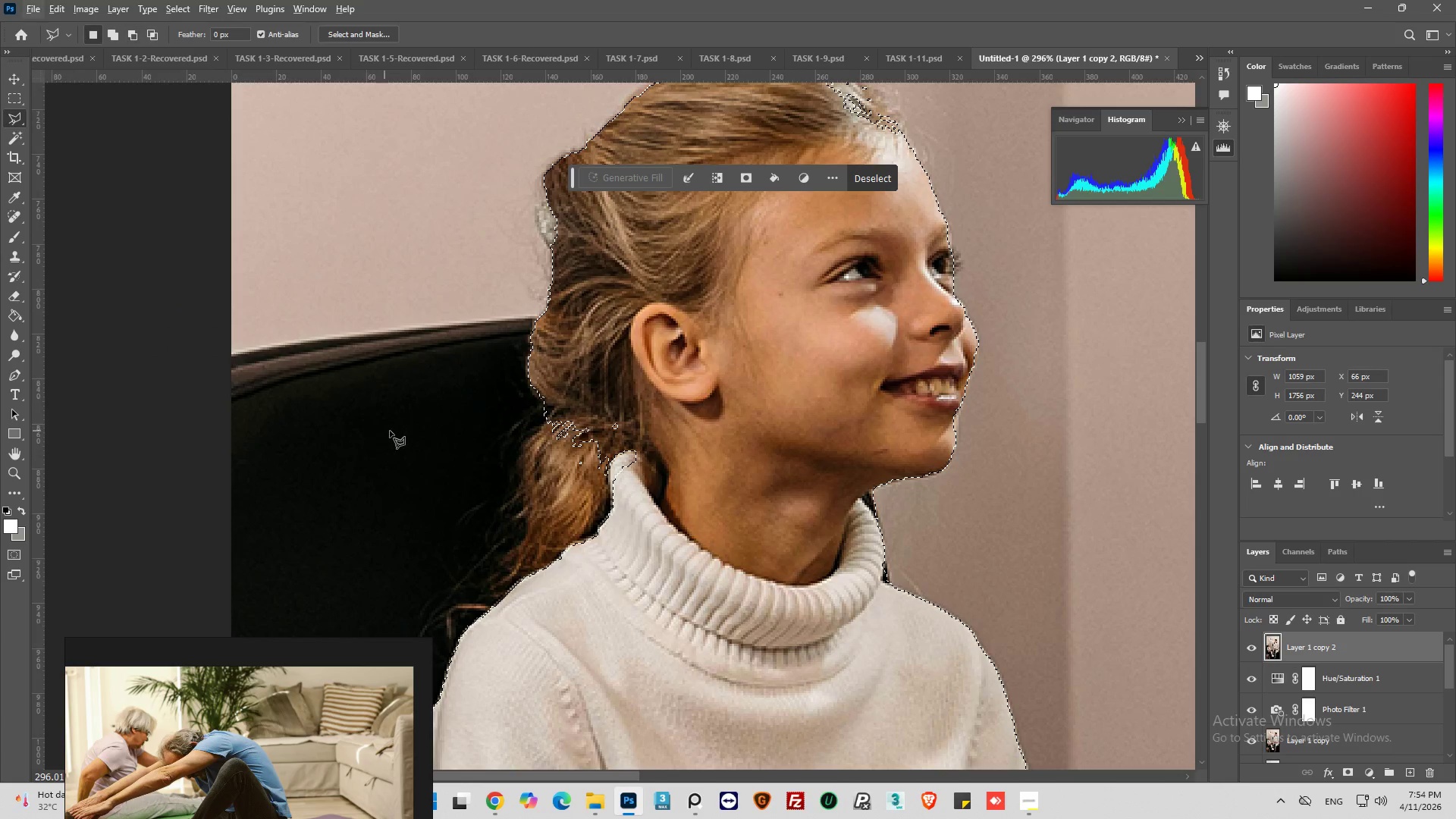 
scroll: coordinate [466, 328], scroll_direction: up, amount: 15.0
 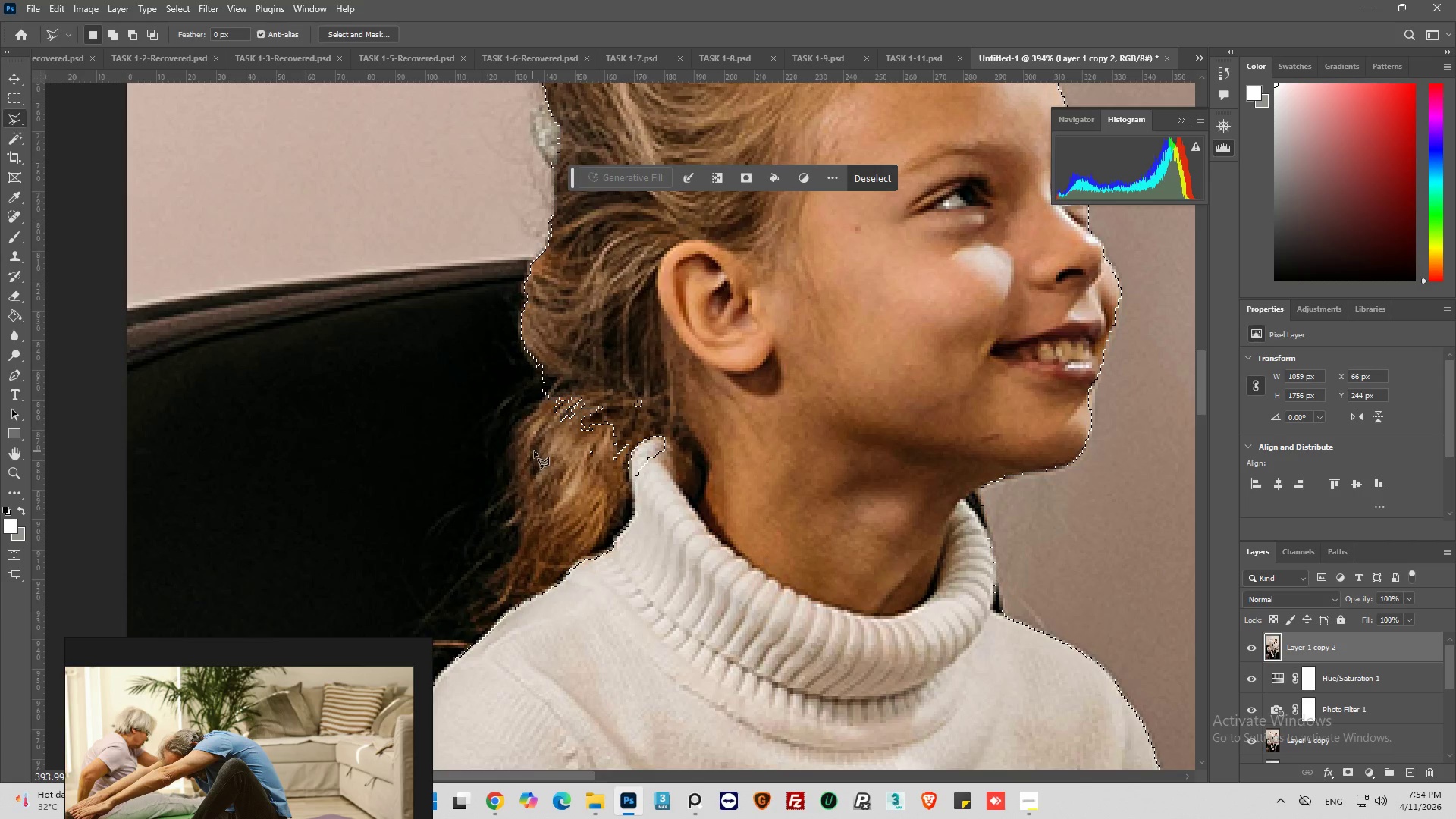 
key(Alt+AltLeft)
 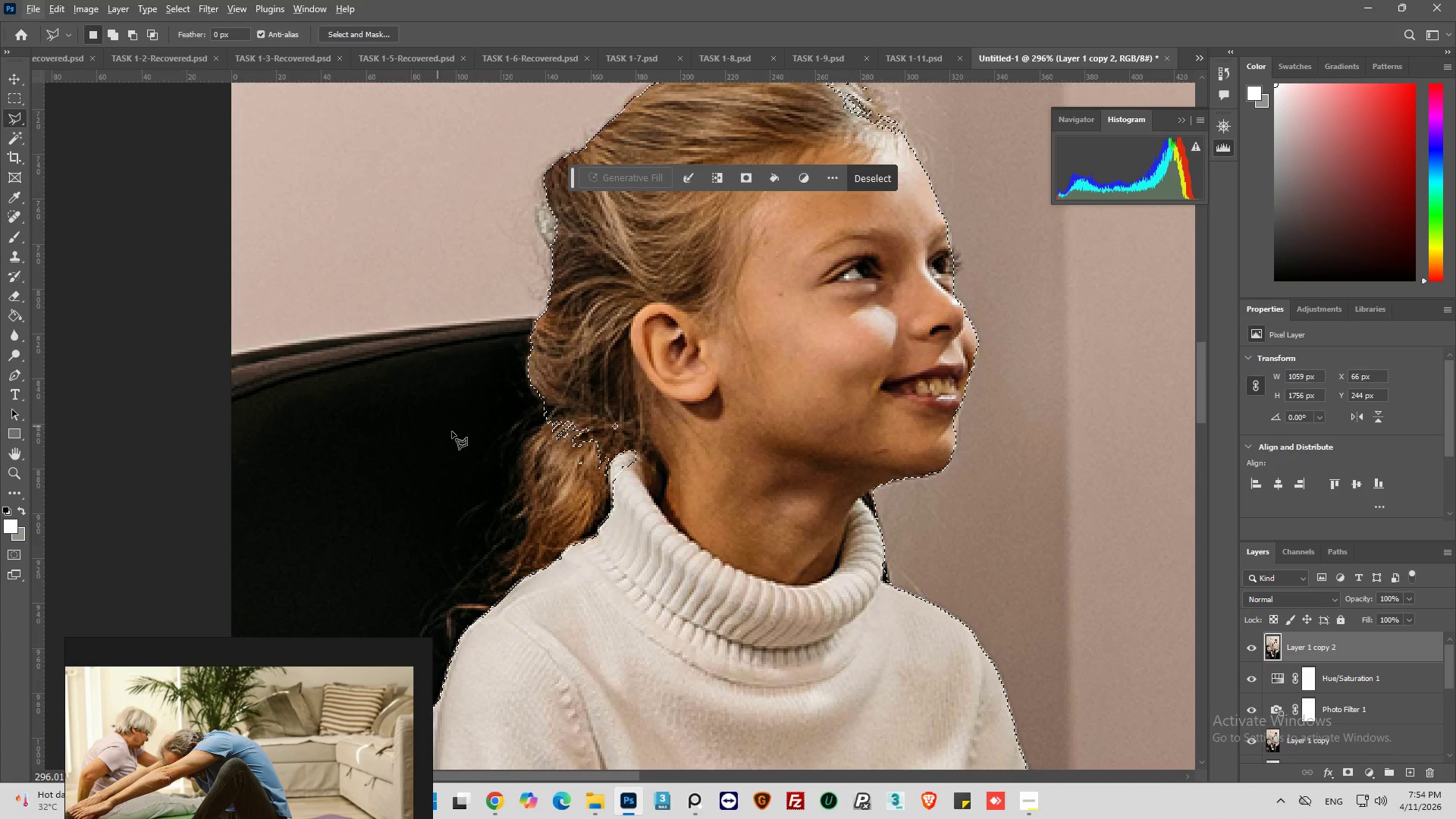 
scroll: coordinate [551, 445], scroll_direction: down, amount: 2.0
 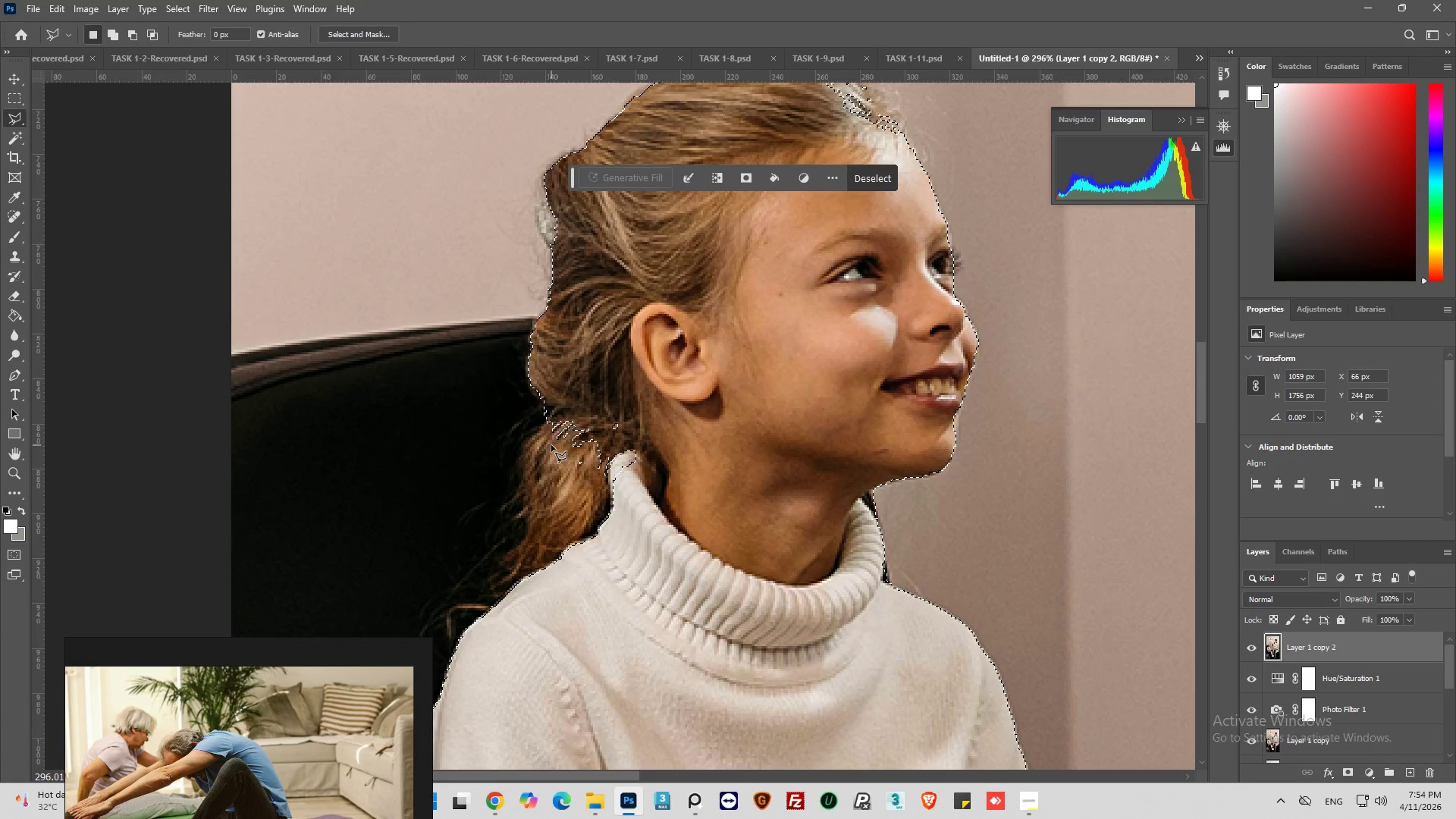 
hold_key(key=AltLeft, duration=0.5)
scroll: coordinate [493, 447], scroll_direction: up, amount: 3.0
 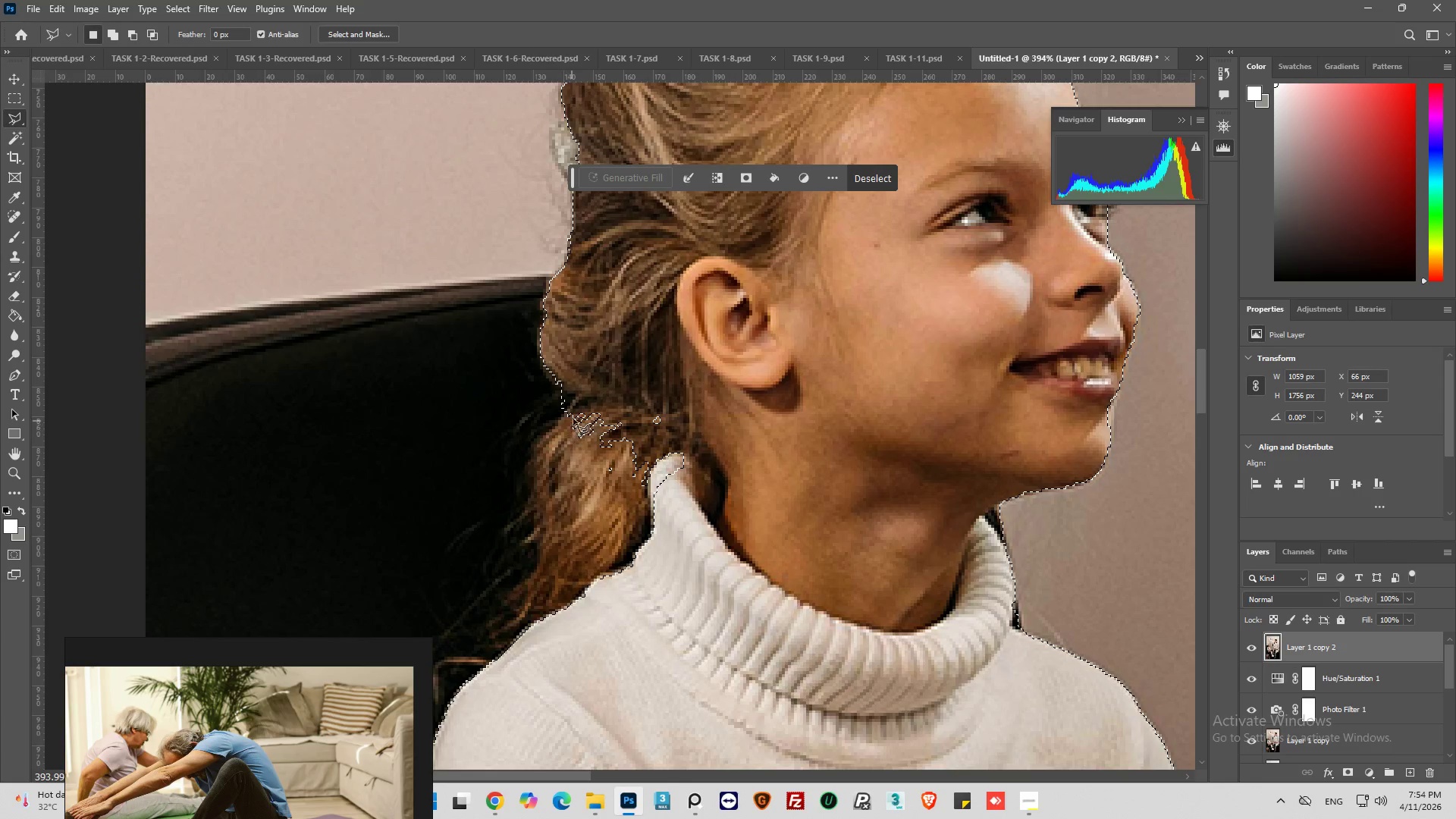 
hold_key(key=ShiftLeft, duration=1.52)
left_click([579, 393])
 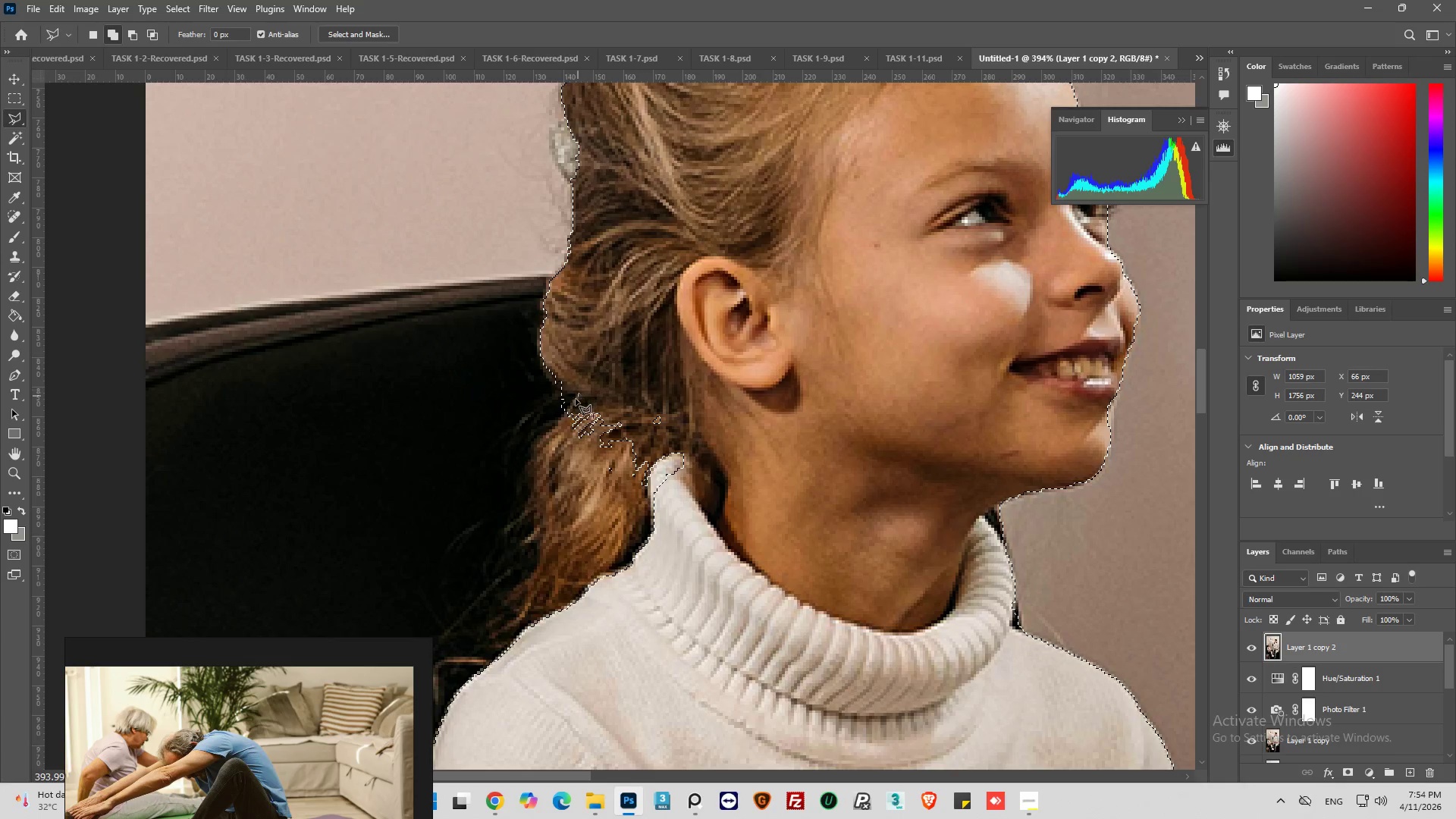 
hold_key(key=ShiftLeft, duration=22.98)
left_click([551, 428])
 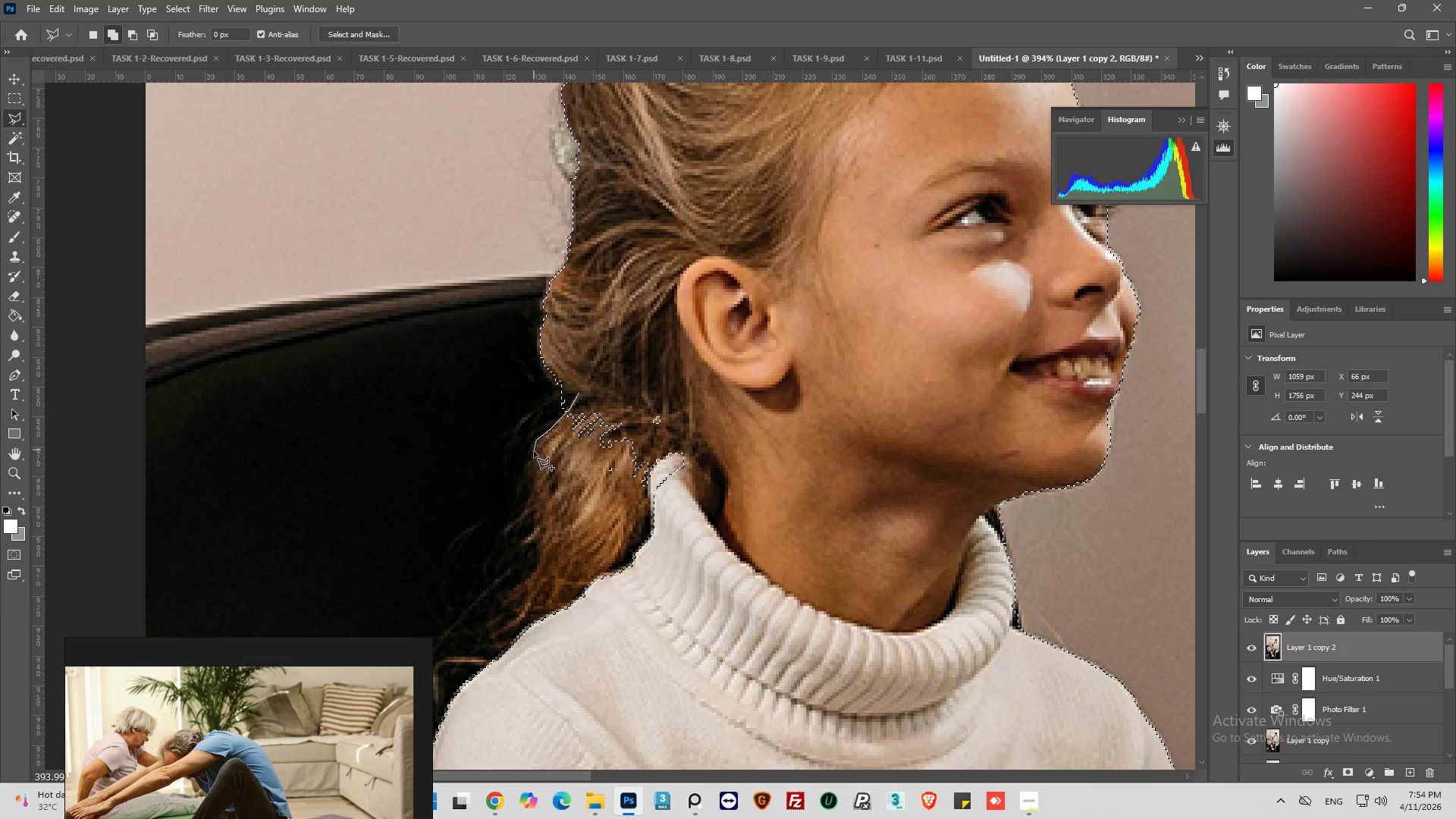 
left_click_drag(start_coordinate=[534, 451], to_coordinate=[532, 457])
 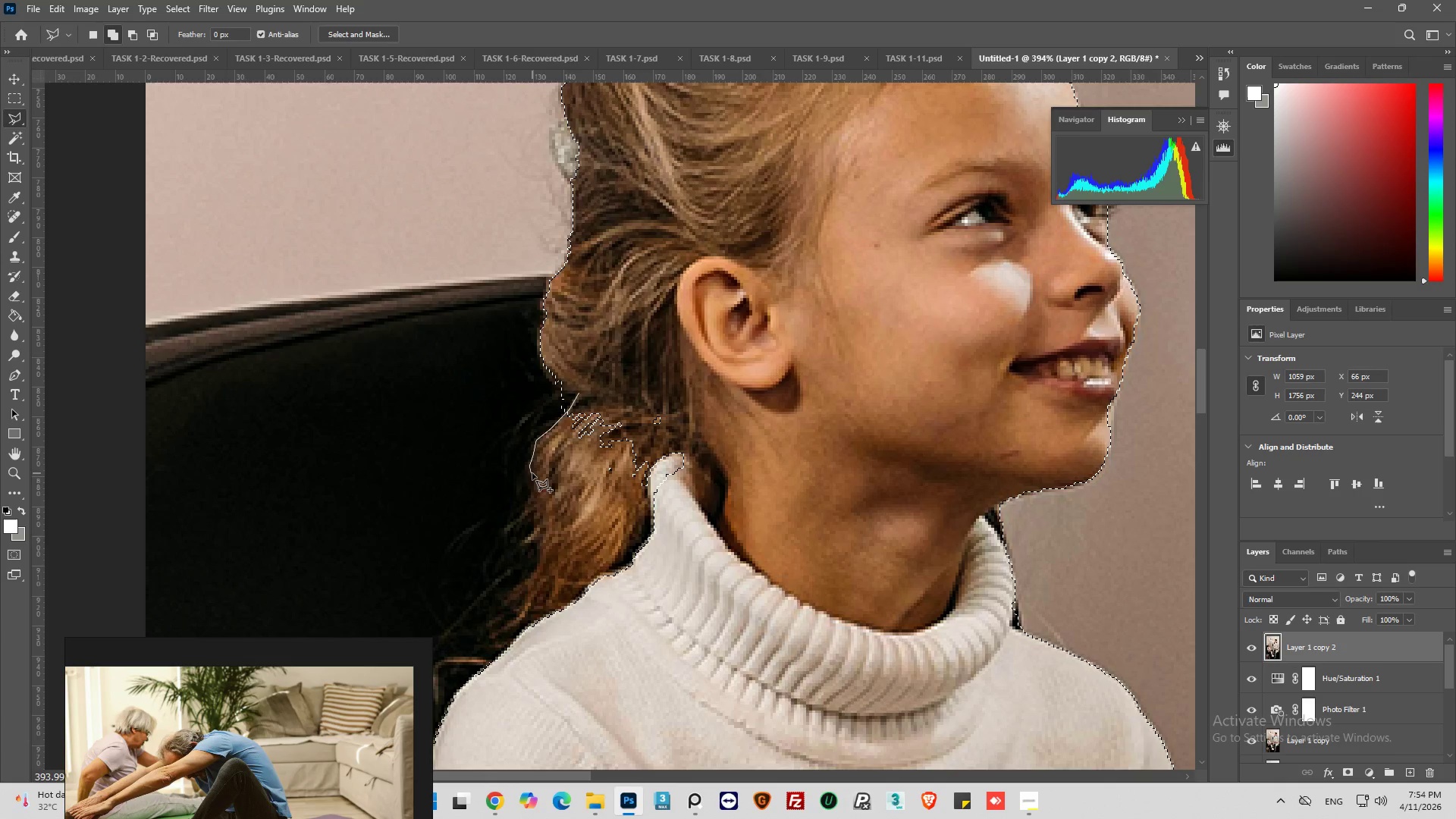 
left_click_drag(start_coordinate=[533, 482], to_coordinate=[532, 489])
 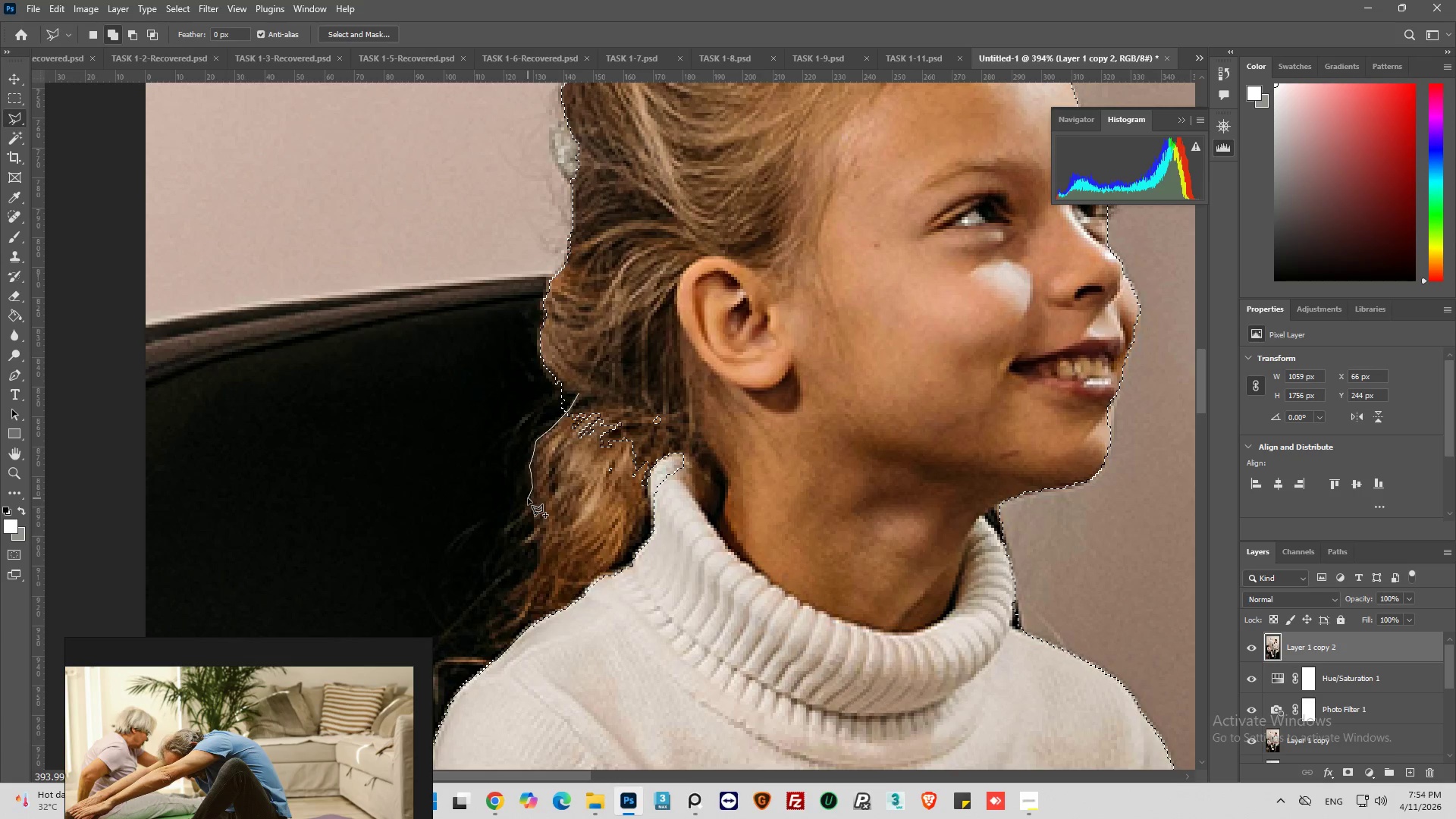 
left_click_drag(start_coordinate=[528, 500], to_coordinate=[526, 504])
 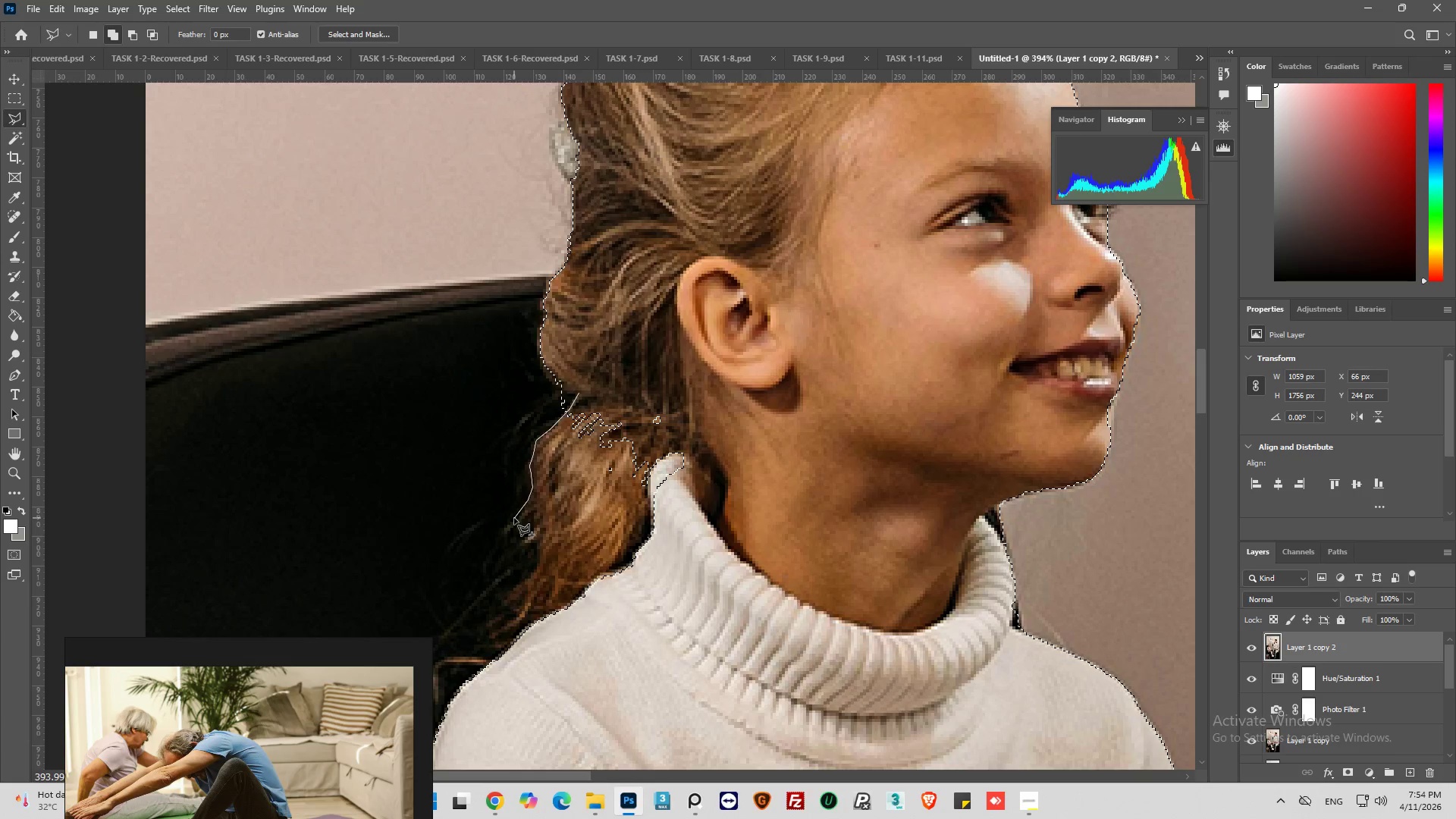 
left_click([514, 519])
 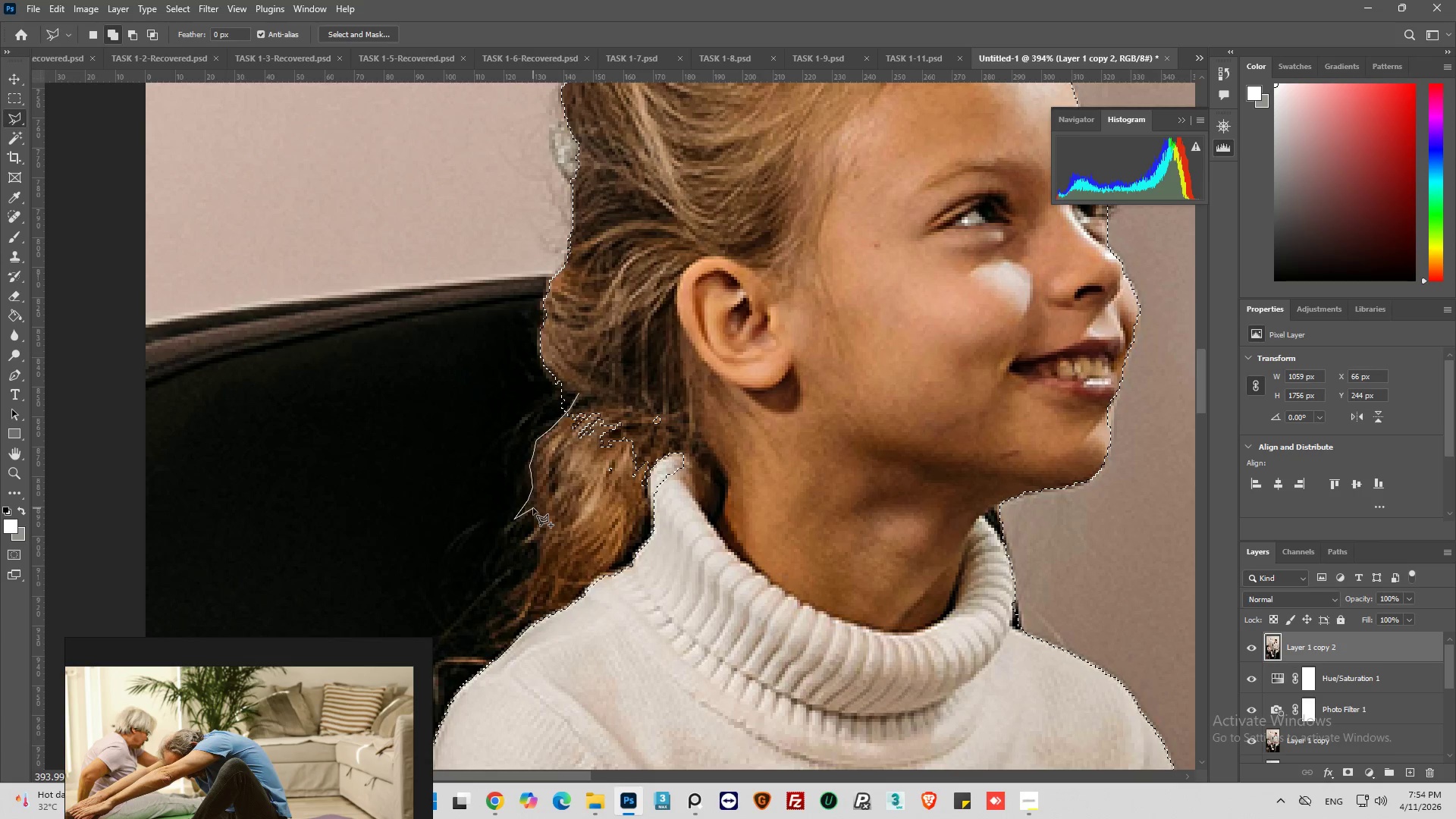 
left_click_drag(start_coordinate=[535, 516], to_coordinate=[535, 525])
 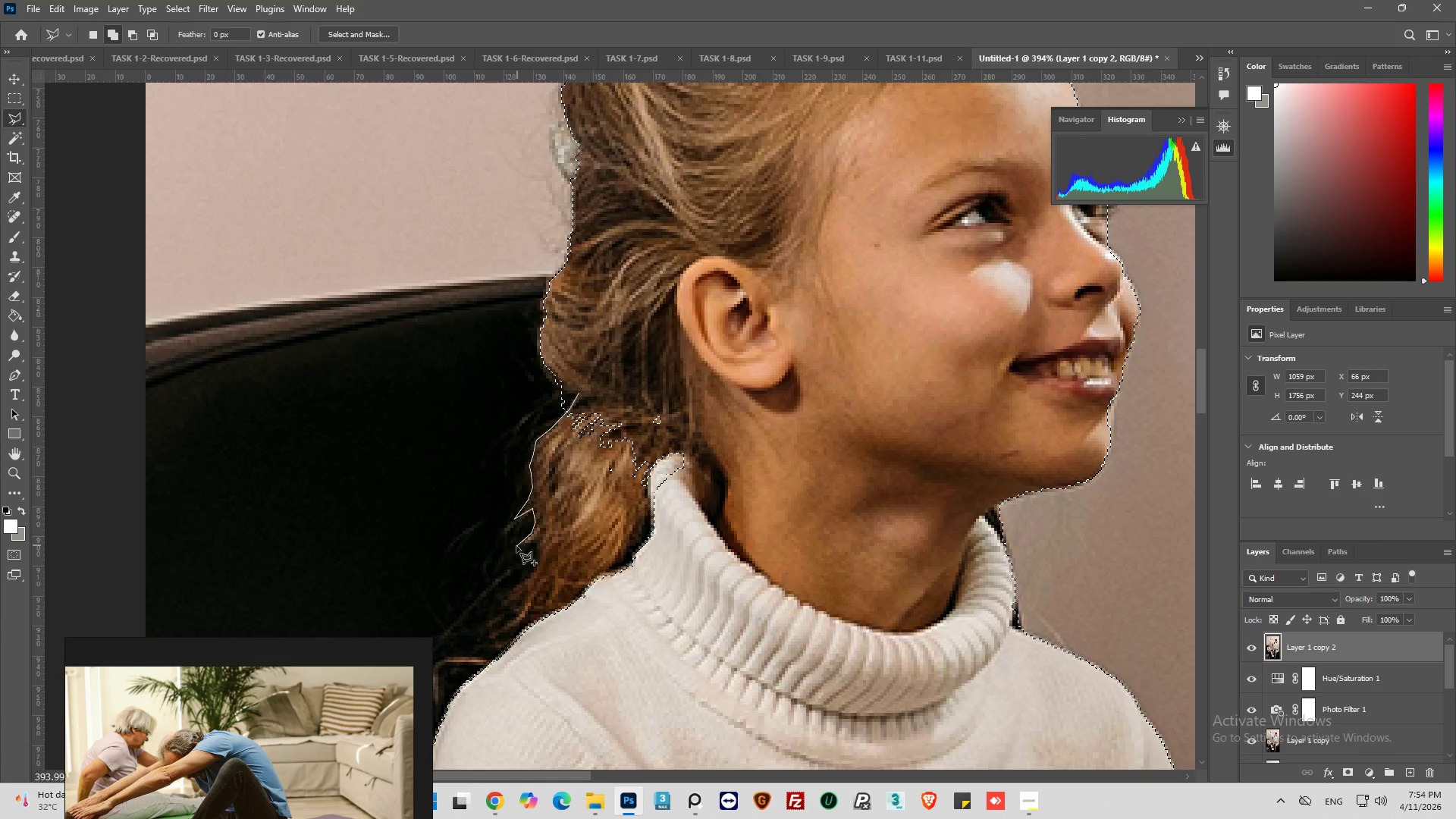 
left_click_drag(start_coordinate=[516, 545], to_coordinate=[523, 544])
 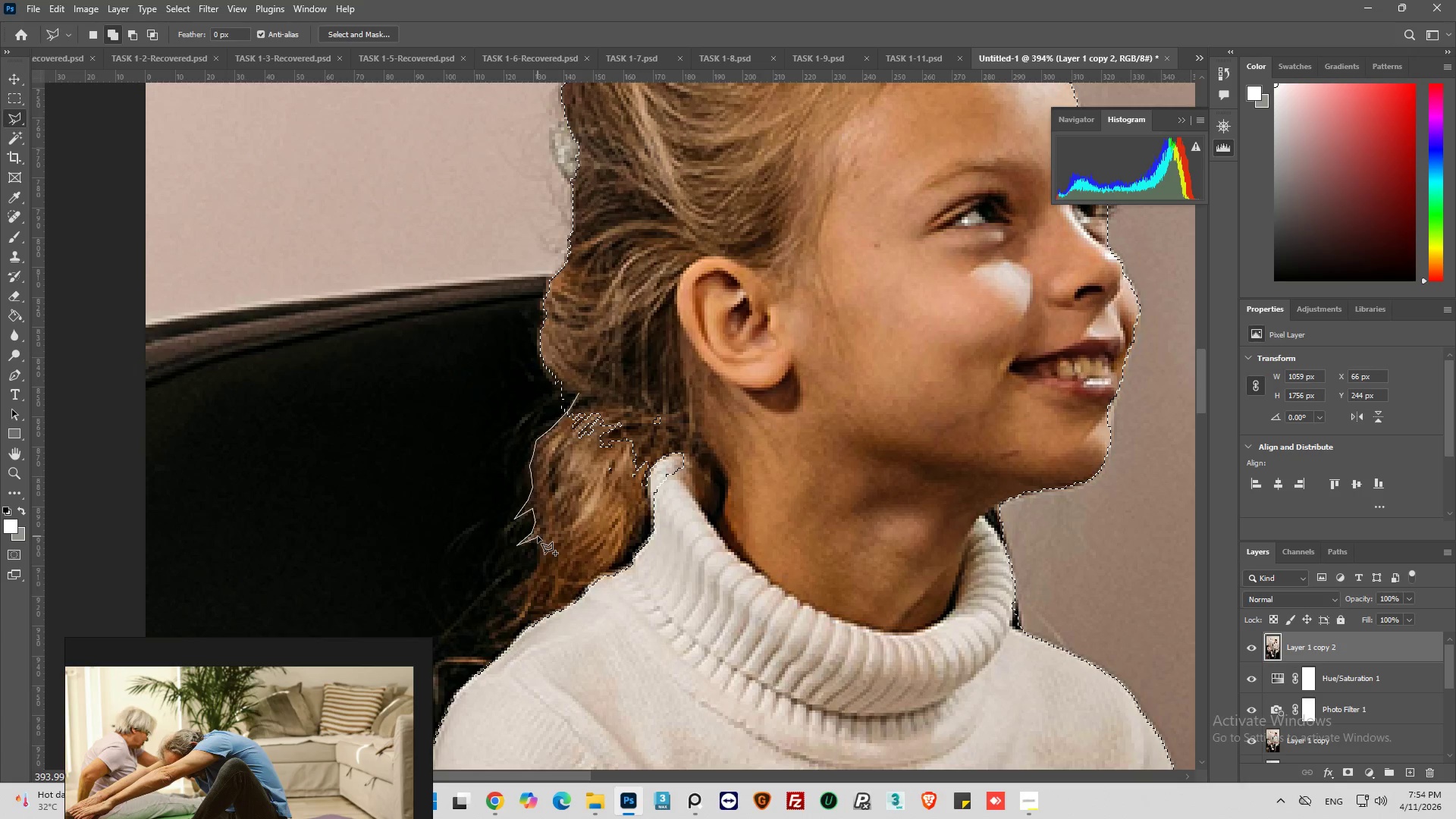 
left_click_drag(start_coordinate=[539, 541], to_coordinate=[540, 551])
 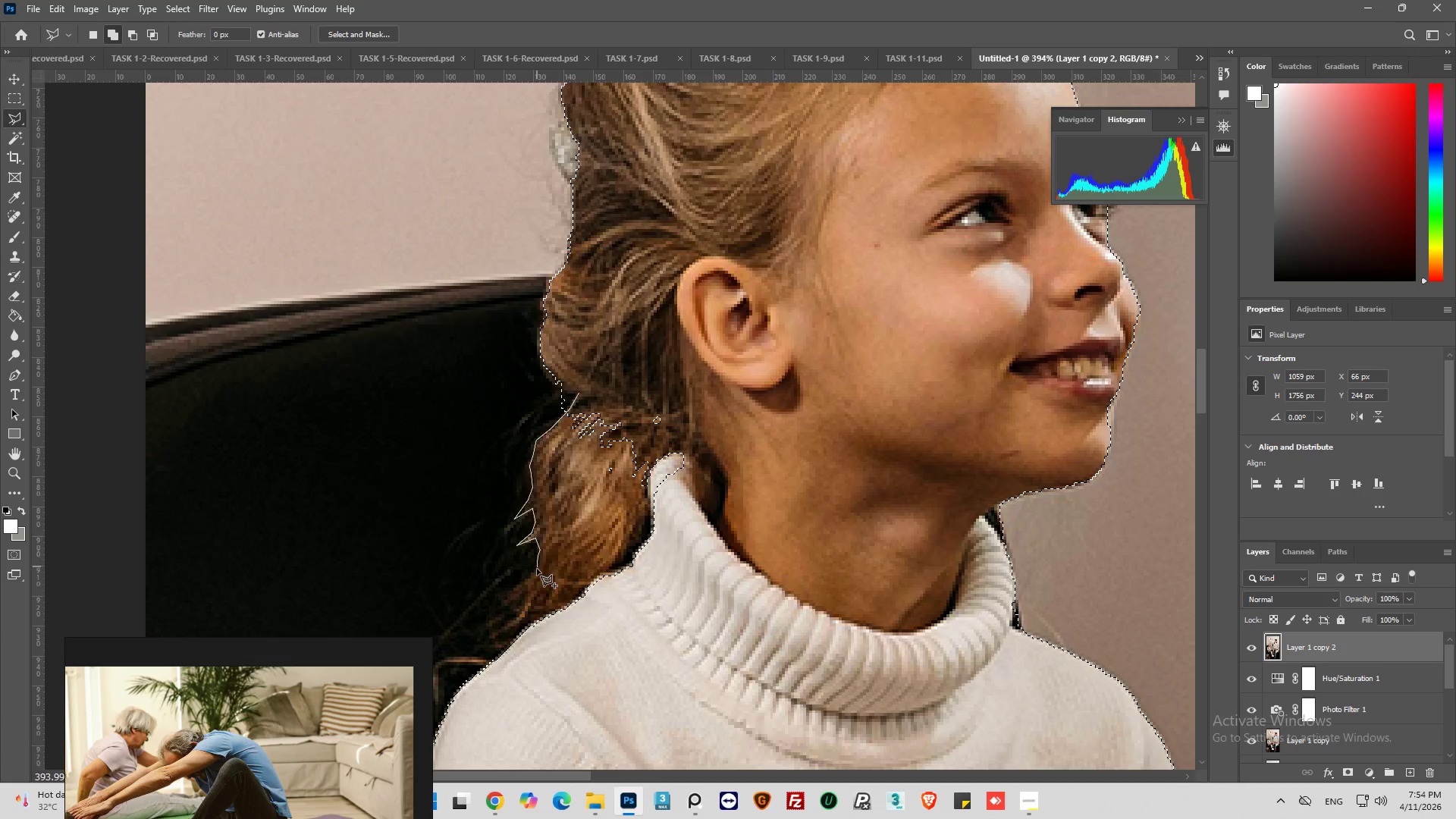 
triple_click([537, 569])
 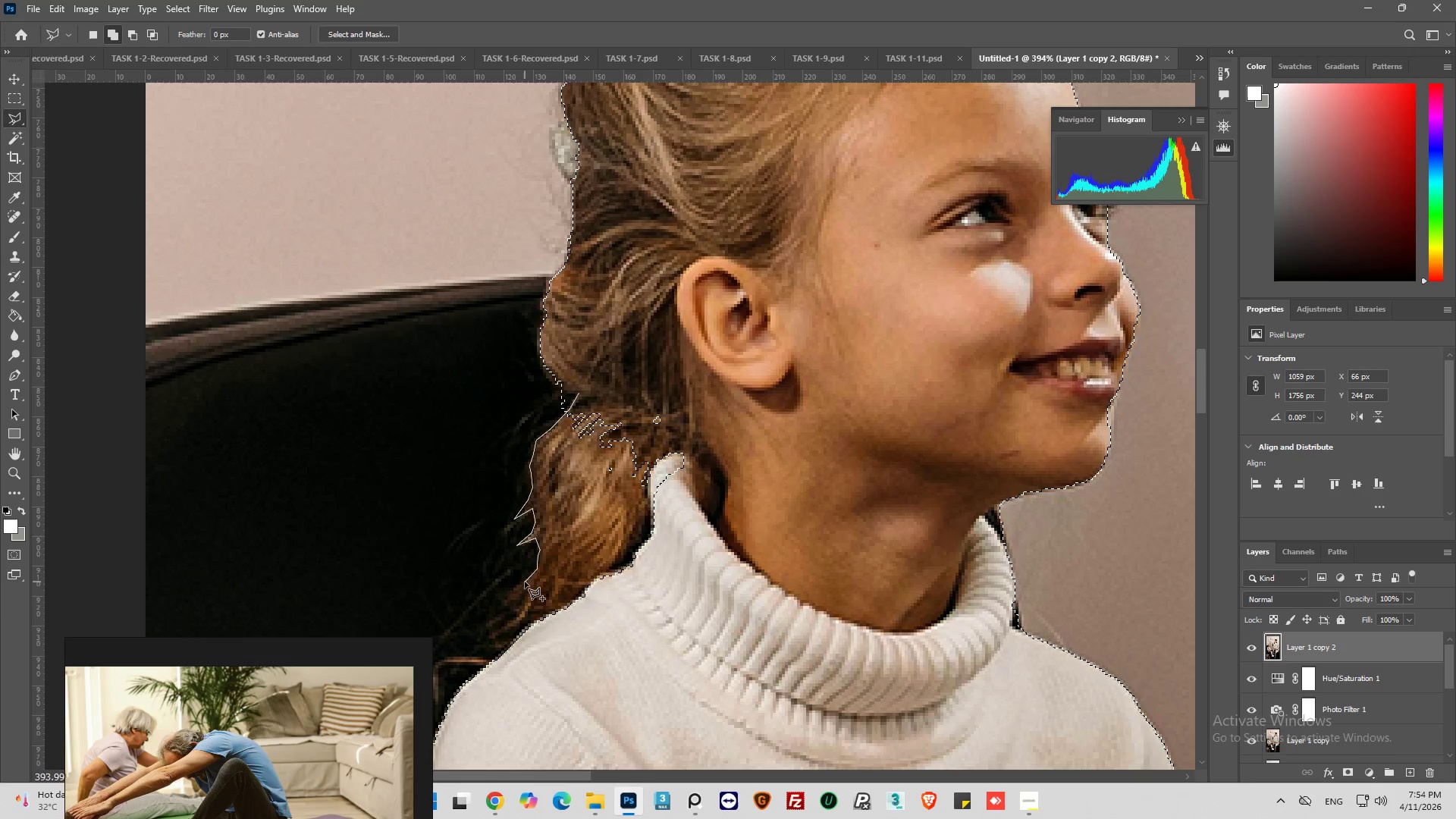 
left_click_drag(start_coordinate=[525, 582], to_coordinate=[521, 585])
 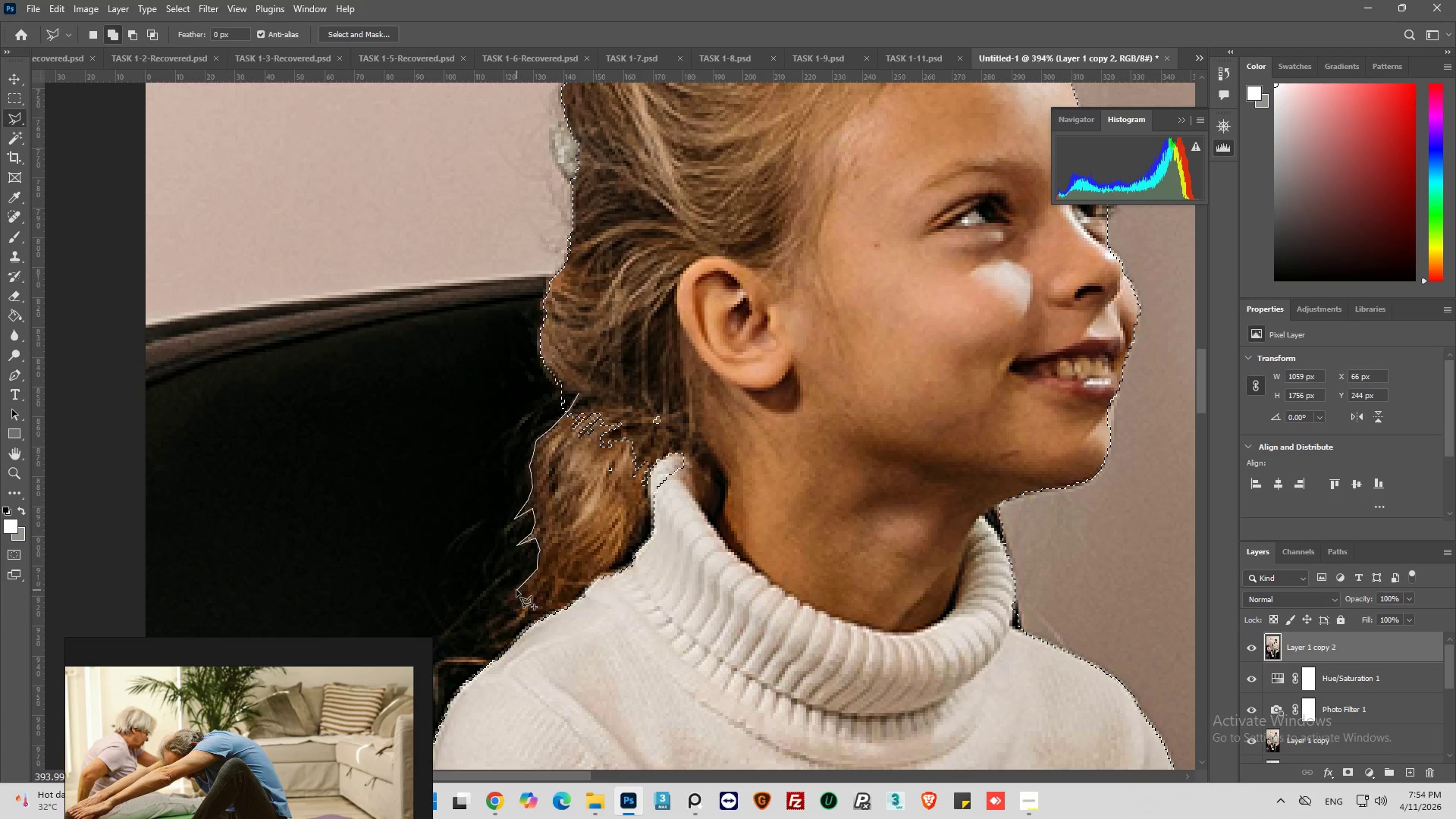 
left_click_drag(start_coordinate=[516, 590], to_coordinate=[510, 595])
 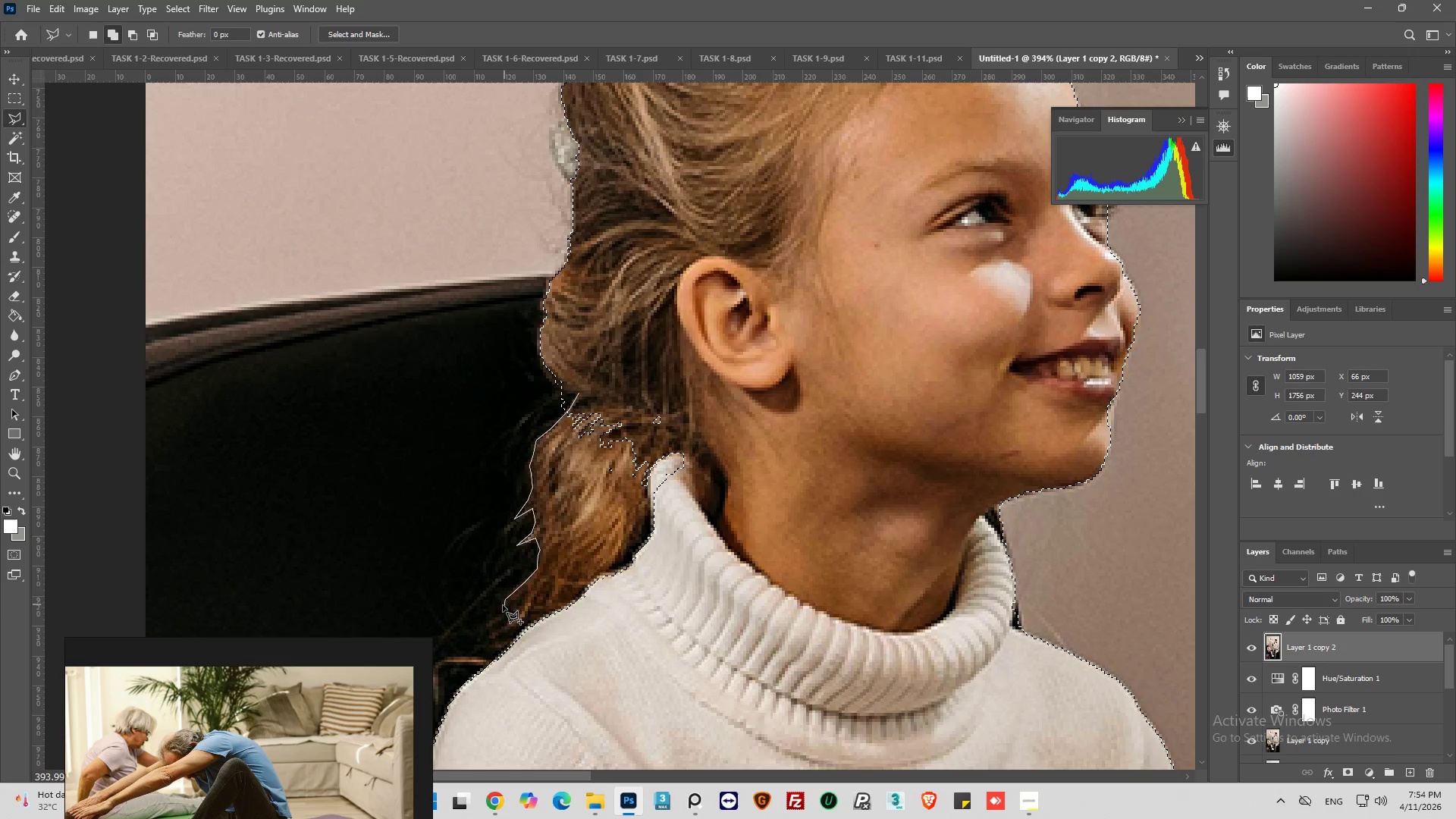 
left_click_drag(start_coordinate=[503, 609], to_coordinate=[502, 613])
 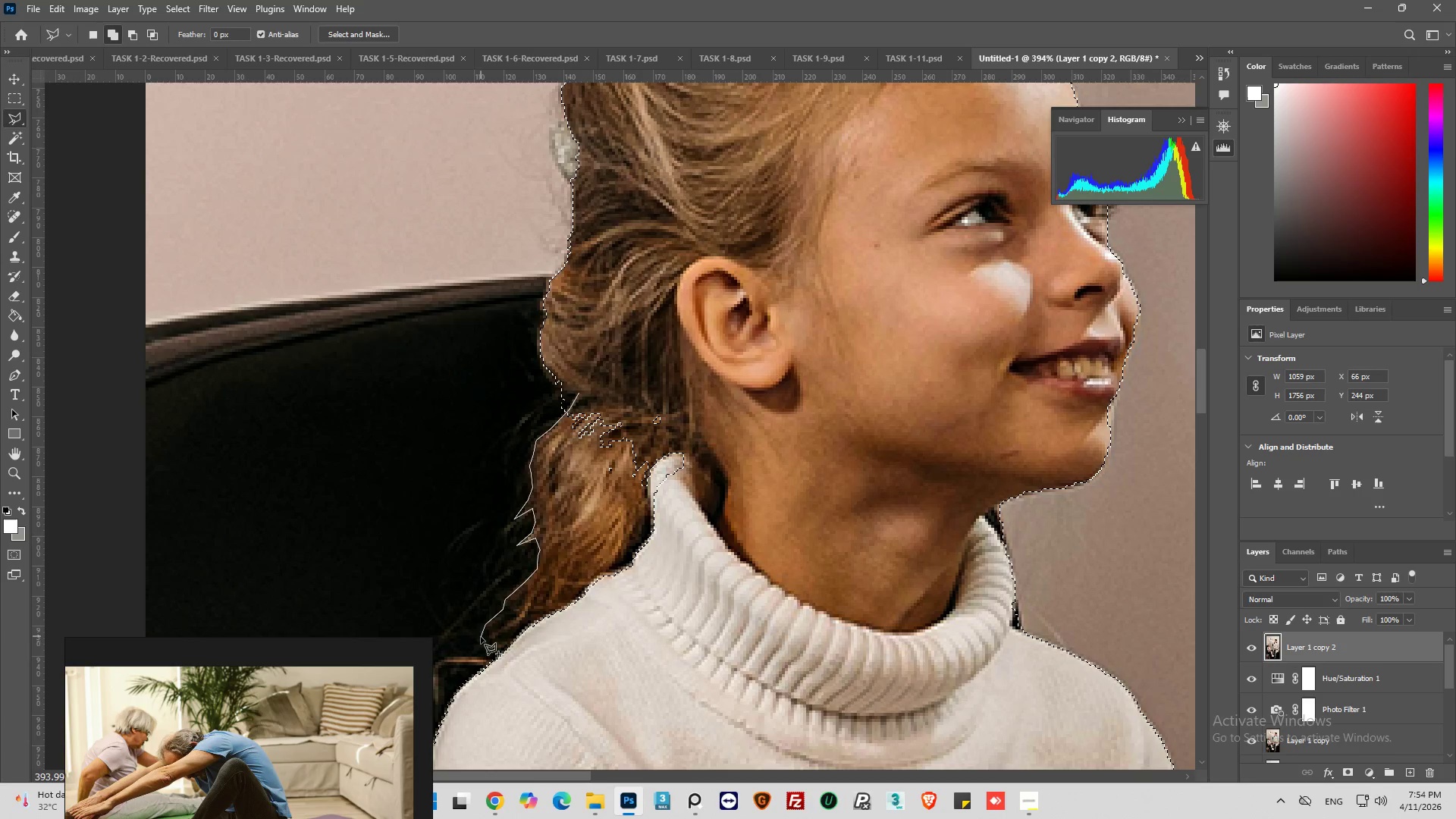 
left_click_drag(start_coordinate=[492, 644], to_coordinate=[491, 651])
 